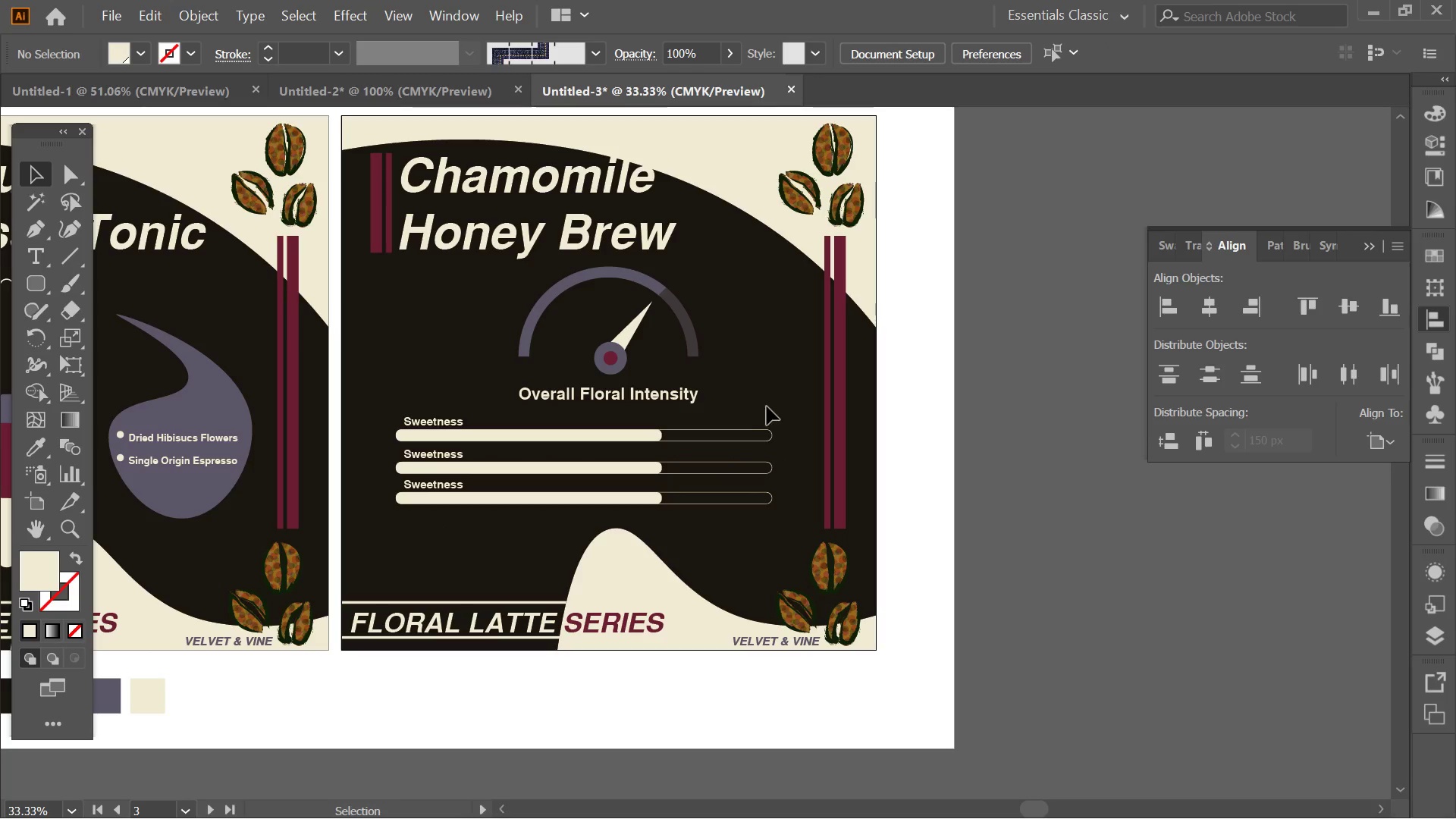 
left_click([642, 469])
 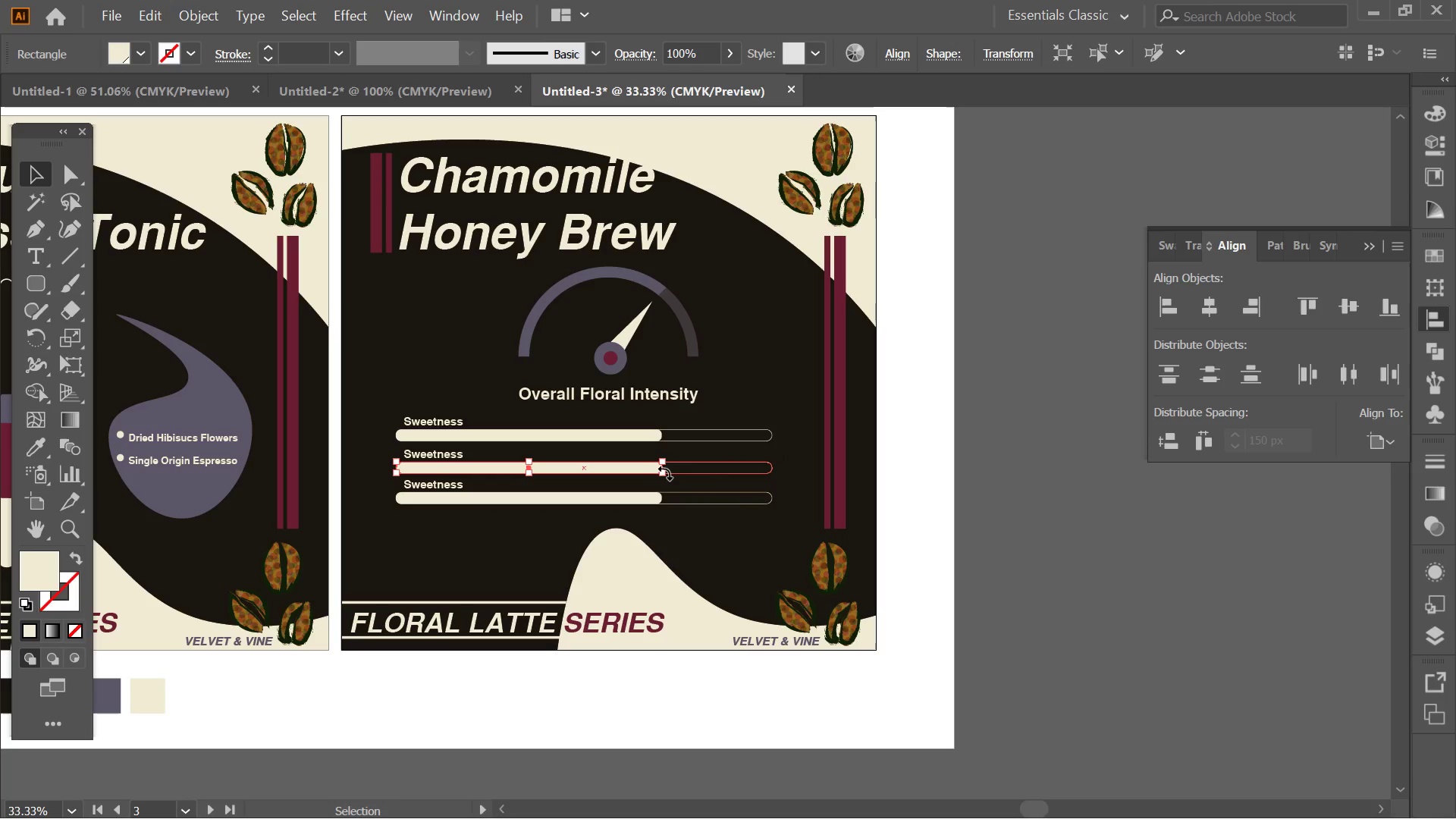 
key(Alt+AltLeft)
 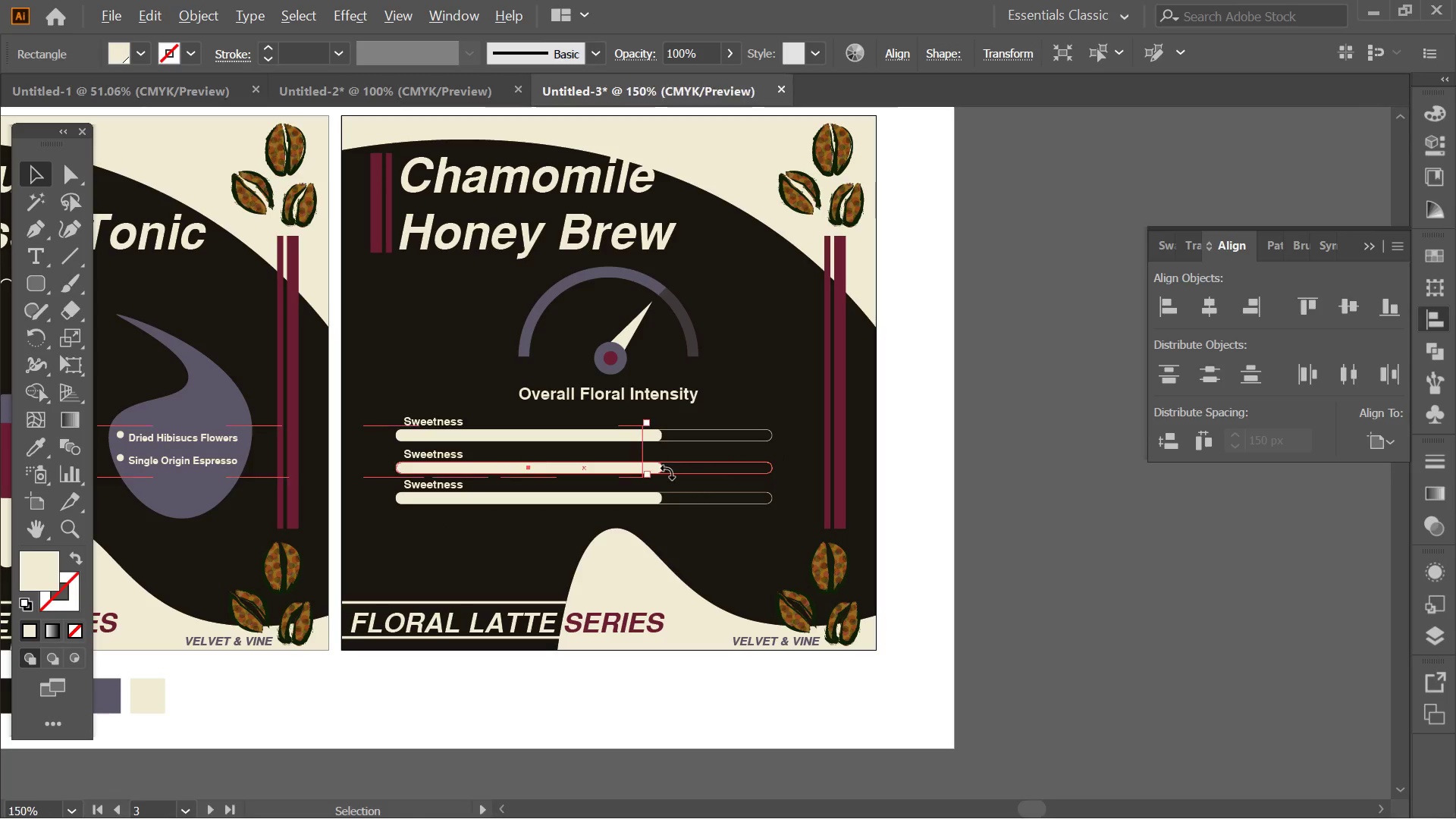 
scroll: coordinate [667, 472], scroll_direction: up, amount: 3.0
 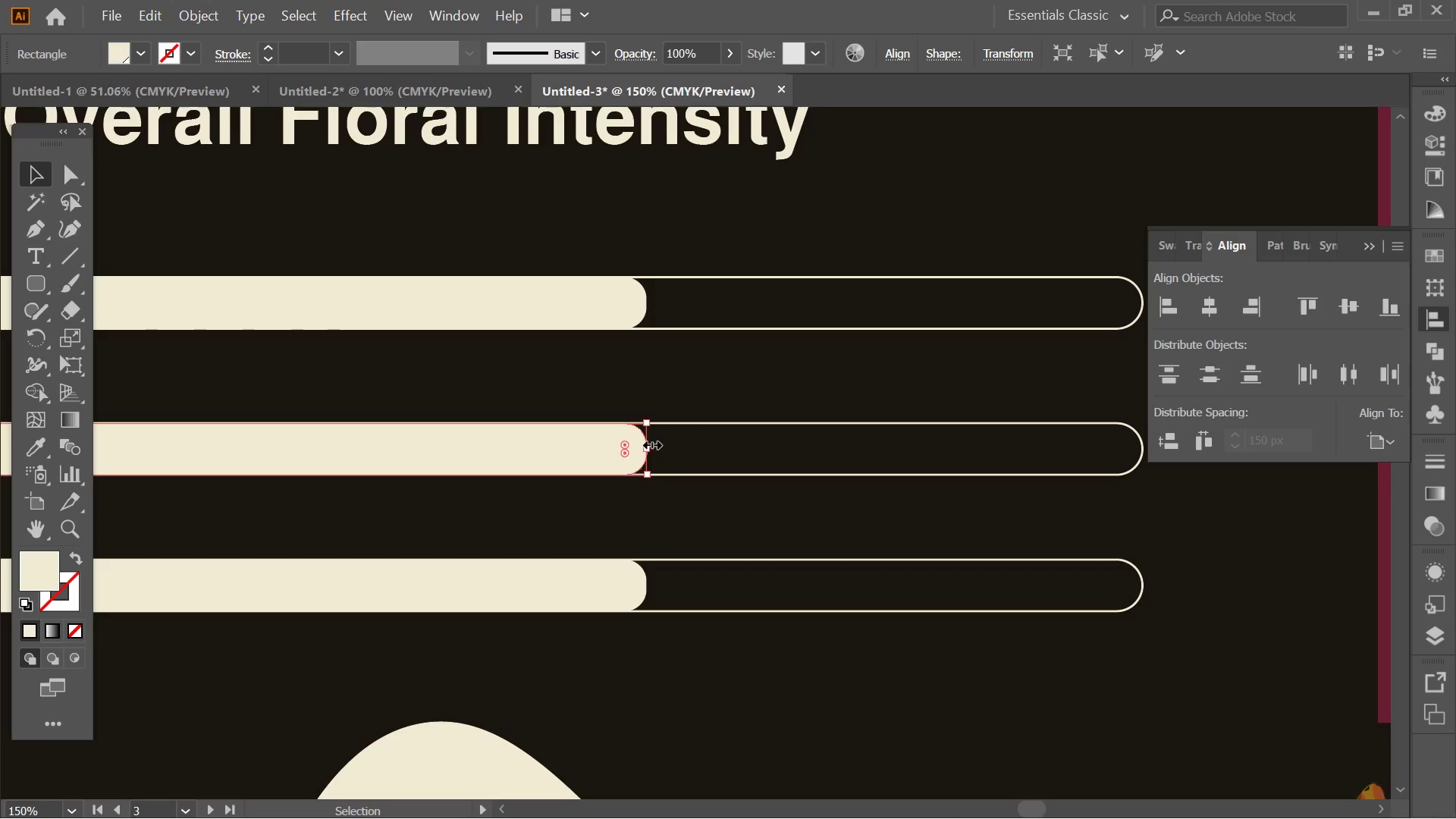 
left_click_drag(start_coordinate=[650, 443], to_coordinate=[212, 442])
 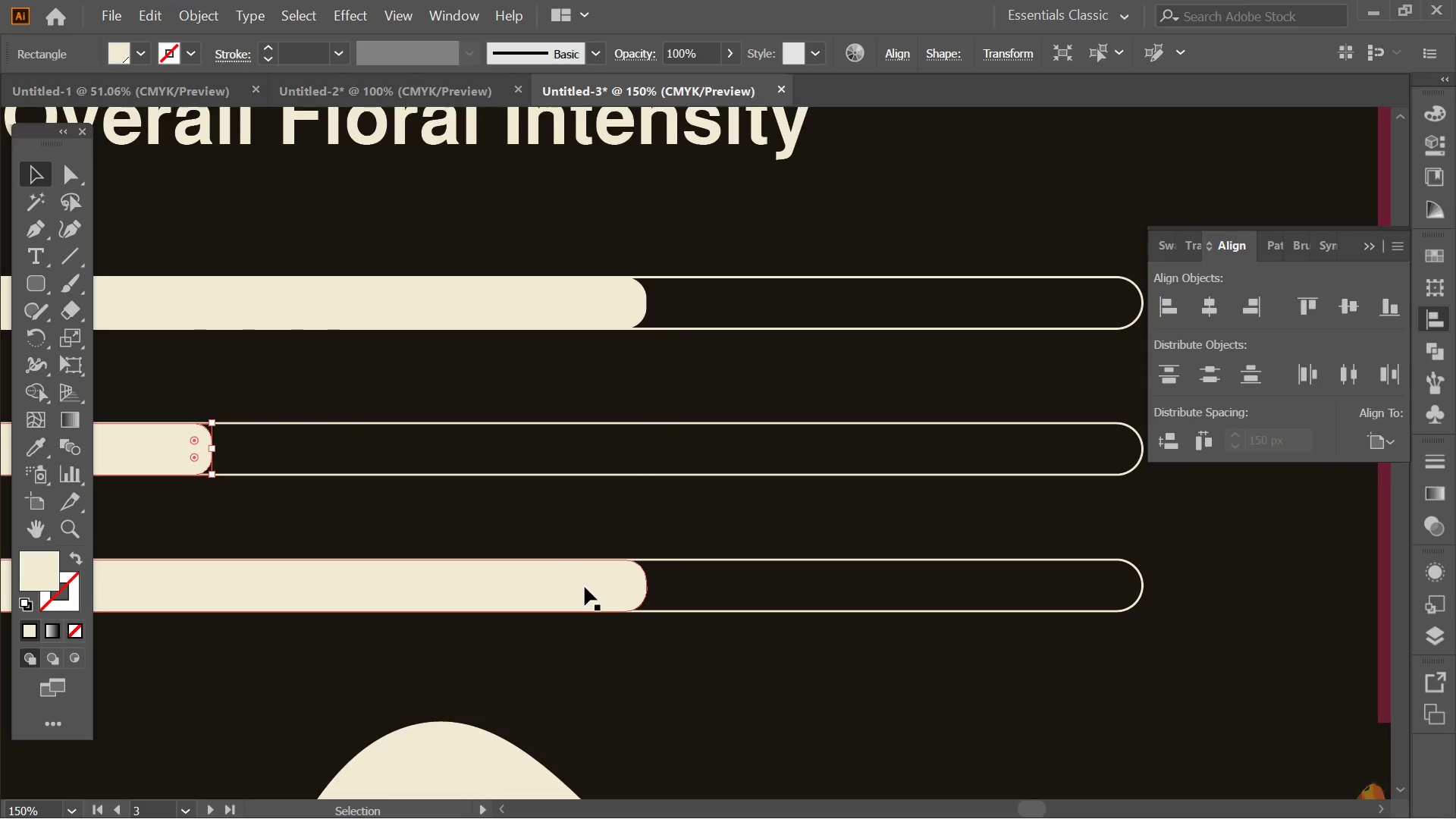 
left_click([585, 587])
 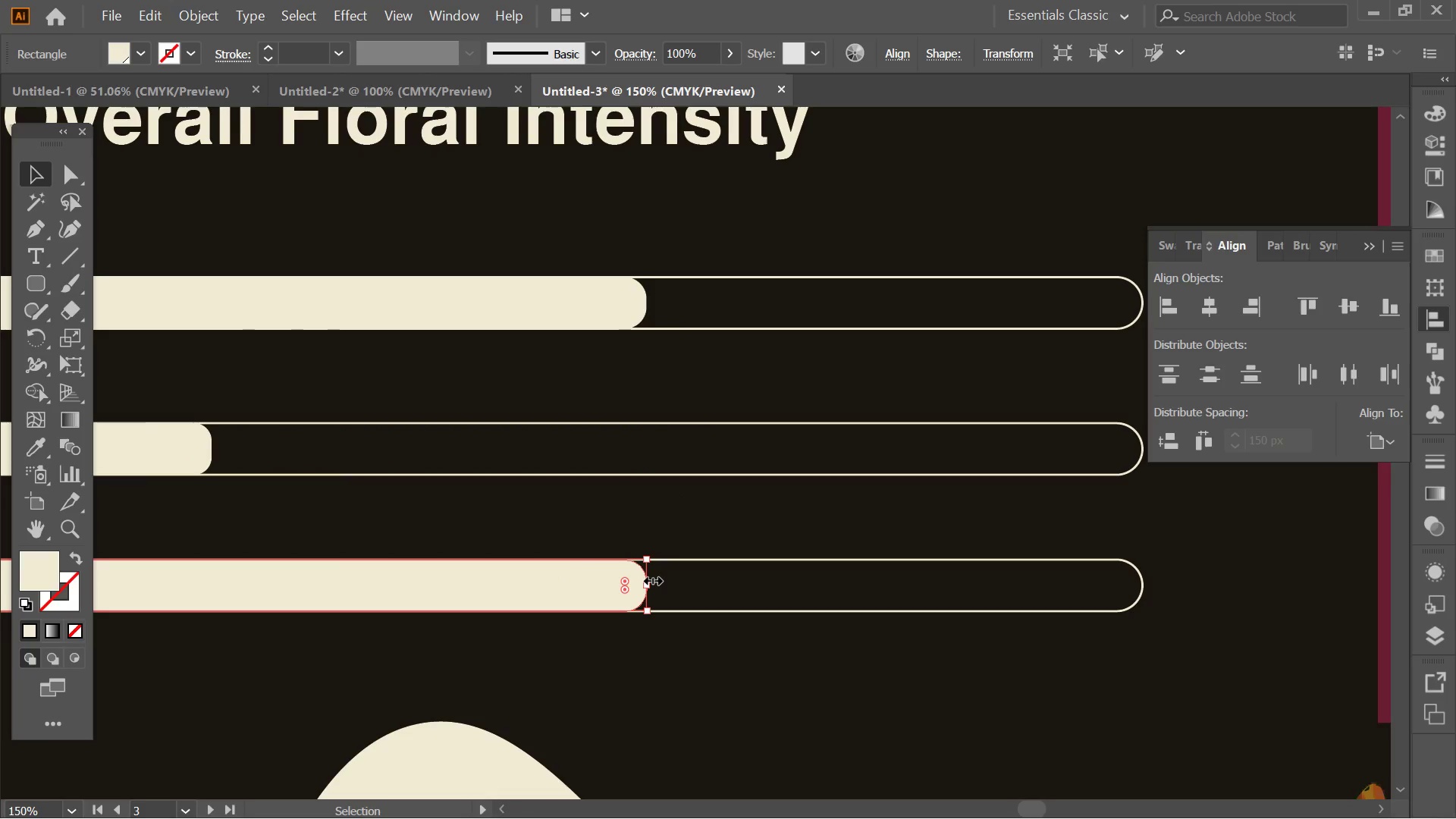 
left_click_drag(start_coordinate=[651, 579], to_coordinate=[760, 579])
 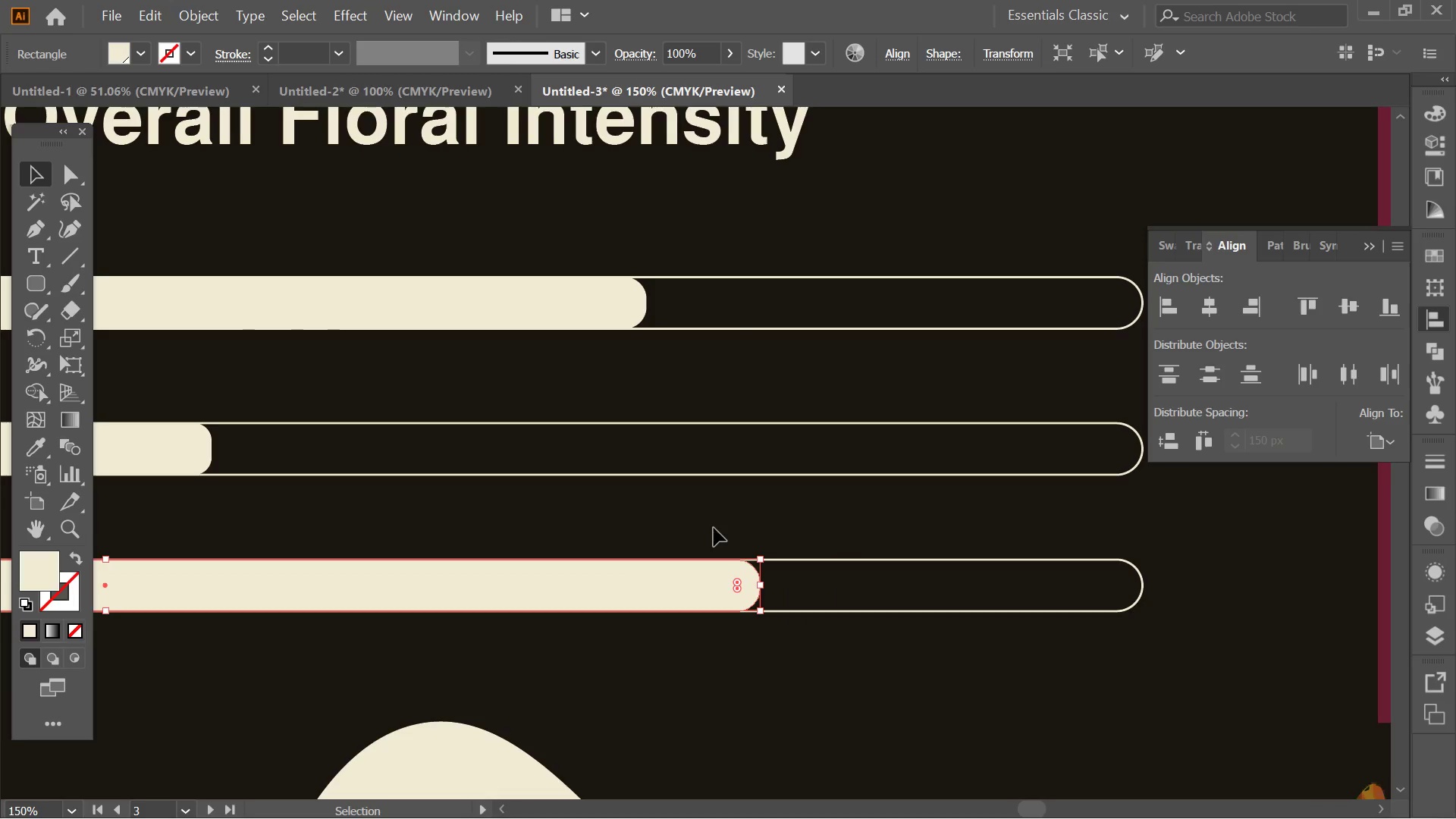 
left_click([714, 528])
 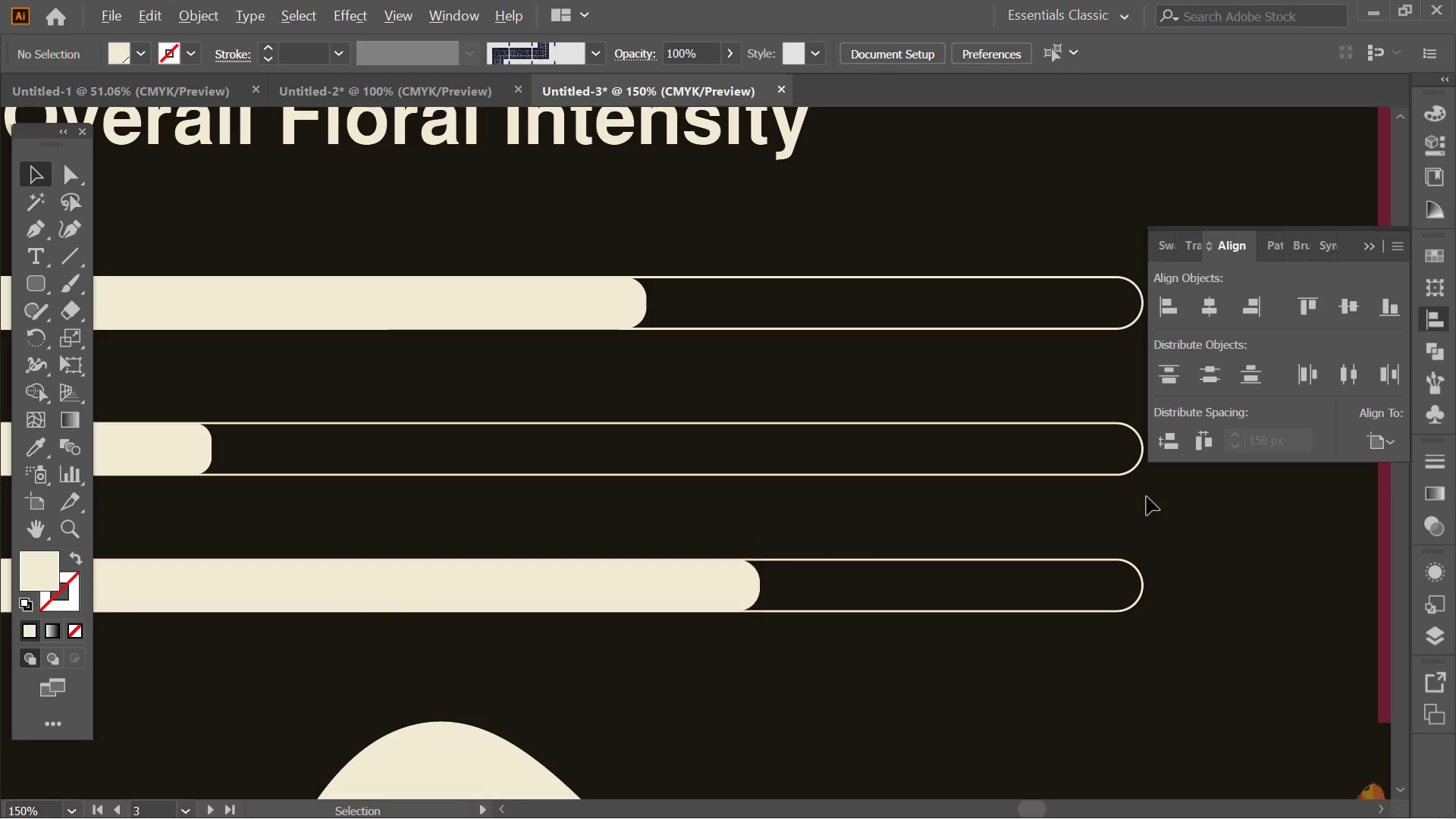 
key(Alt+AltLeft)
 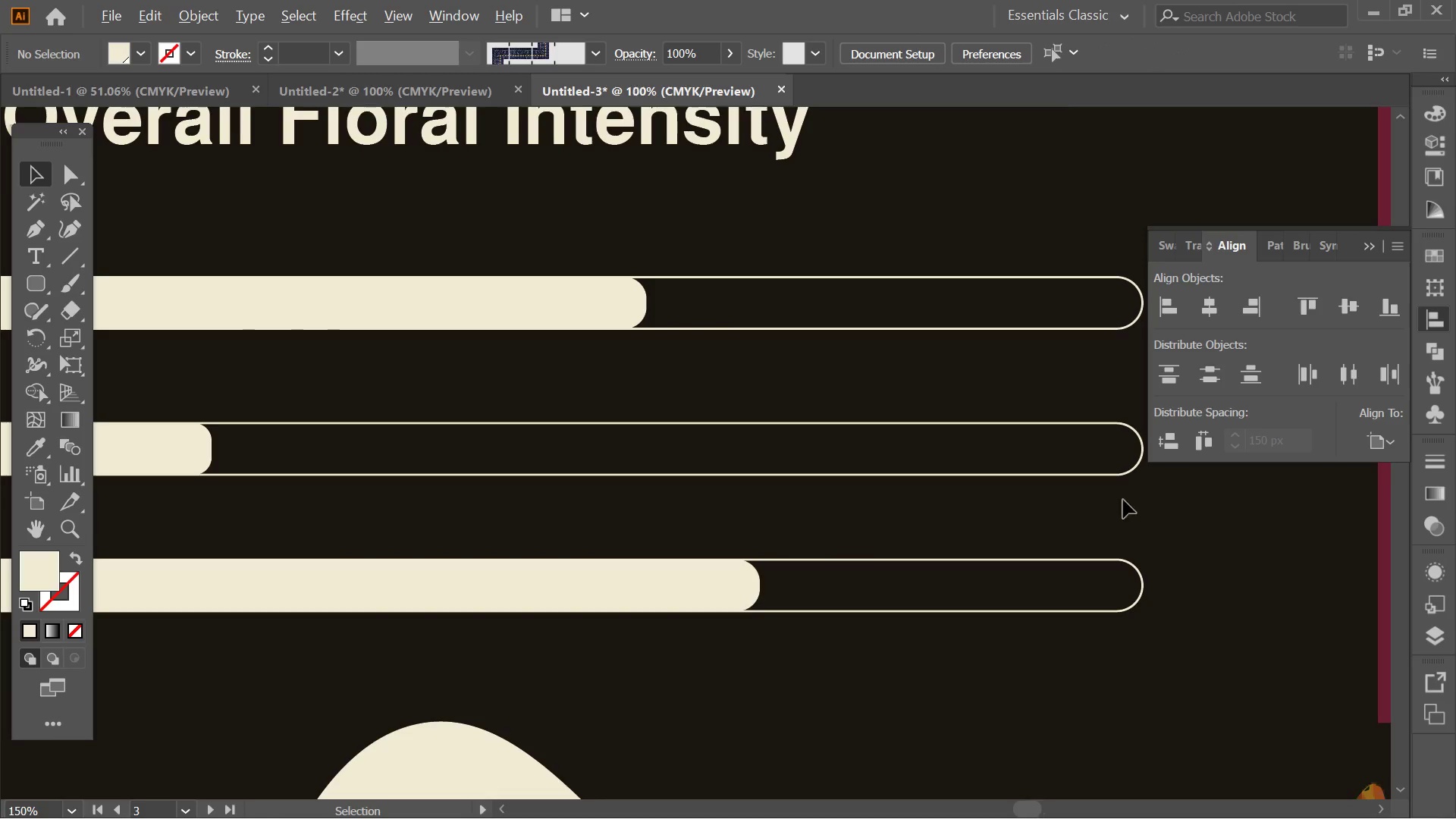 
hold_key(key=Space, duration=0.61)
 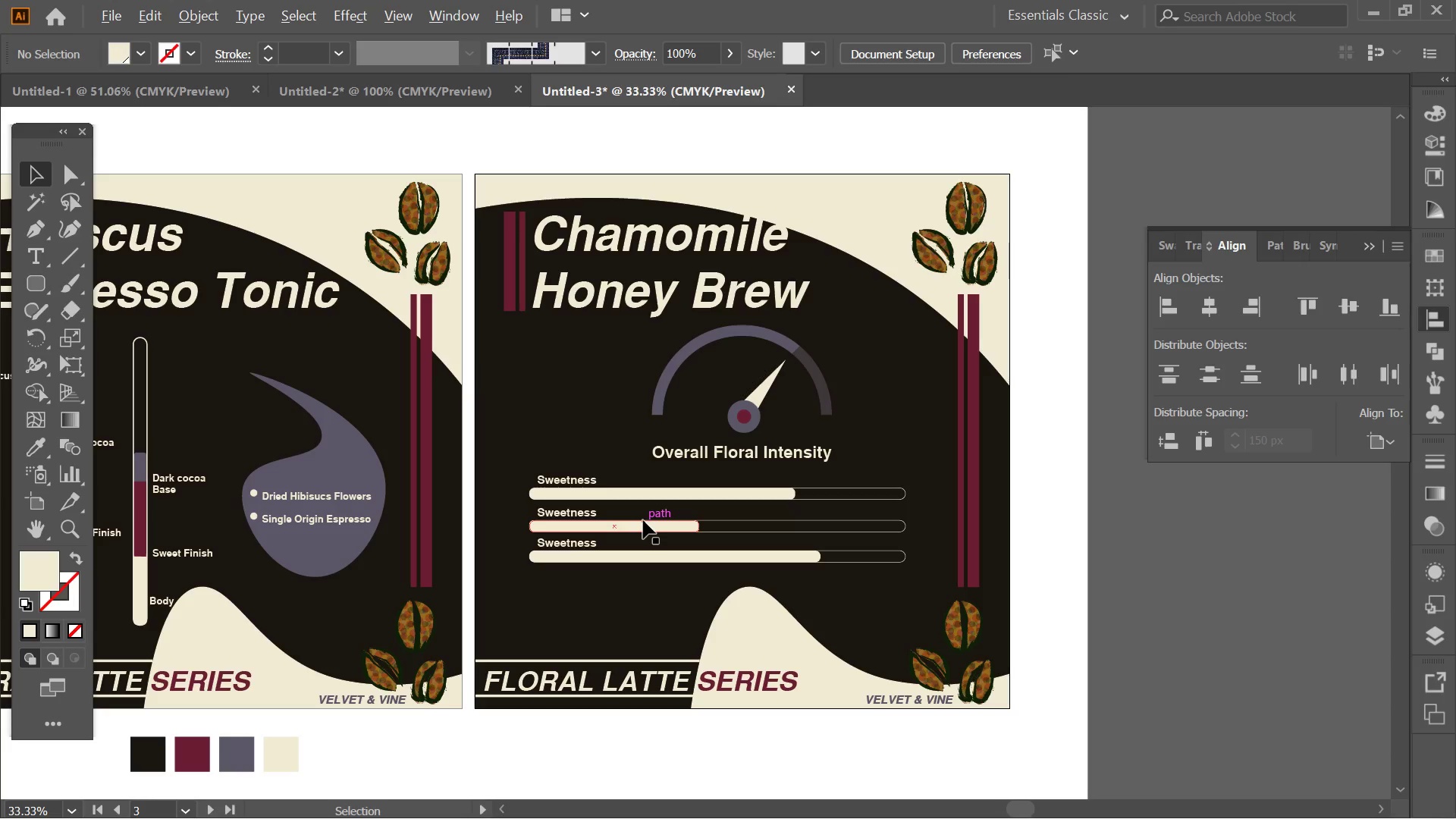 
left_click_drag(start_coordinate=[870, 554], to_coordinate=[613, 586])
 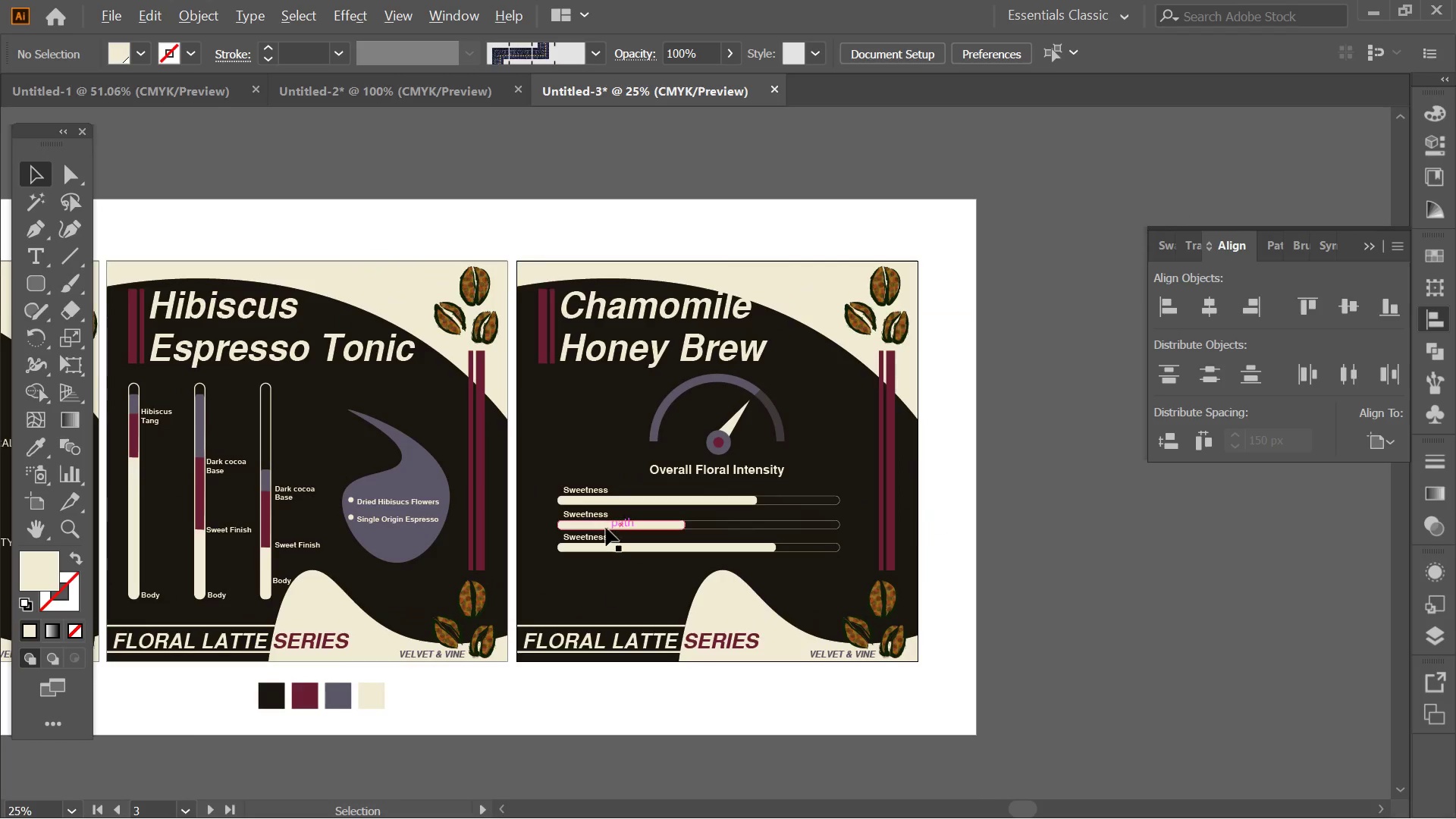 
scroll: coordinate [1055, 501], scroll_direction: down, amount: 4.0
 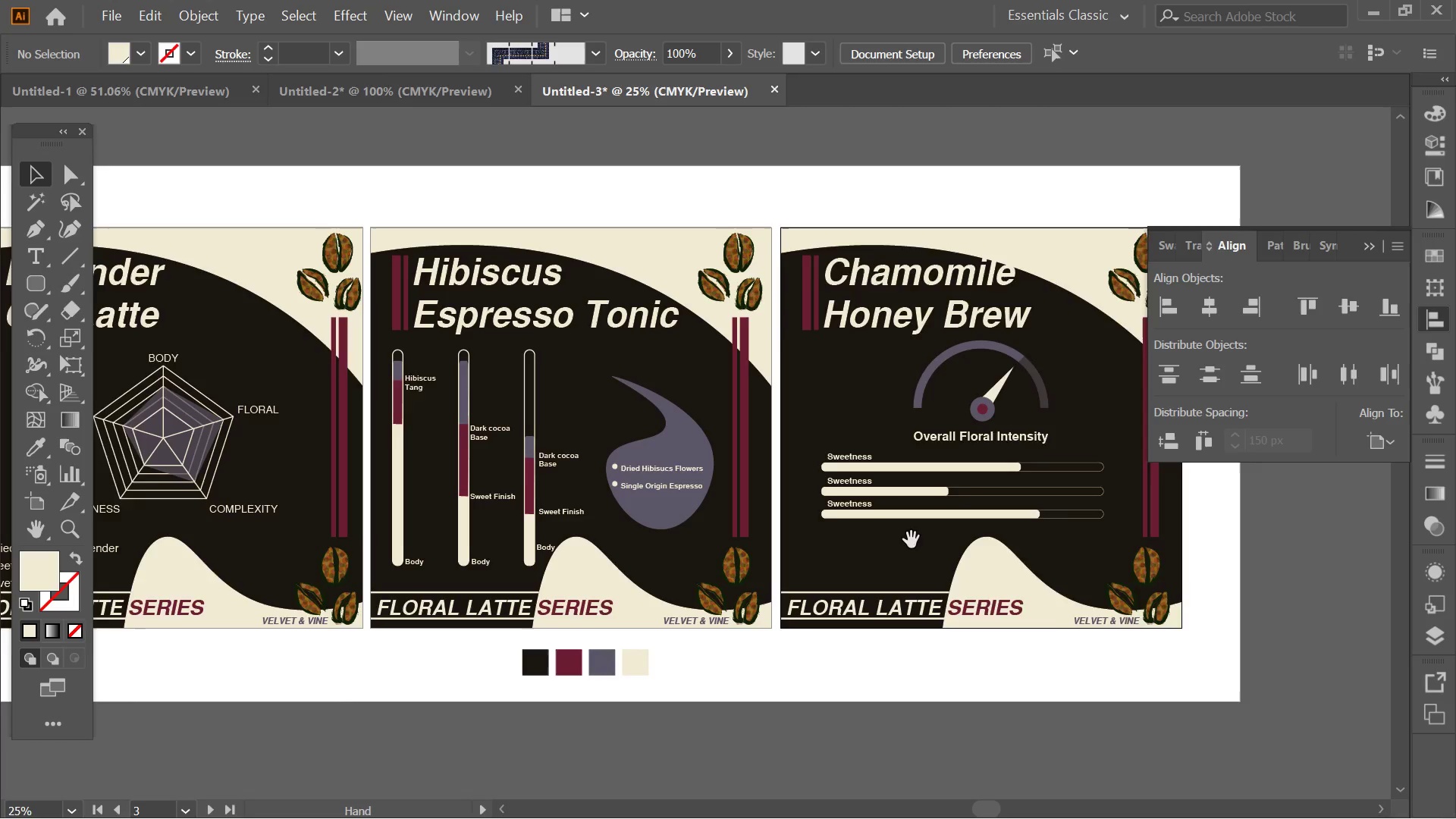 
hold_key(key=AltLeft, duration=0.5)
scroll: coordinate [643, 520], scroll_direction: none, amount: 0.0
 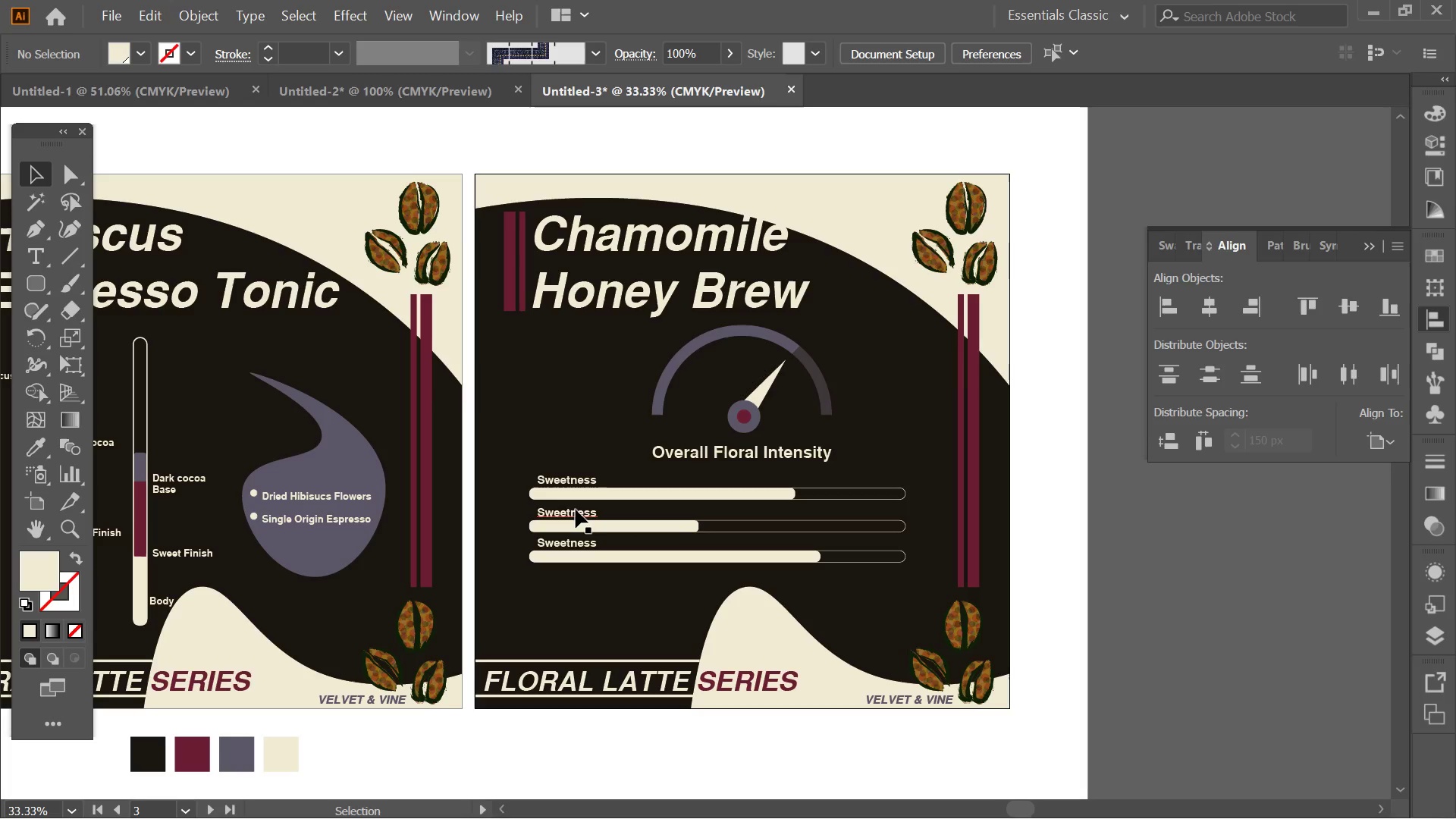 
double_click([576, 510])
 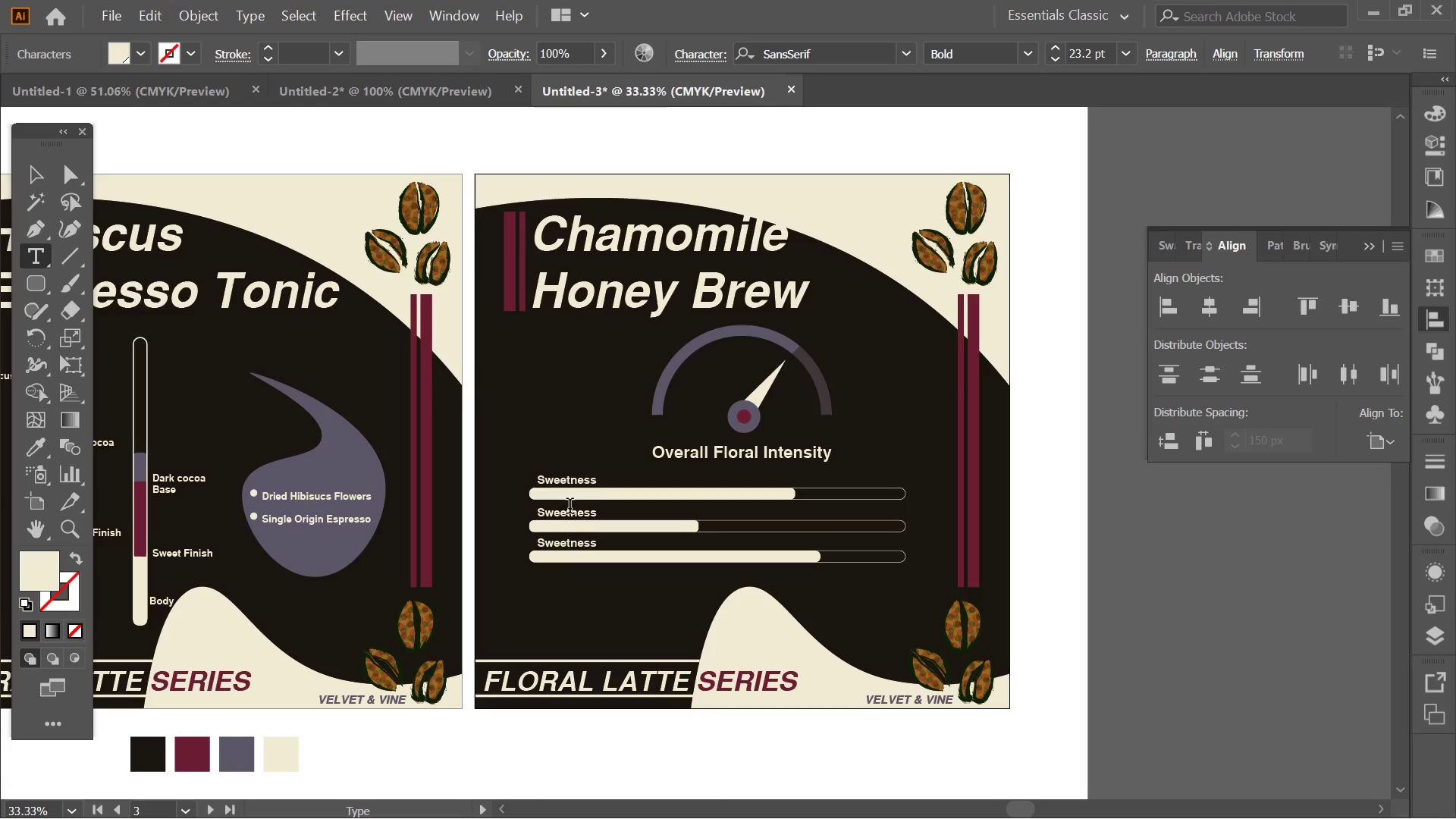 
double_click([570, 508])
 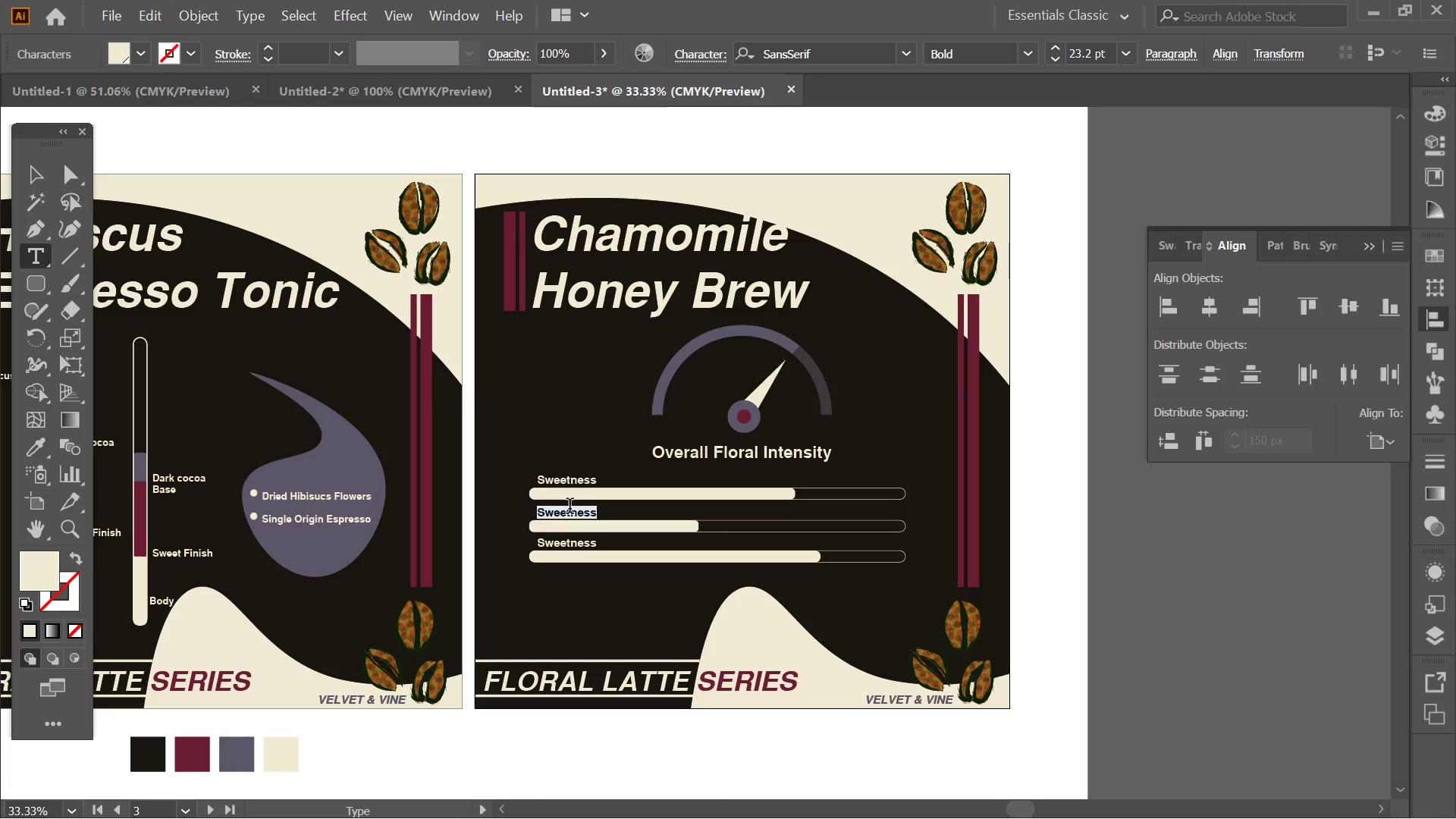 
triple_click([570, 508])
 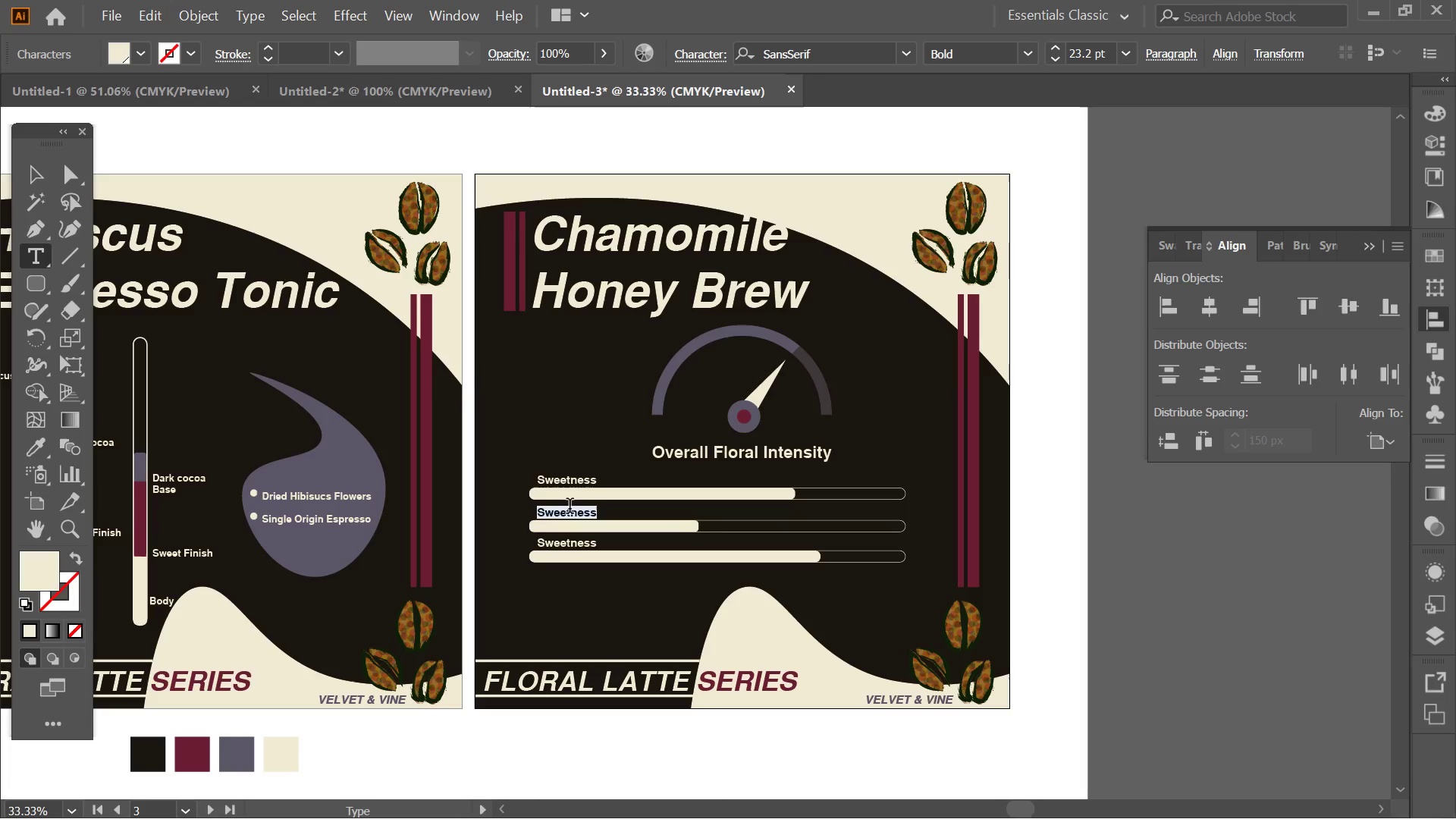 
type(Herbal Prfofile)
 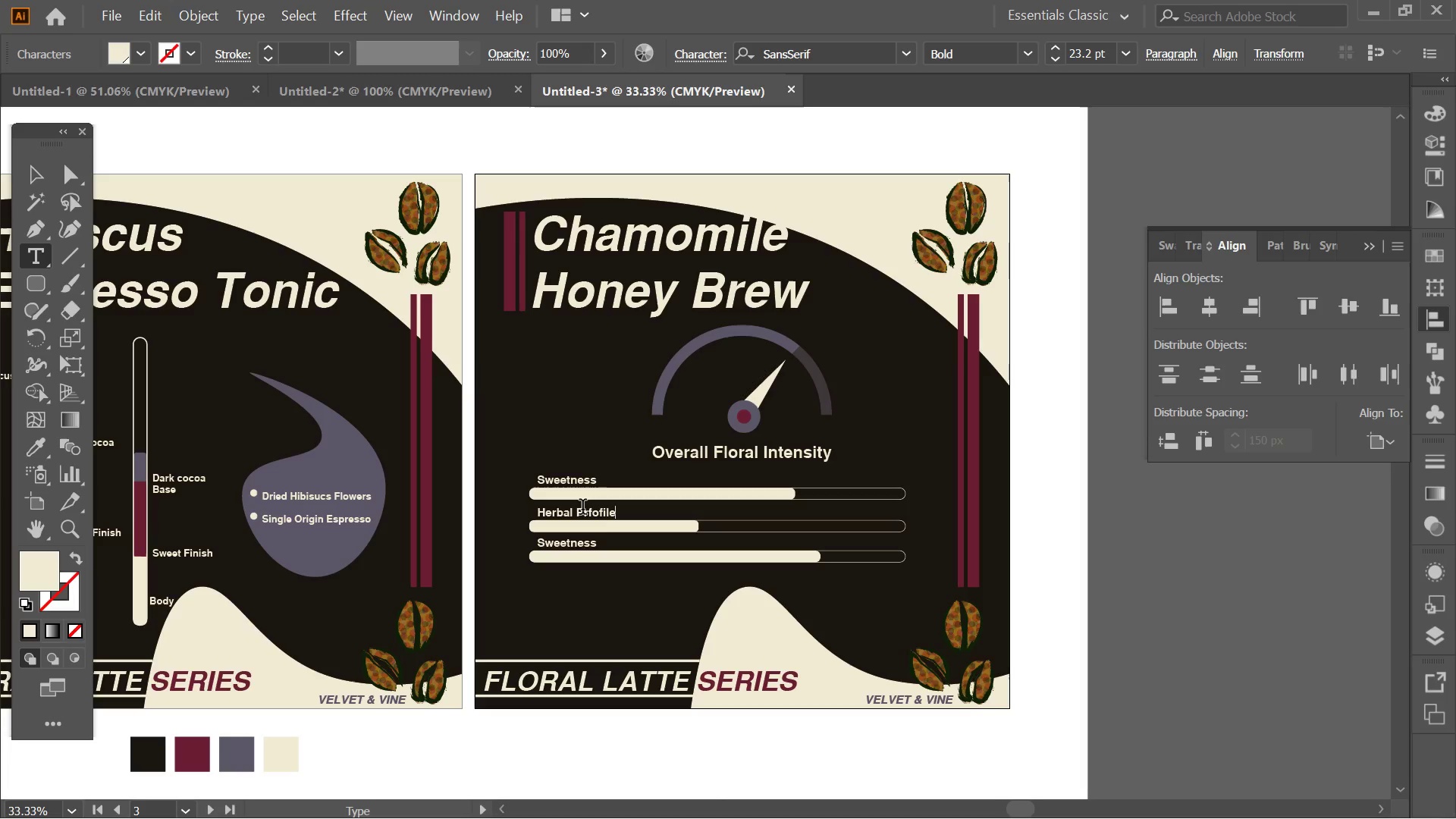 
key(Backspace)
key(Backspace)
key(Backspace)
key(Backspace)
key(Backspace)
key(Backspace)
key(Backspace)
type(rofile)
 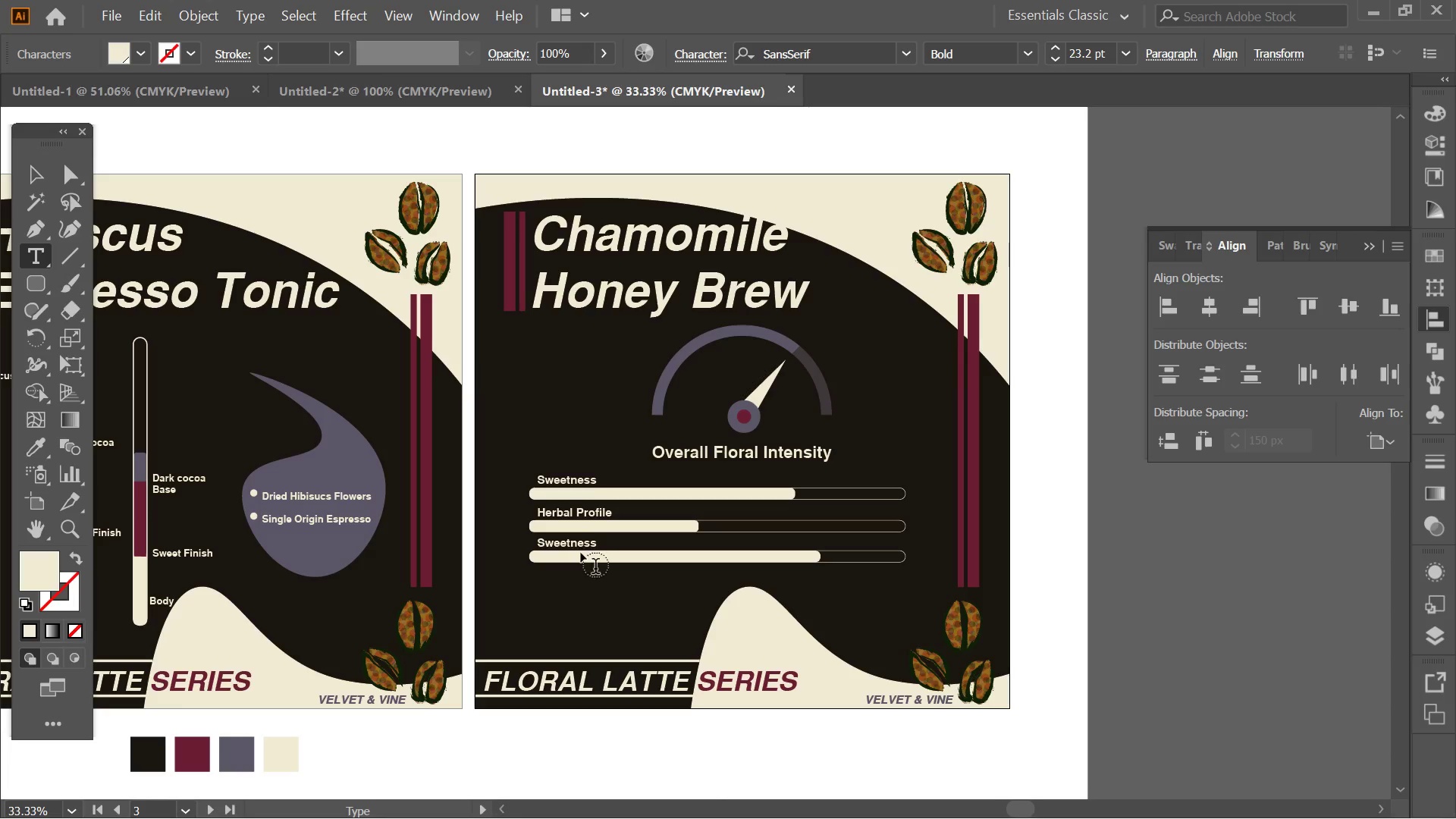 
double_click([586, 542])
 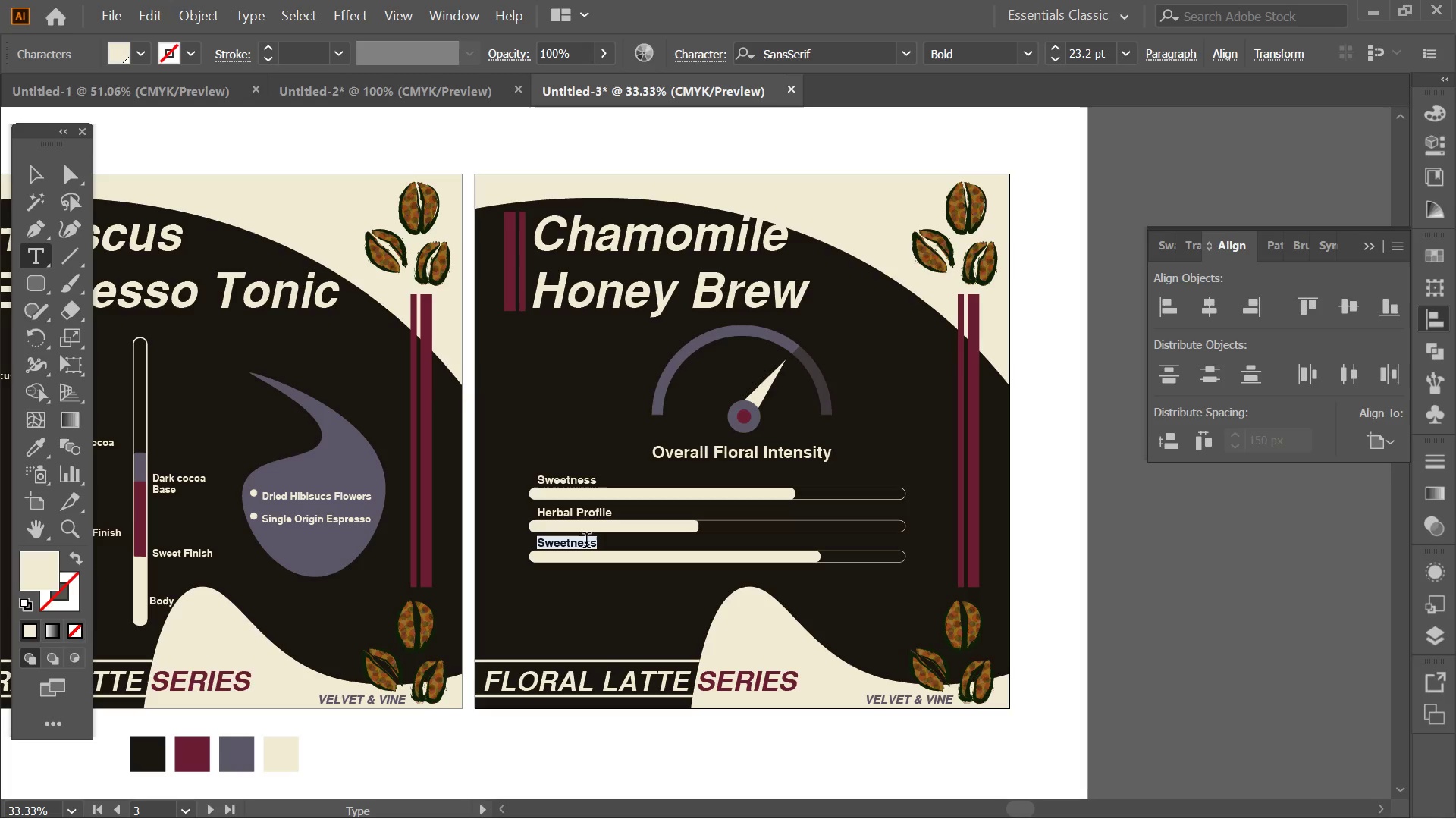 
triple_click([586, 542])
 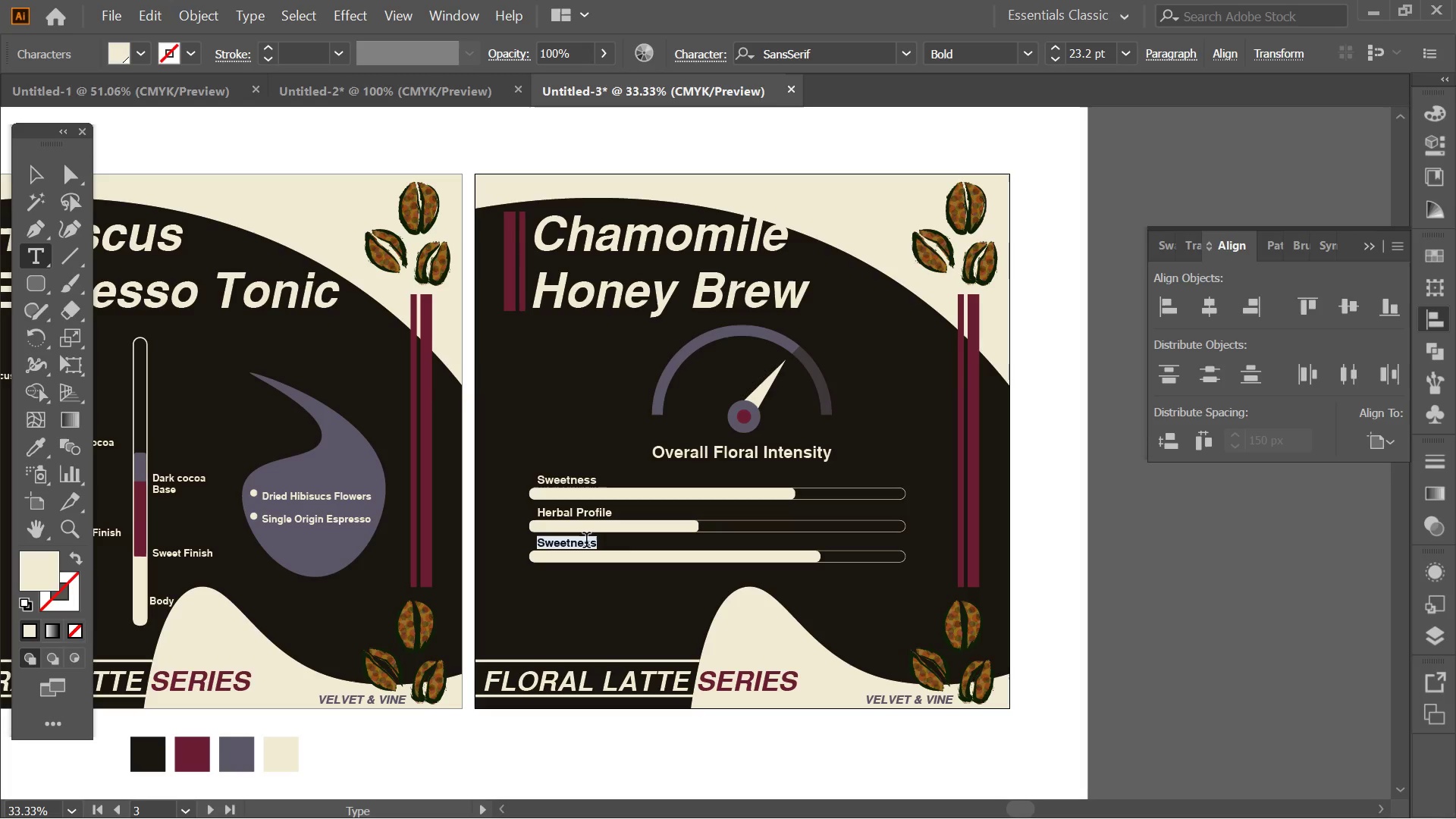 
type(Espresso Base)
 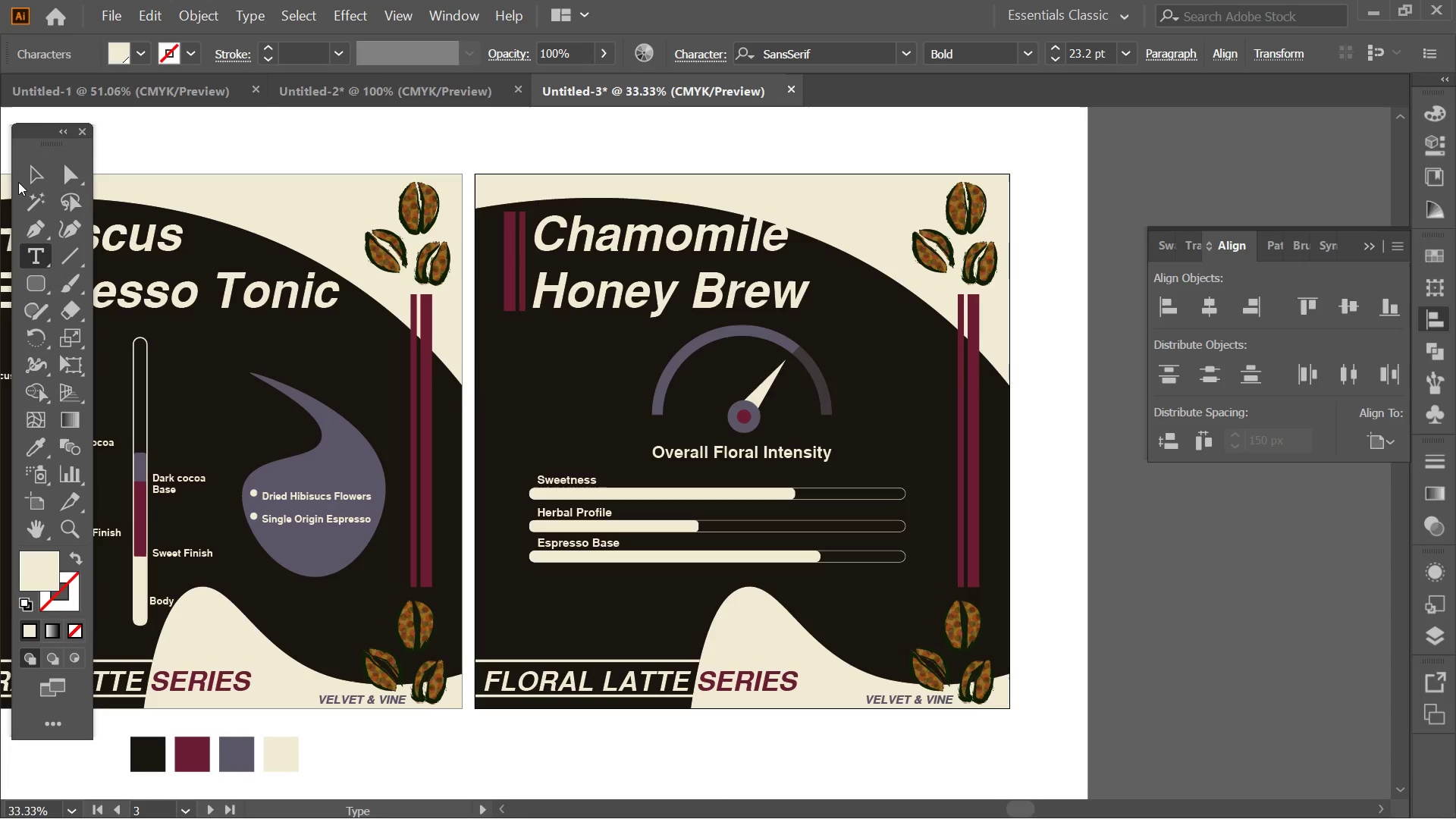 
left_click([27, 172])
 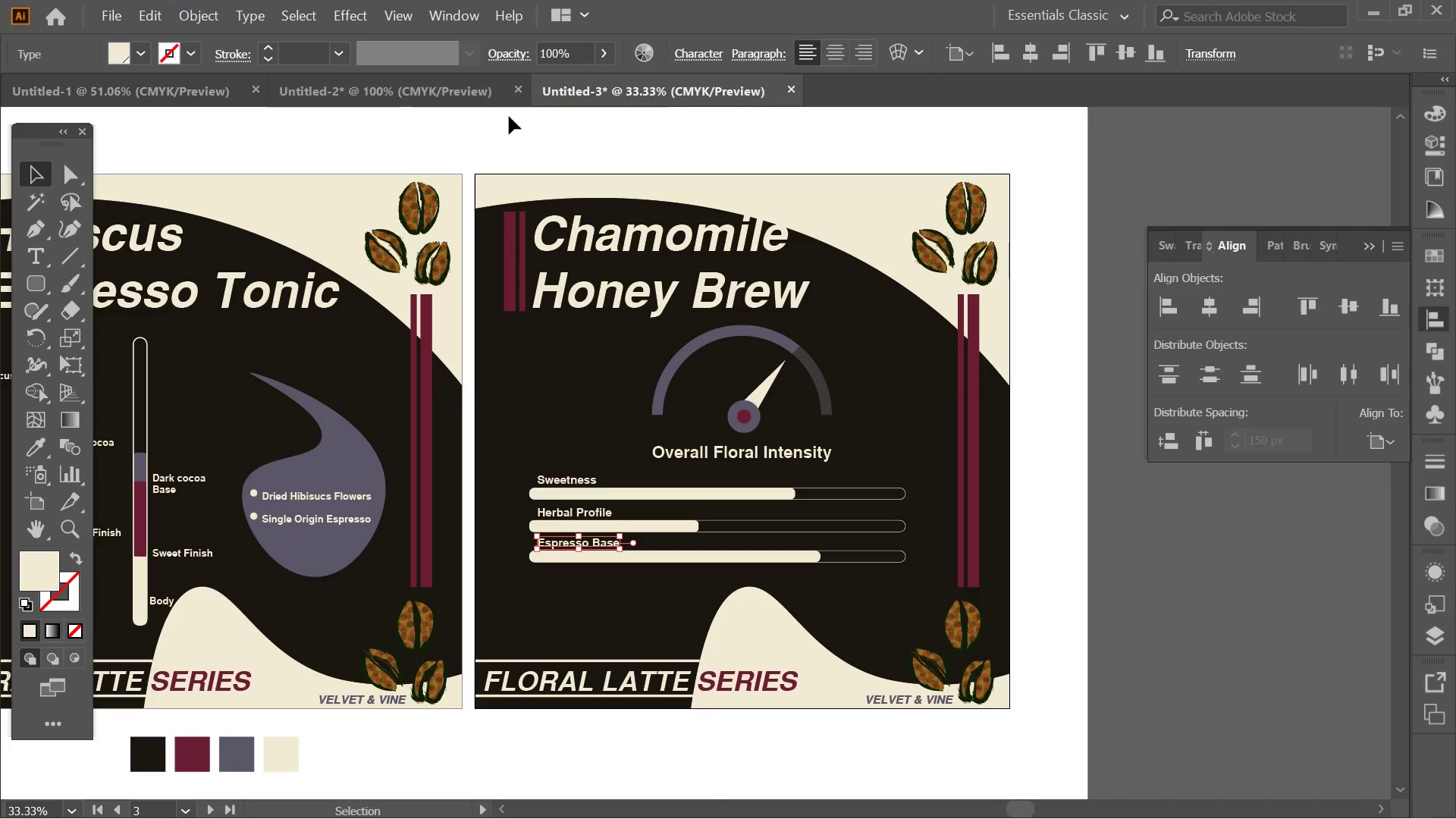 
left_click([509, 136])
 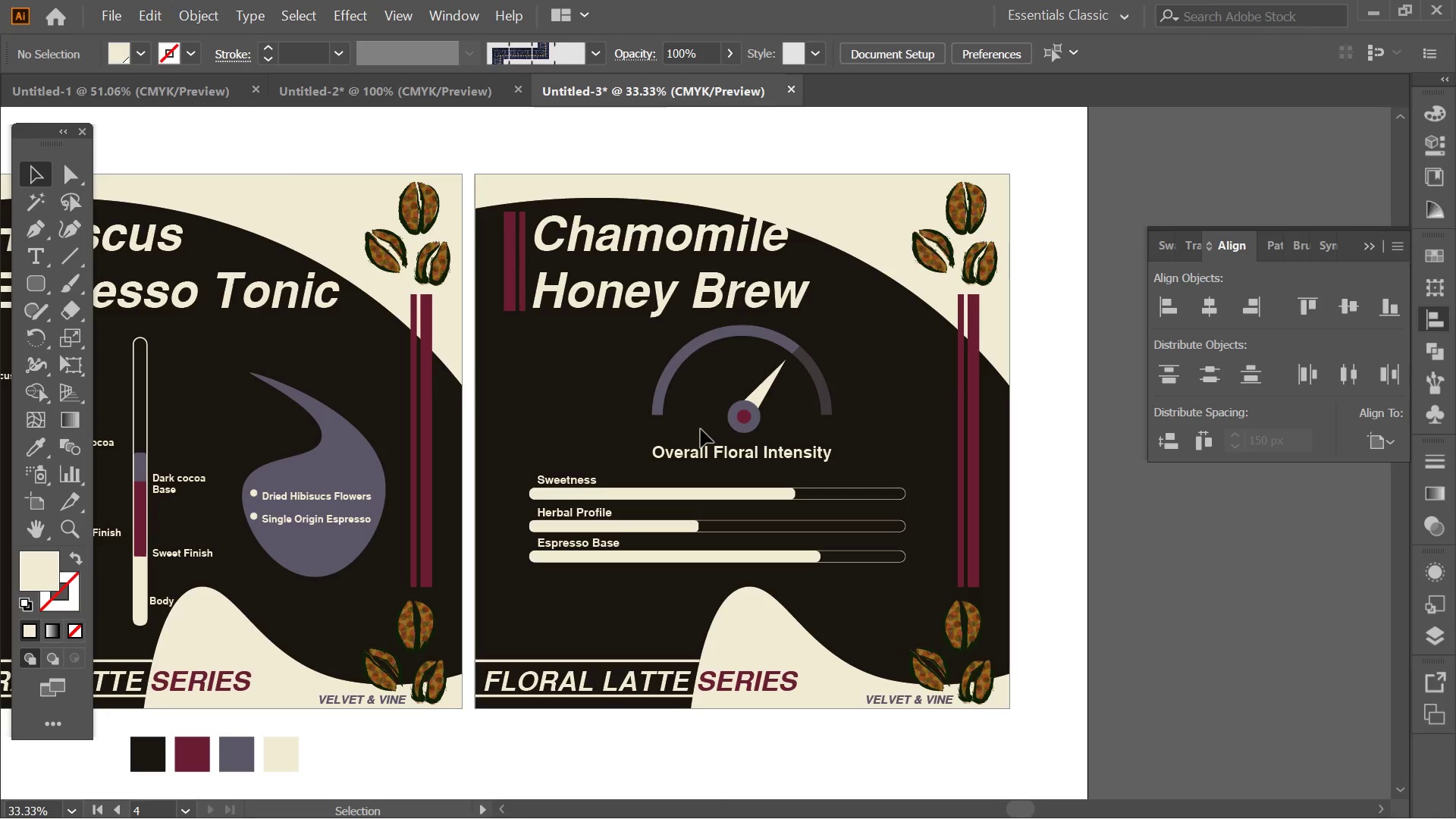 
hold_key(key=AltLeft, duration=0.41)
scroll: coordinate [632, 576], scroll_direction: up, amount: 3.0
 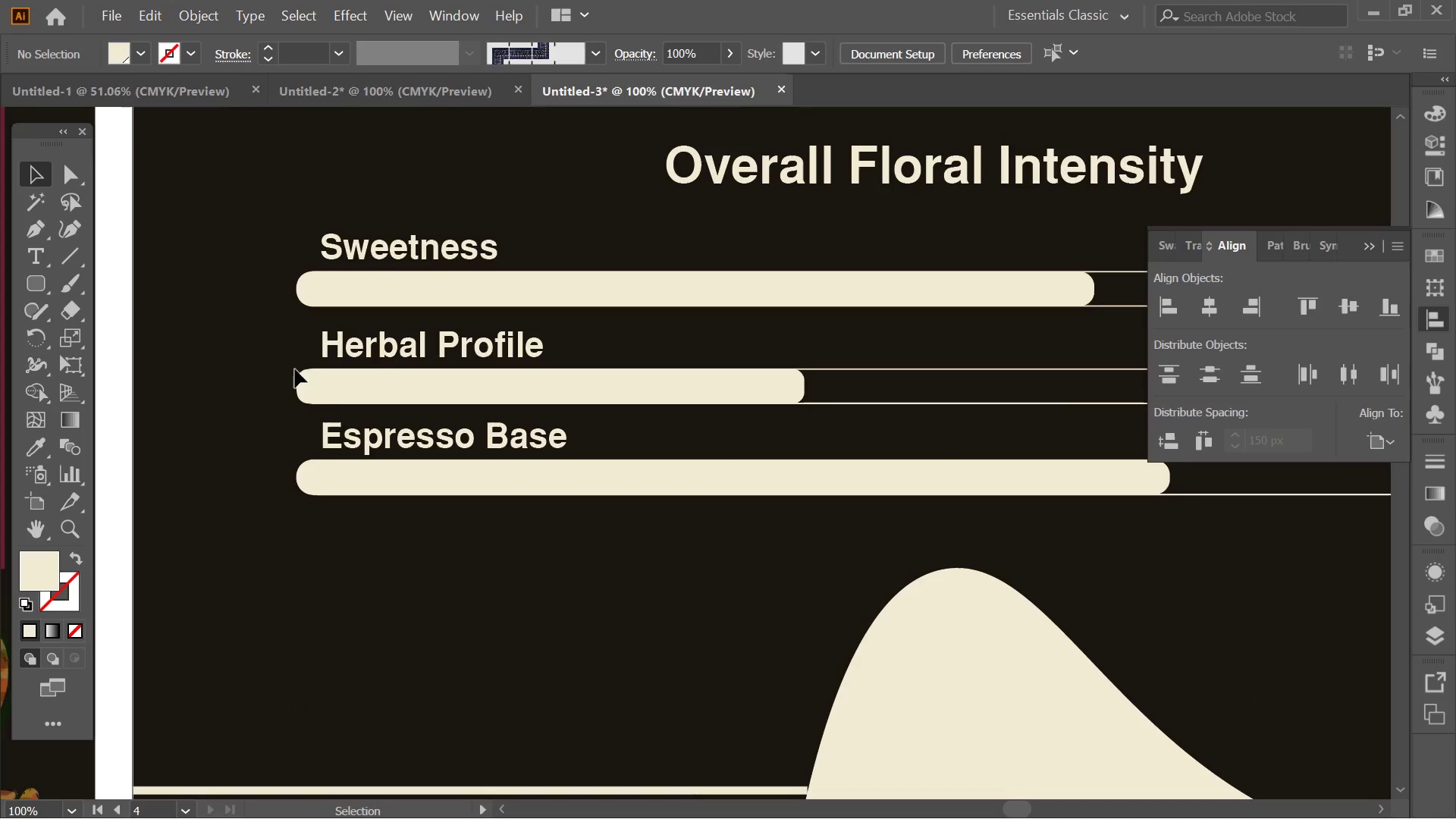 
left_click([391, 237])
 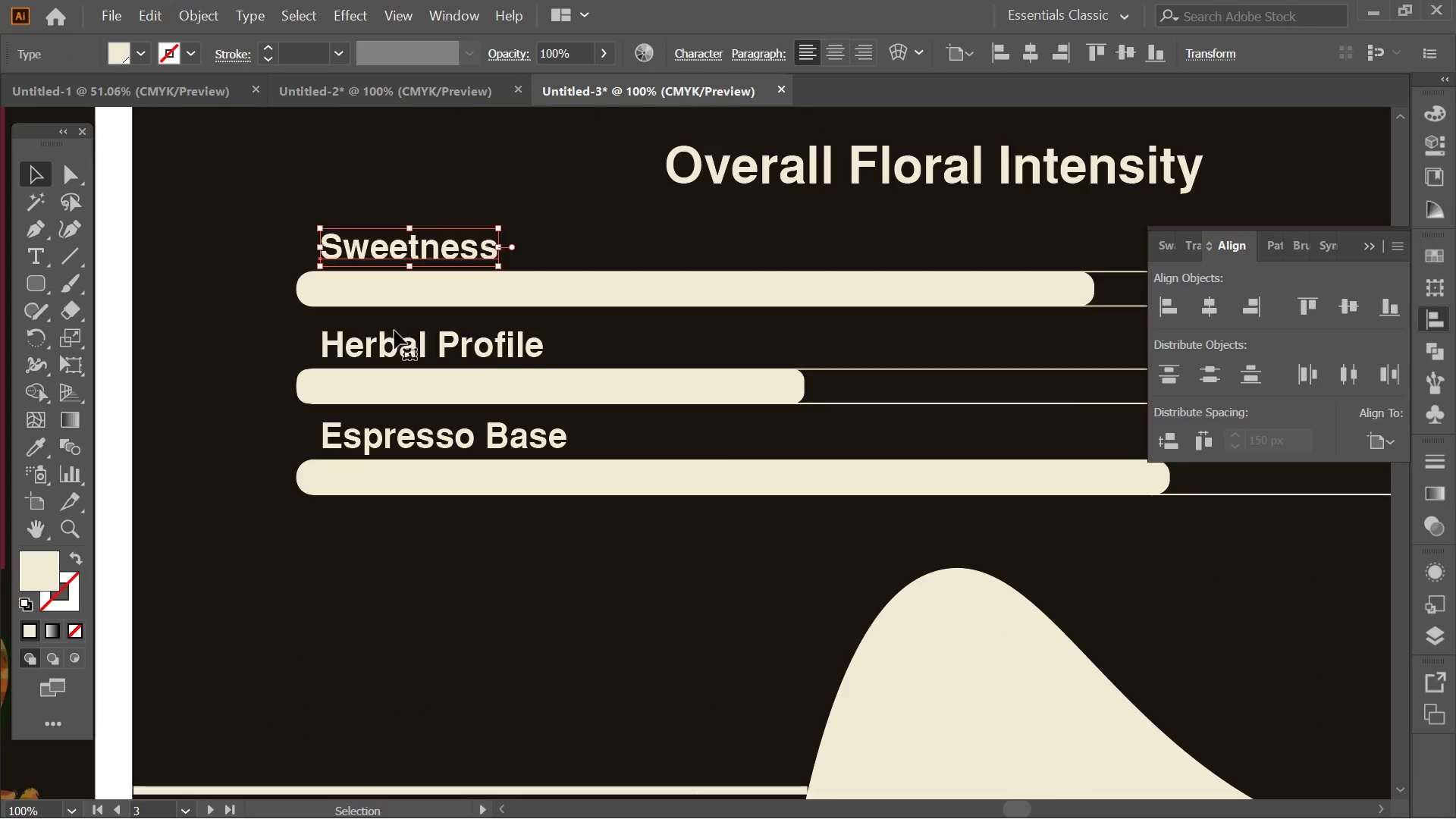 
hold_key(key=ControlLeft, duration=0.56)
left_click_drag(start_coordinate=[394, 331], to_coordinate=[394, 335])
 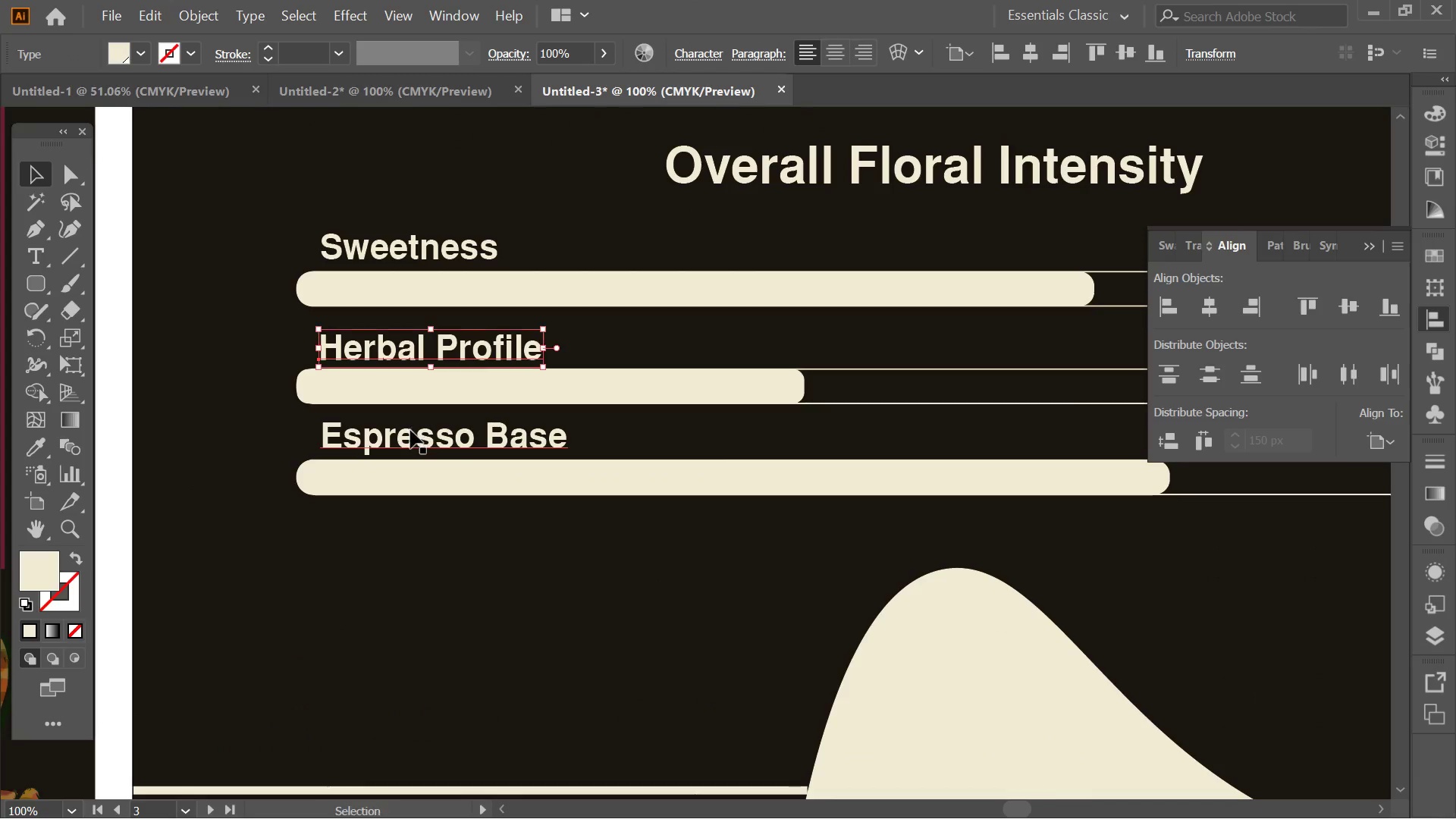 
key(Shift+ShiftLeft)
 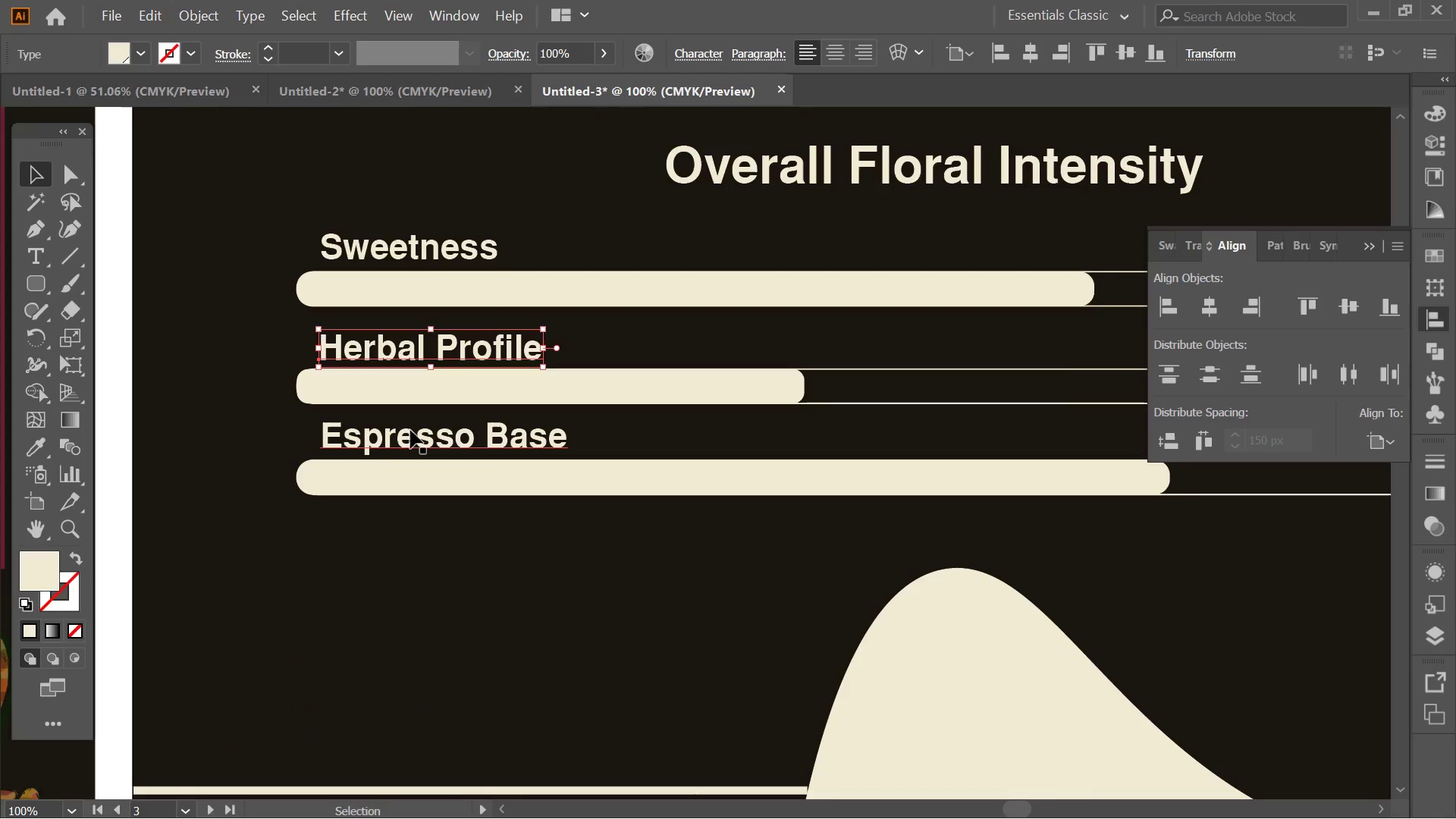 
hold_key(key=ControlLeft, duration=0.48)
left_click([410, 430])
 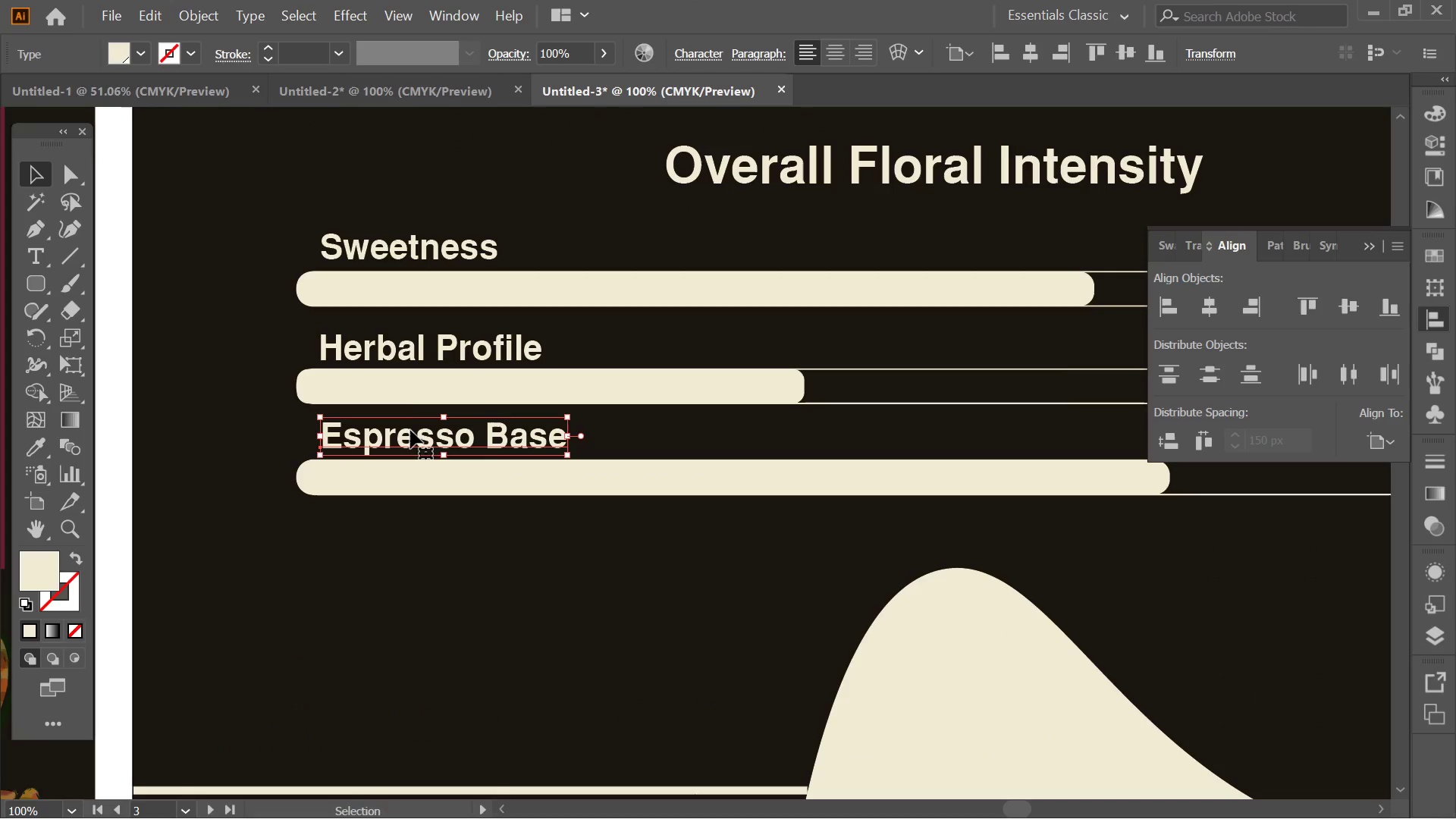 
hold_key(key=ShiftLeft, duration=1.83)
double_click([392, 273])
 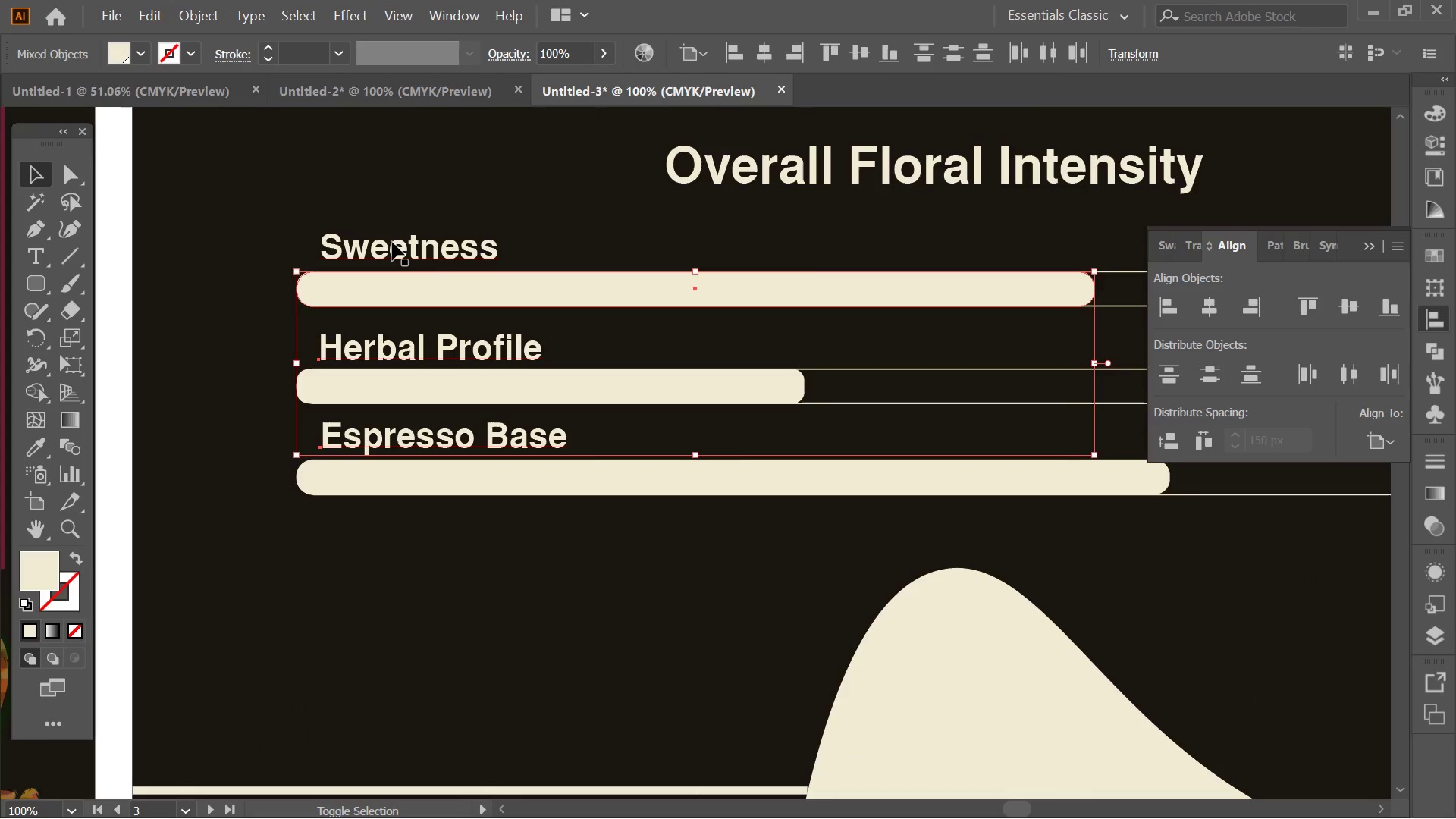 
left_click([392, 242])
 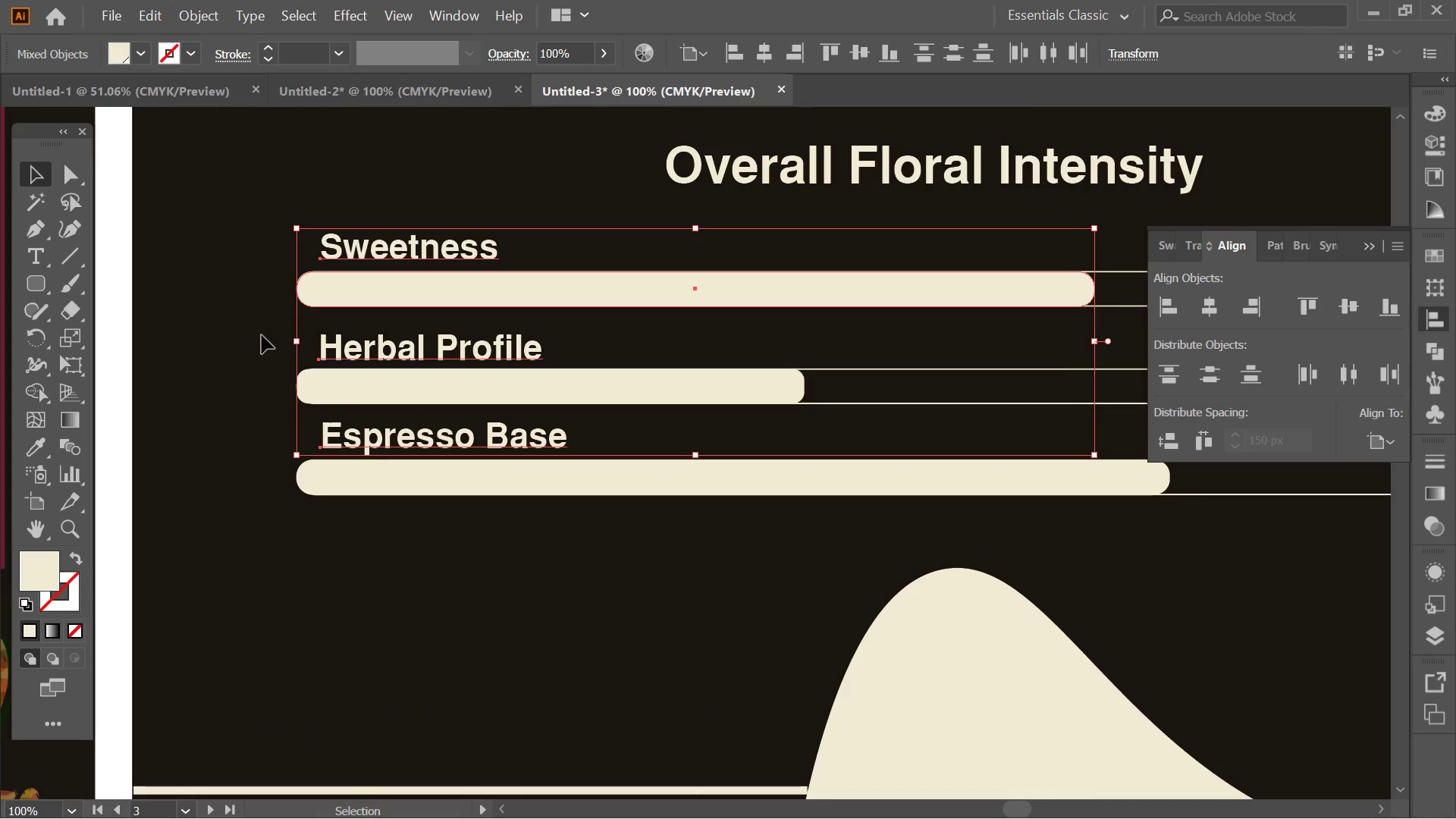 
left_click([262, 335])
 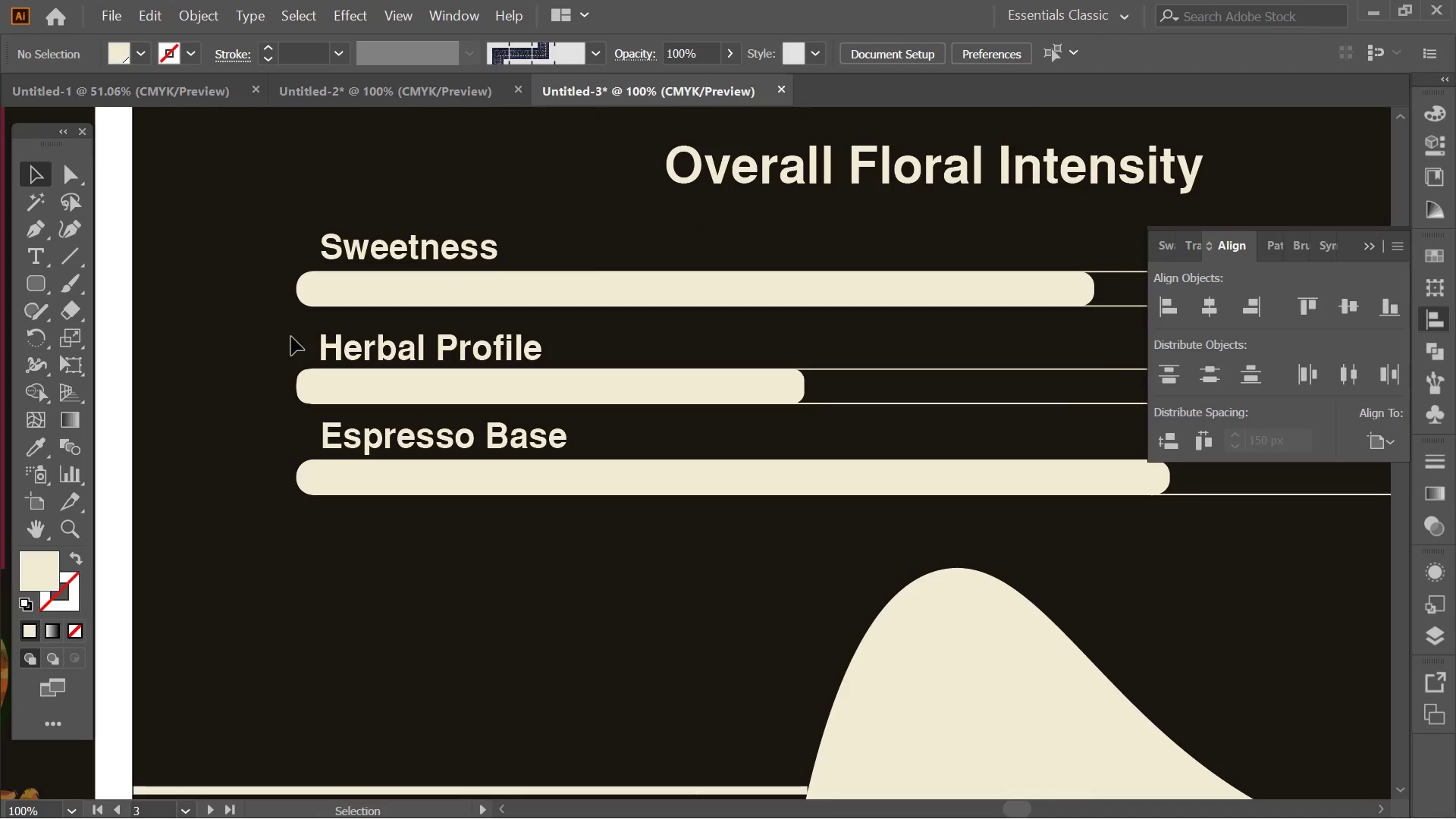 
key(Alt+AltLeft)
 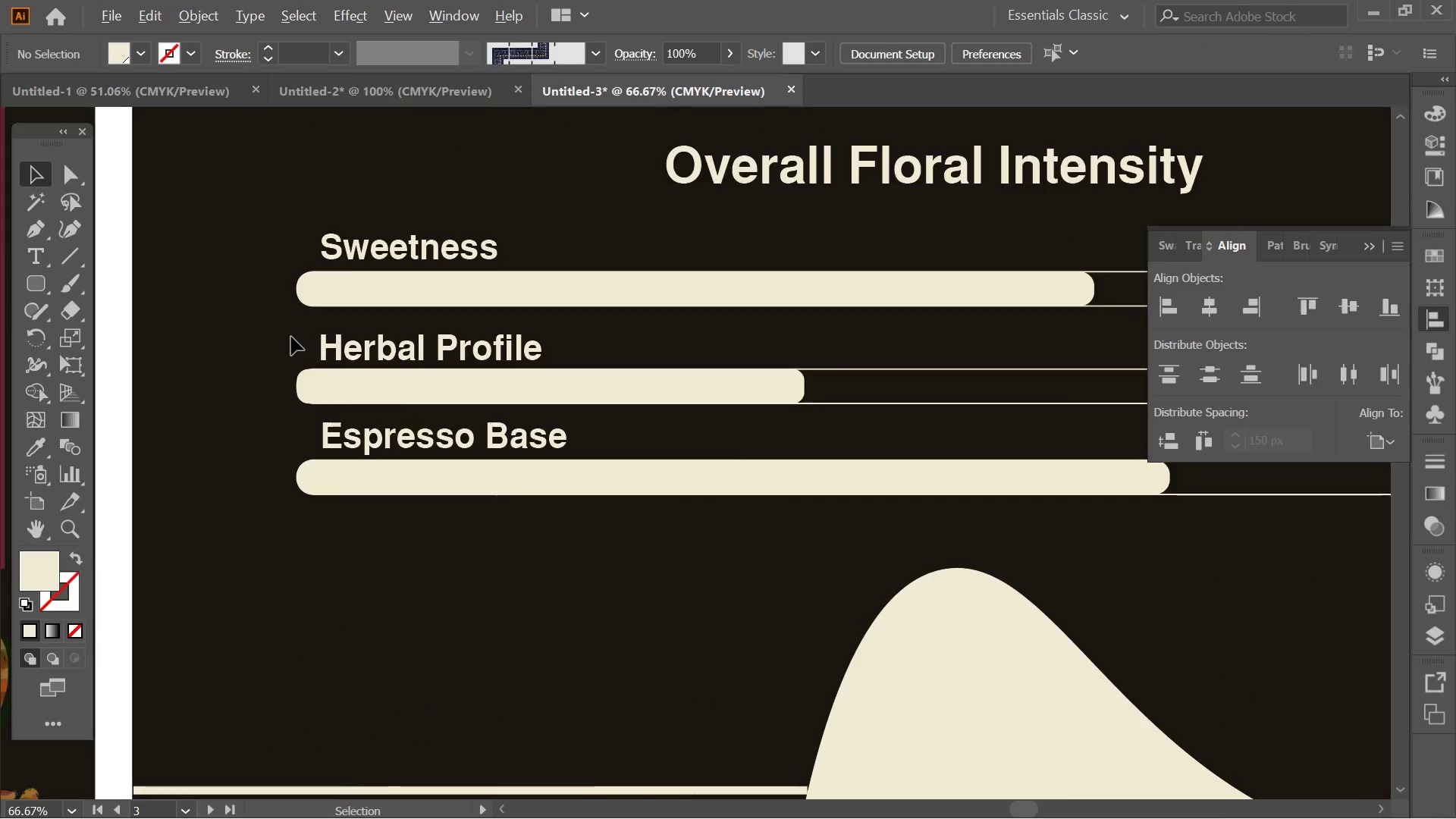 
hold_key(key=Space, duration=0.34)
 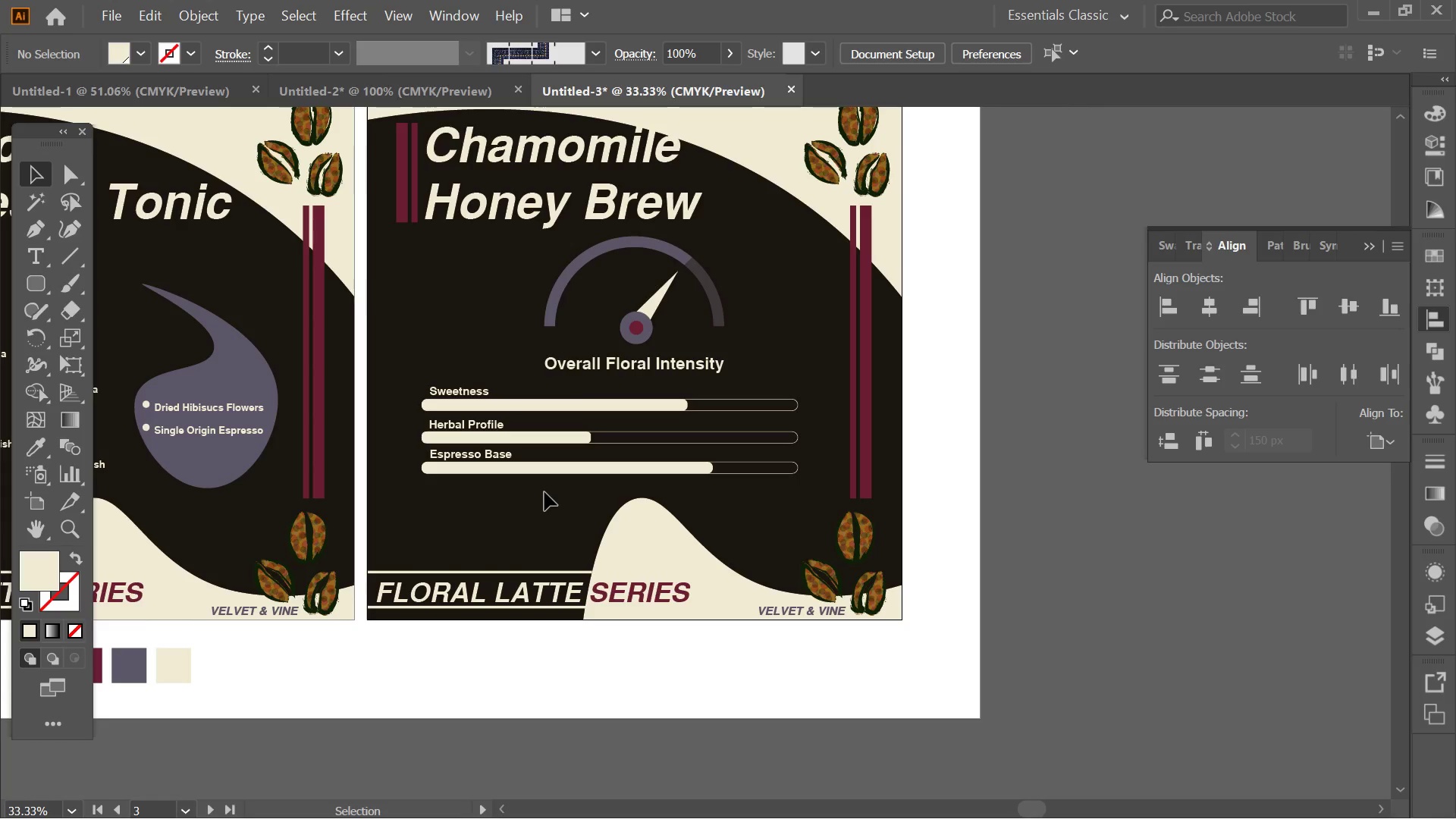 
left_click_drag(start_coordinate=[537, 493], to_coordinate=[541, 503])
 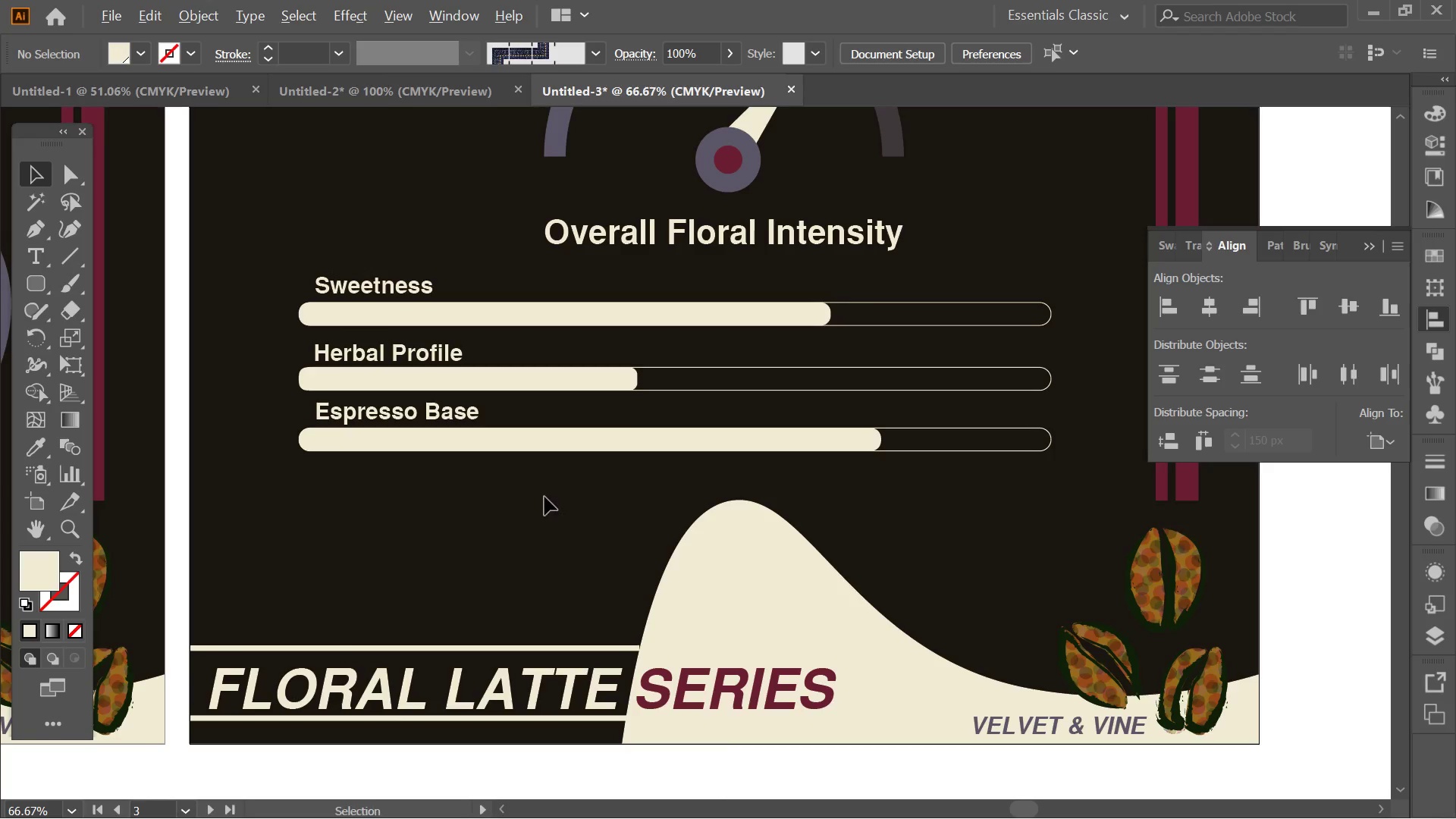 
scroll: coordinate [291, 337], scroll_direction: none, amount: 0.0
 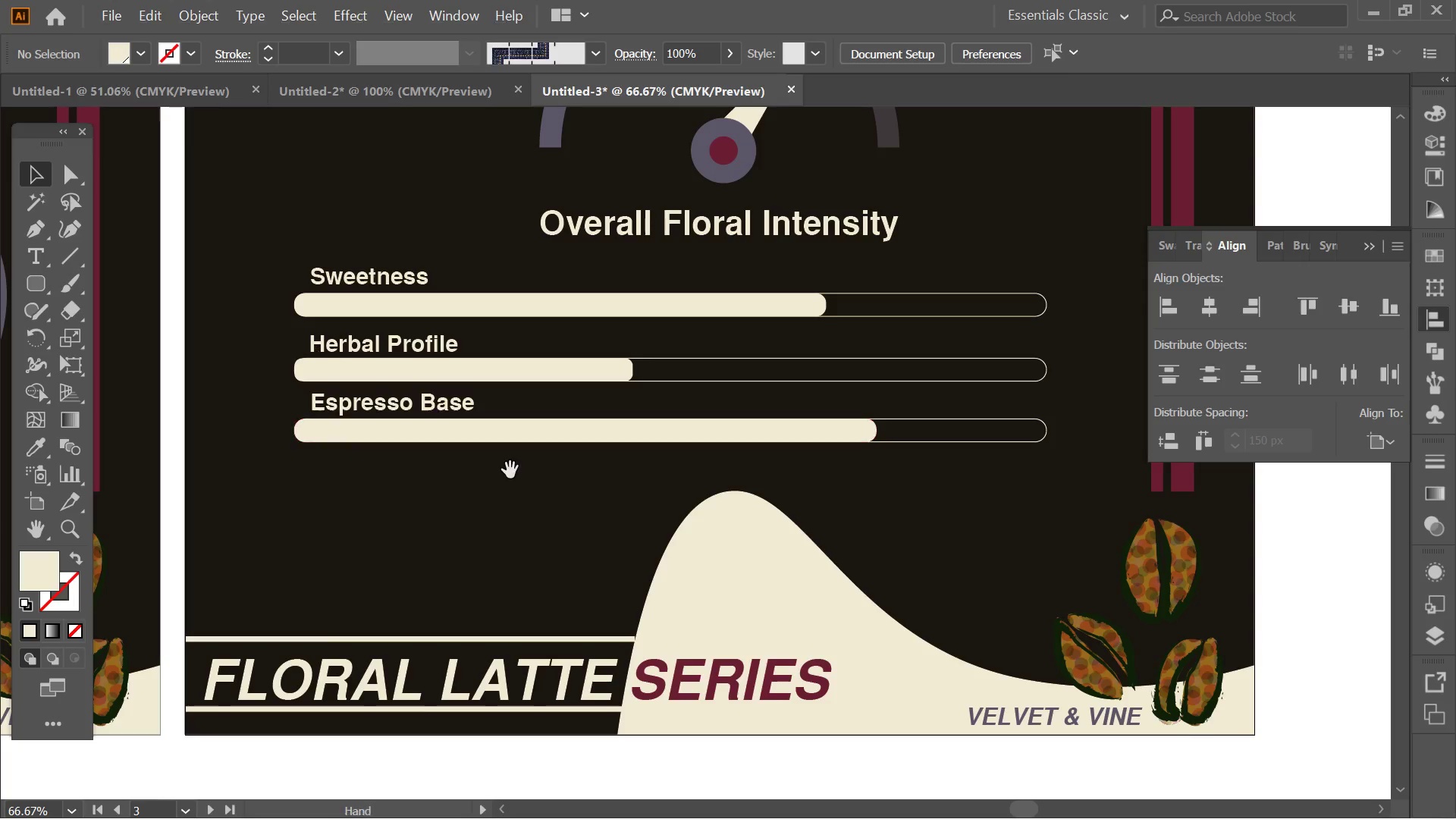 
key(Alt+AltLeft)
 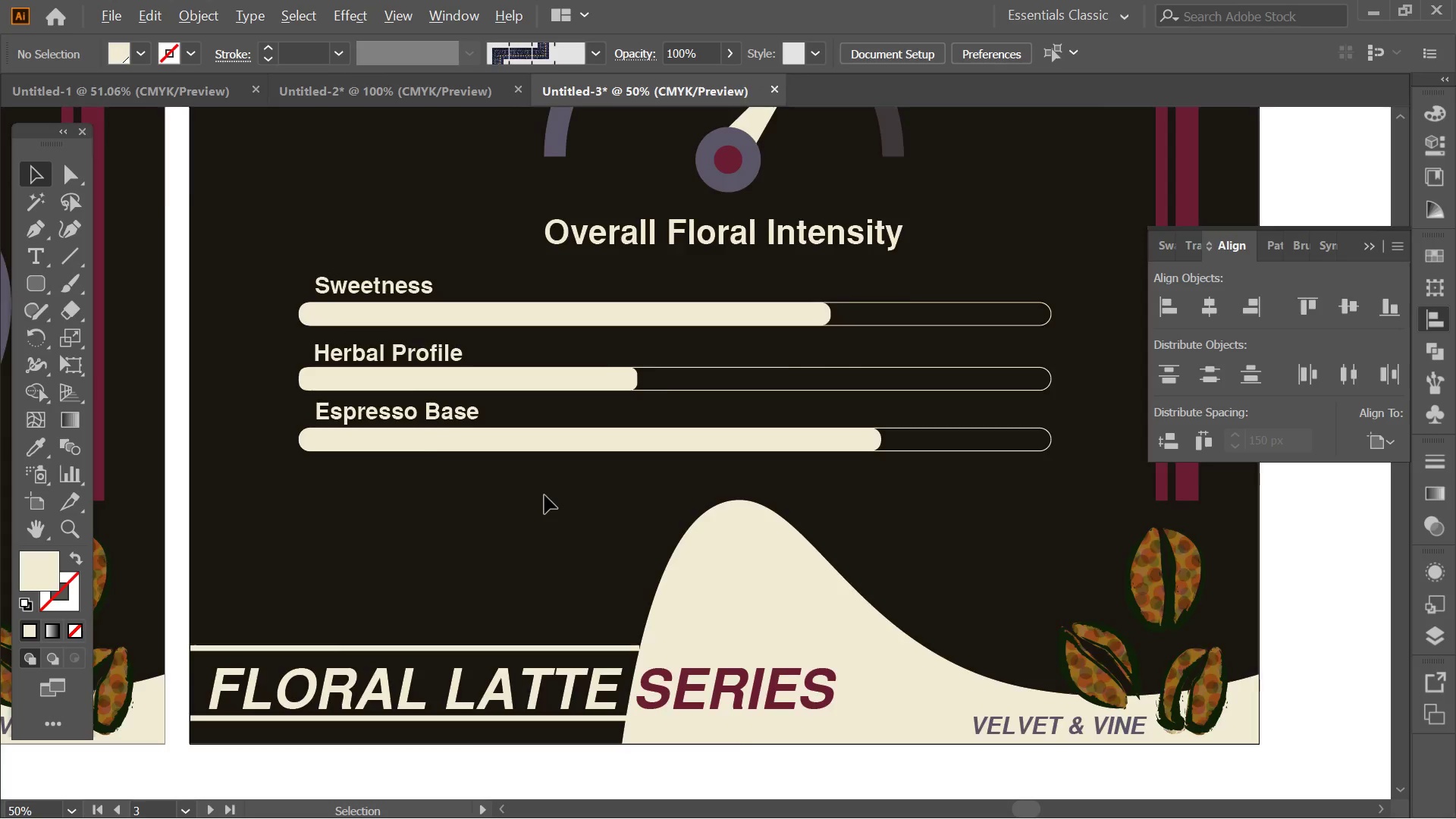 
scroll: coordinate [544, 495], scroll_direction: down, amount: 2.0
 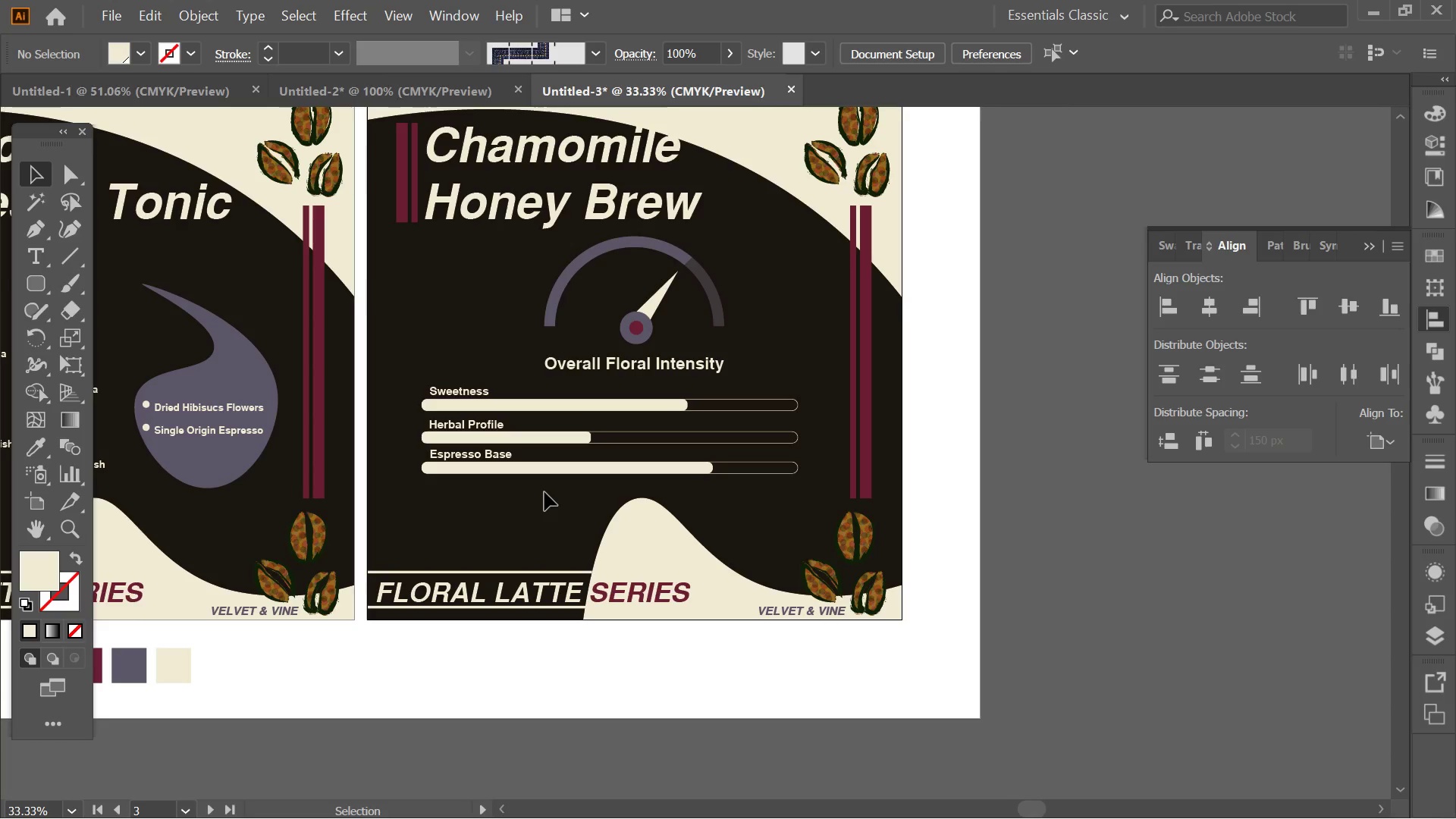 
wait(5.02)
 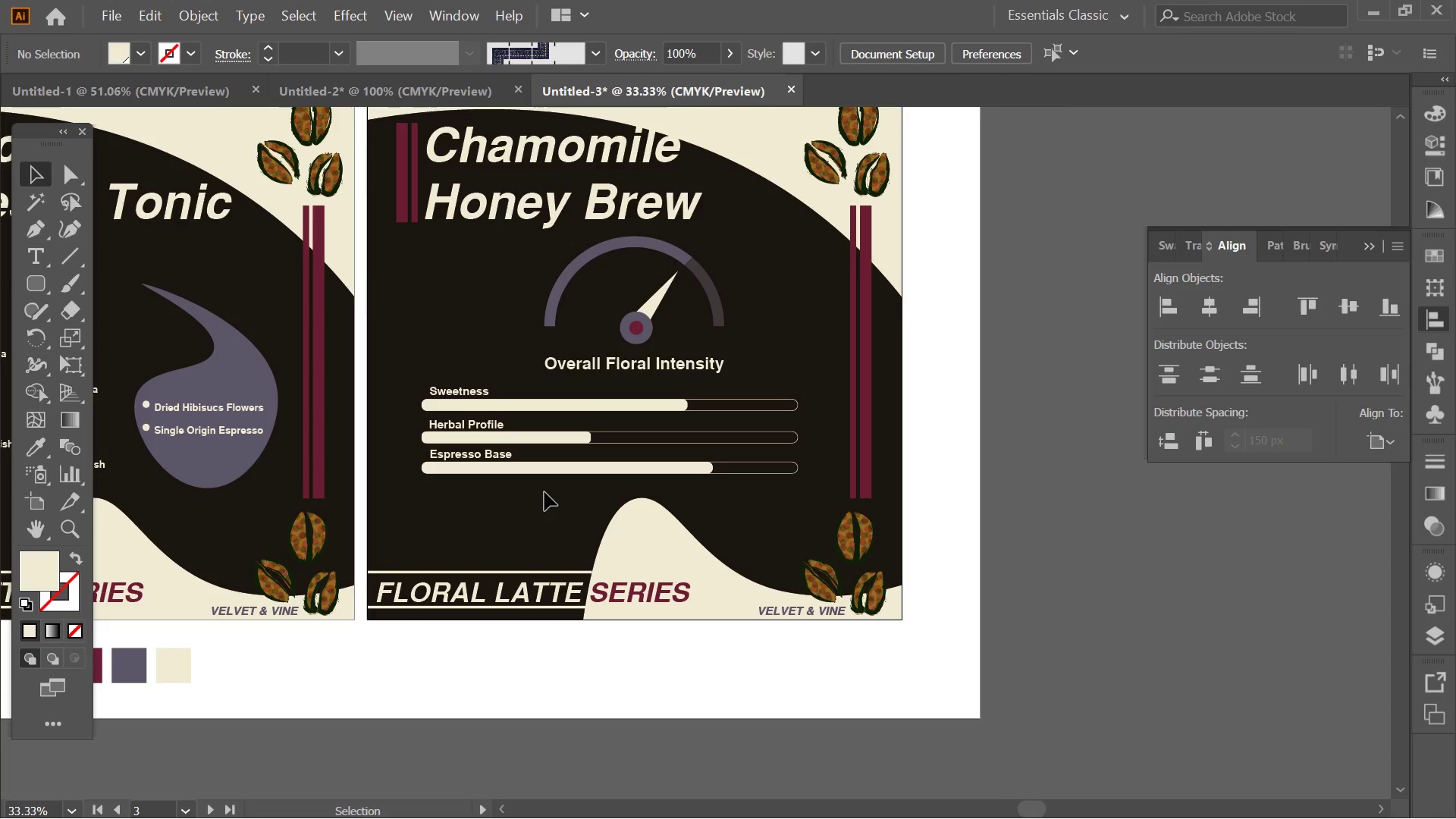 
key(Alt+AltLeft)
 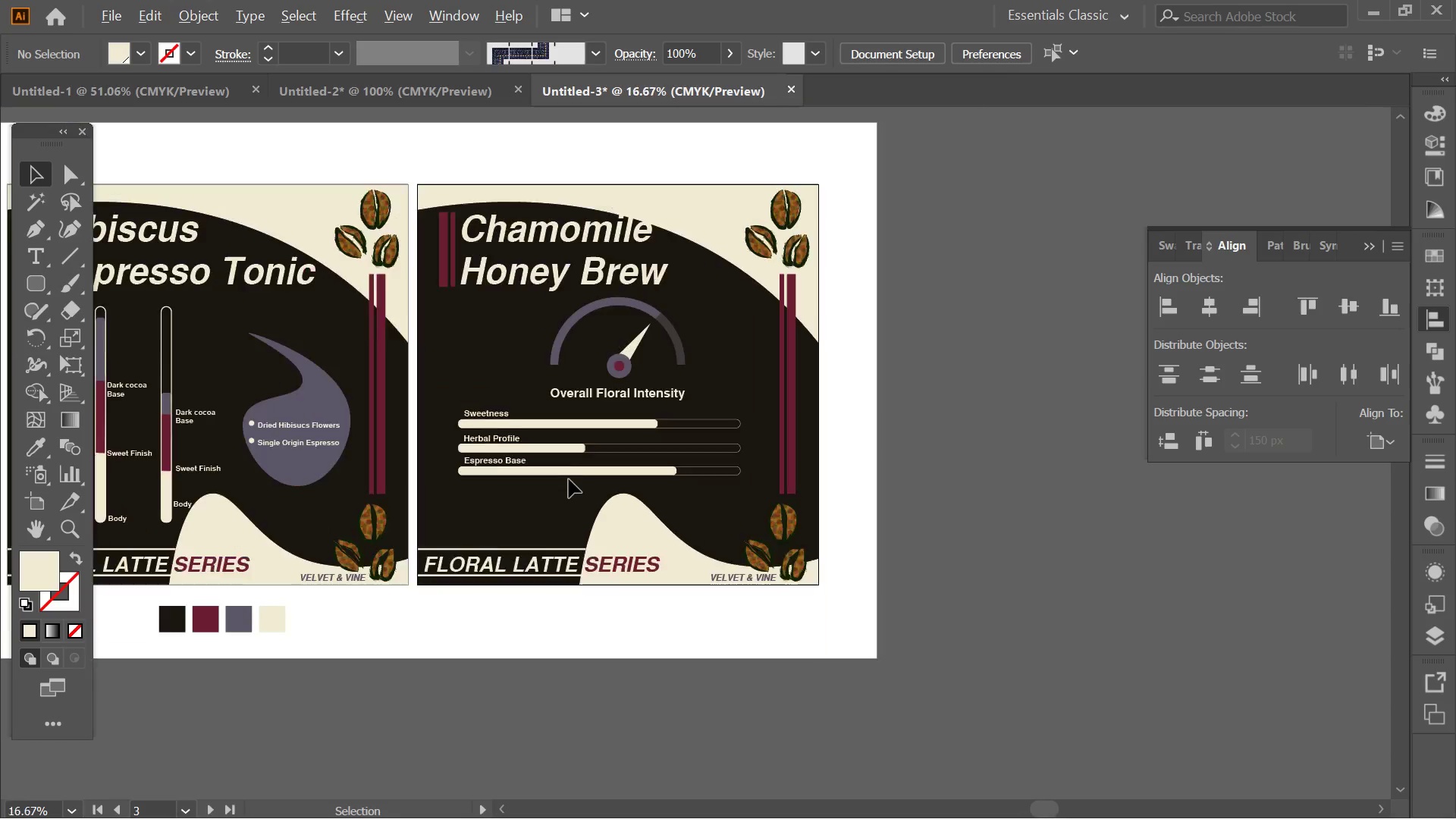 
hold_key(key=AltLeft, duration=0.58)
 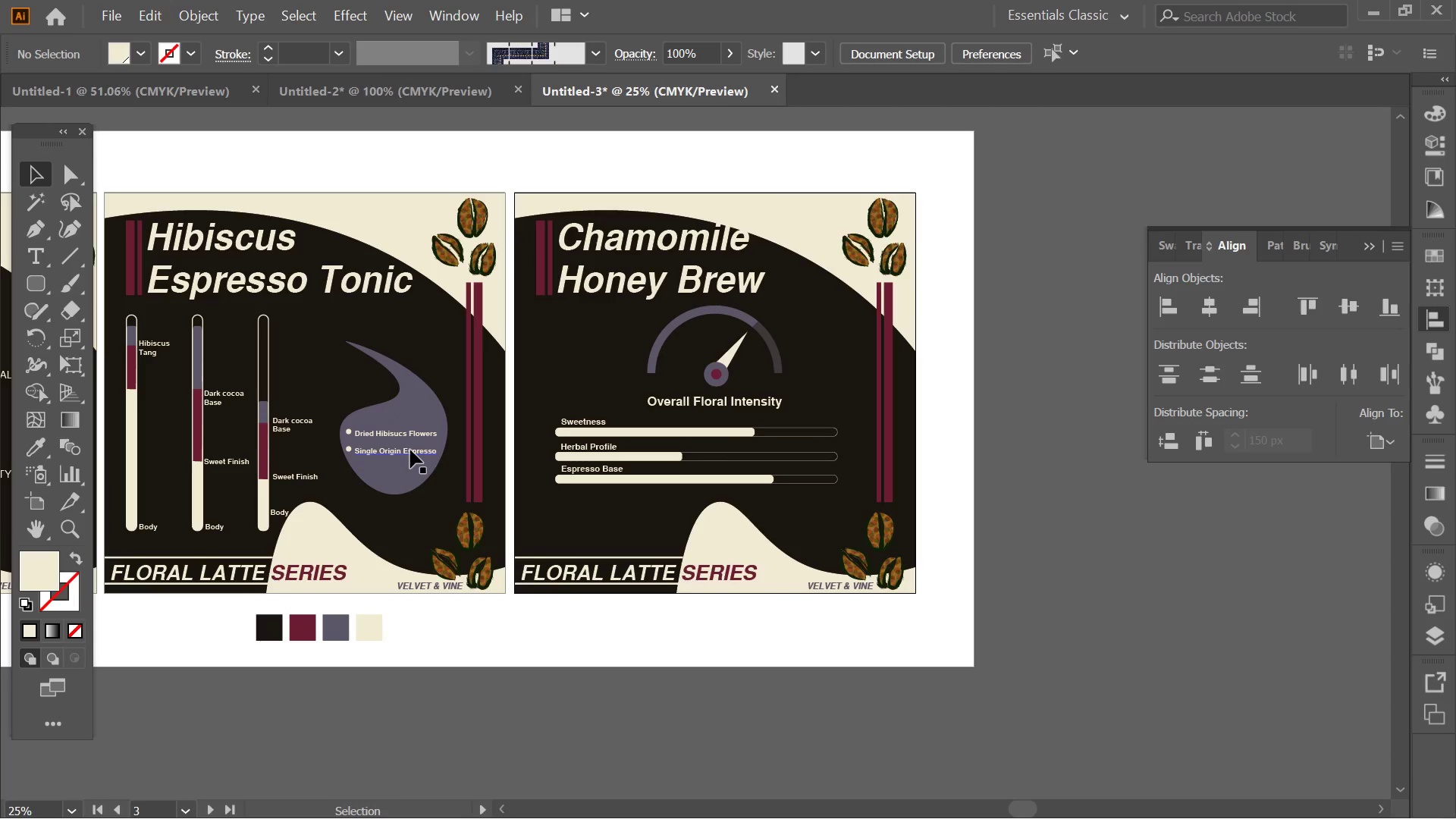 
scroll: coordinate [569, 479], scroll_direction: down, amount: 2.0
 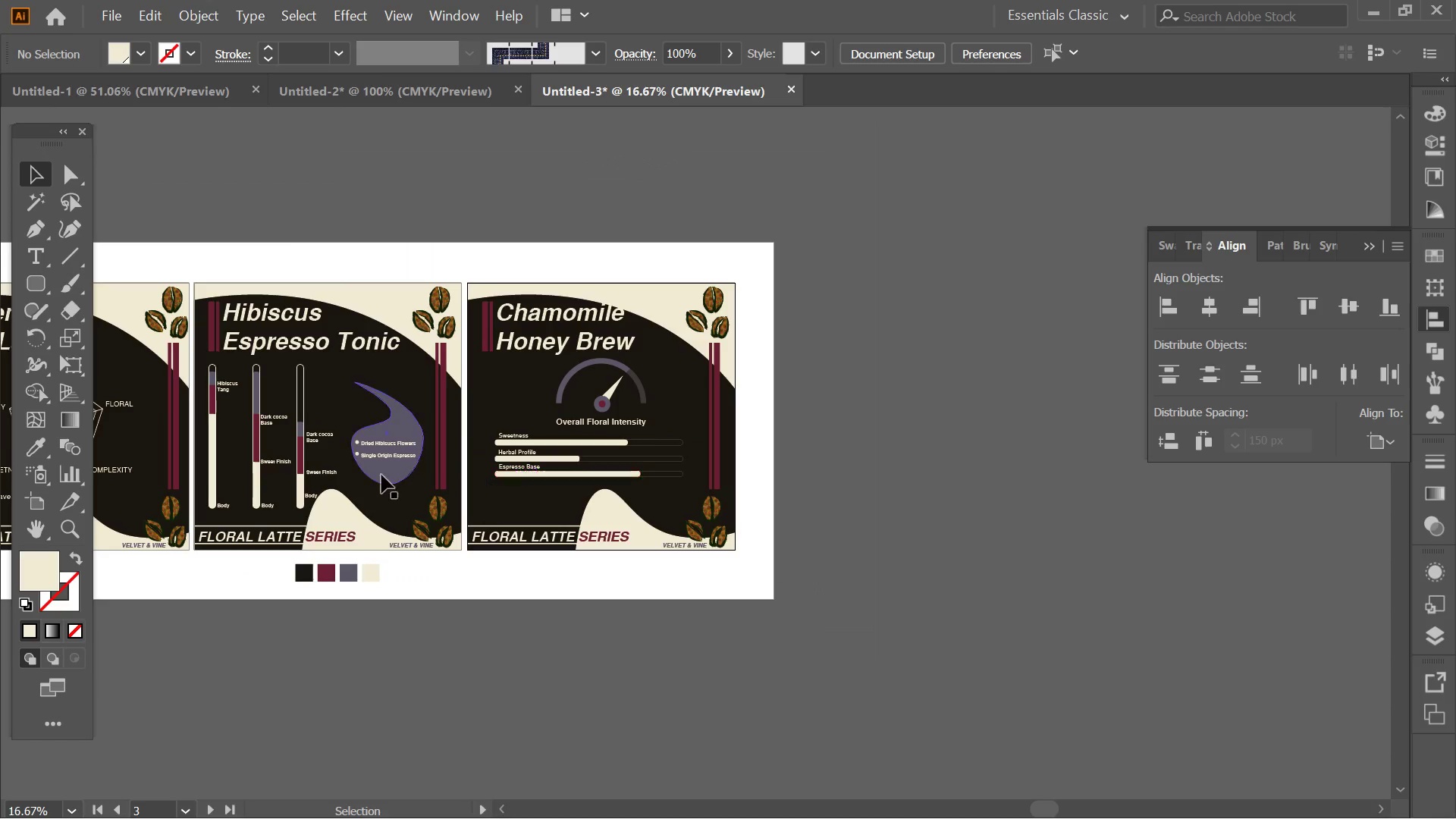 
scroll: coordinate [375, 463], scroll_direction: none, amount: 0.0
 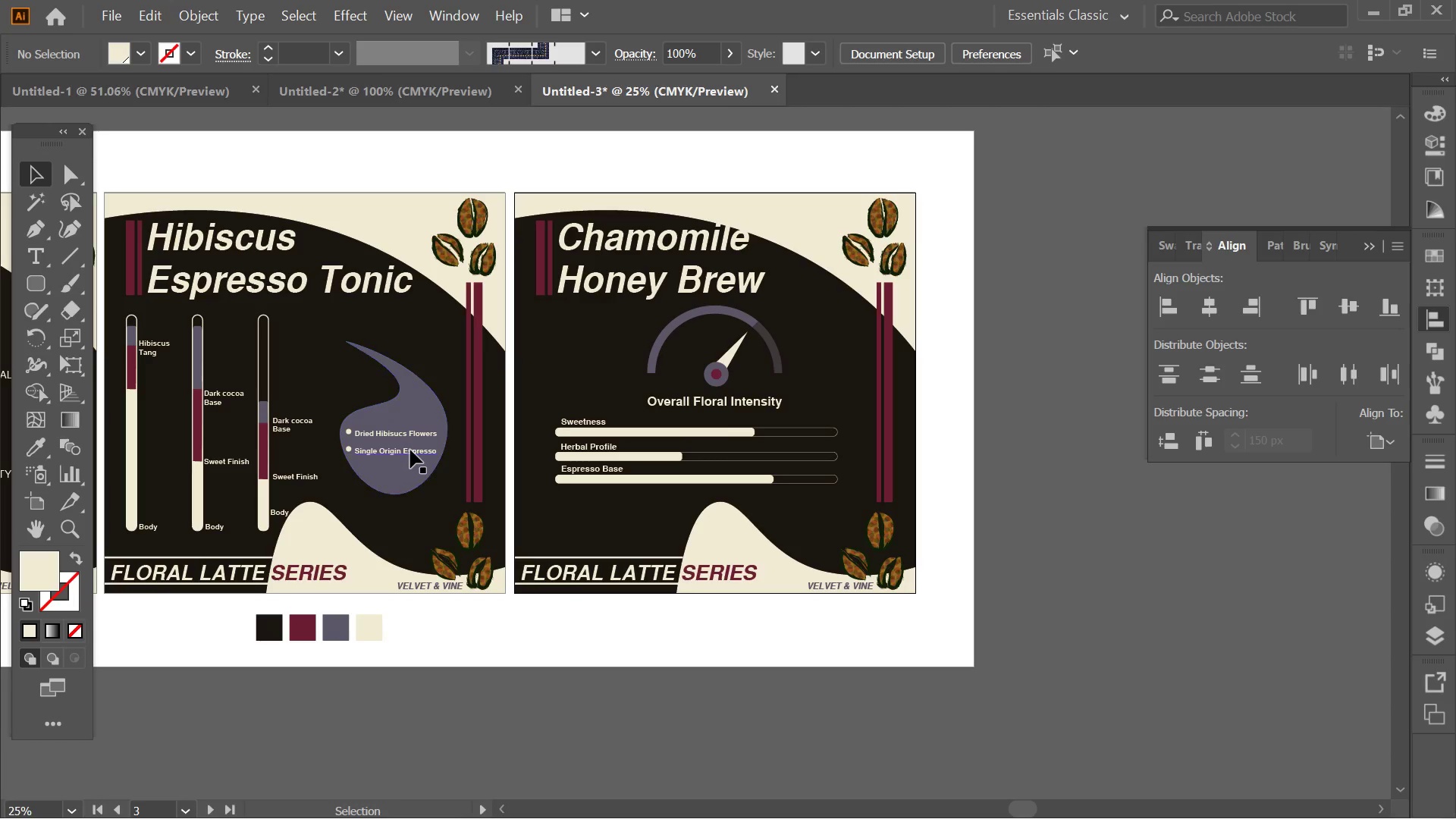 
hold_key(key=AltLeft, duration=4.64)
left_click_drag(start_coordinate=[410, 450], to_coordinate=[597, 523])
 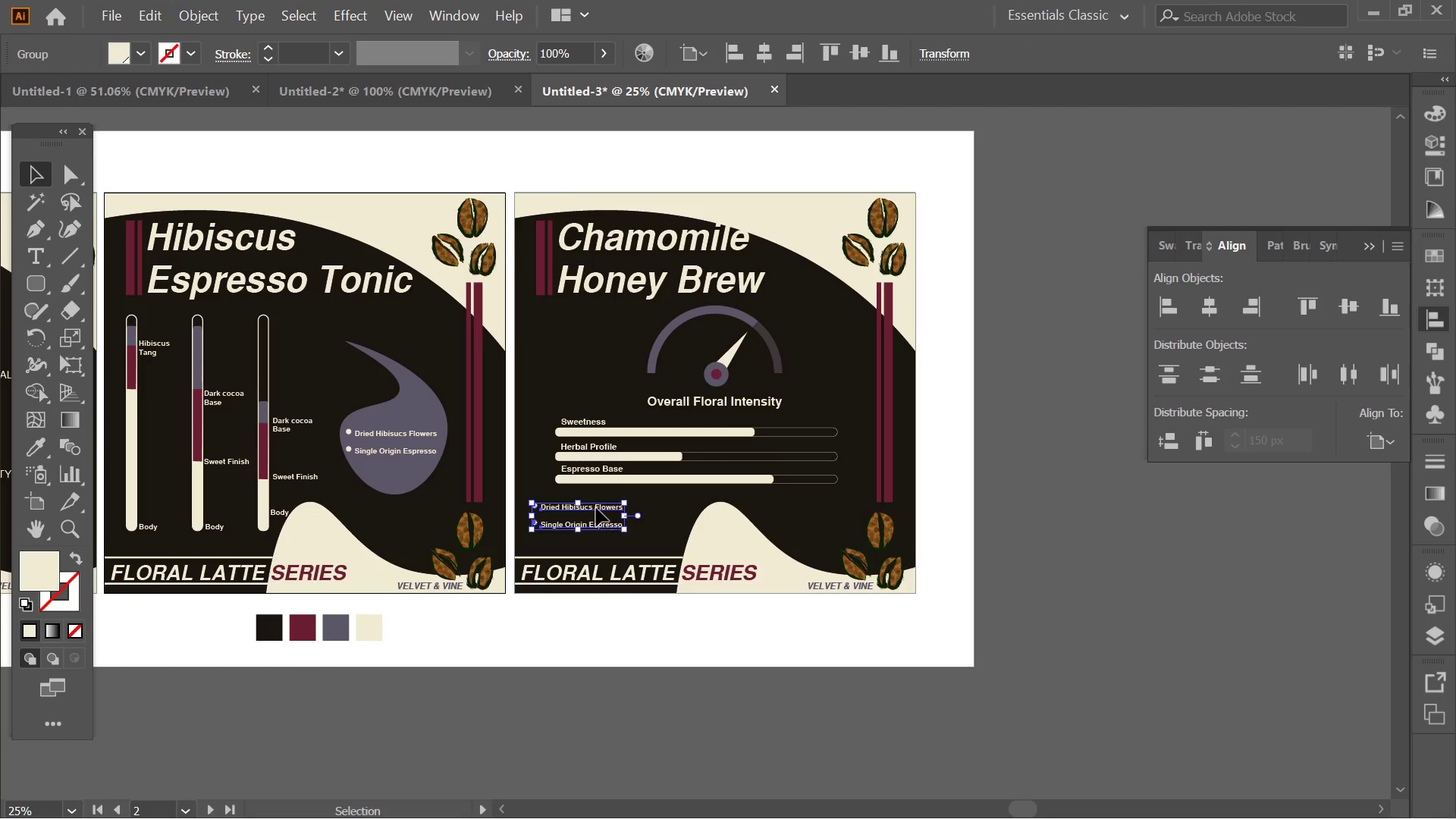 
double_click([596, 508])
 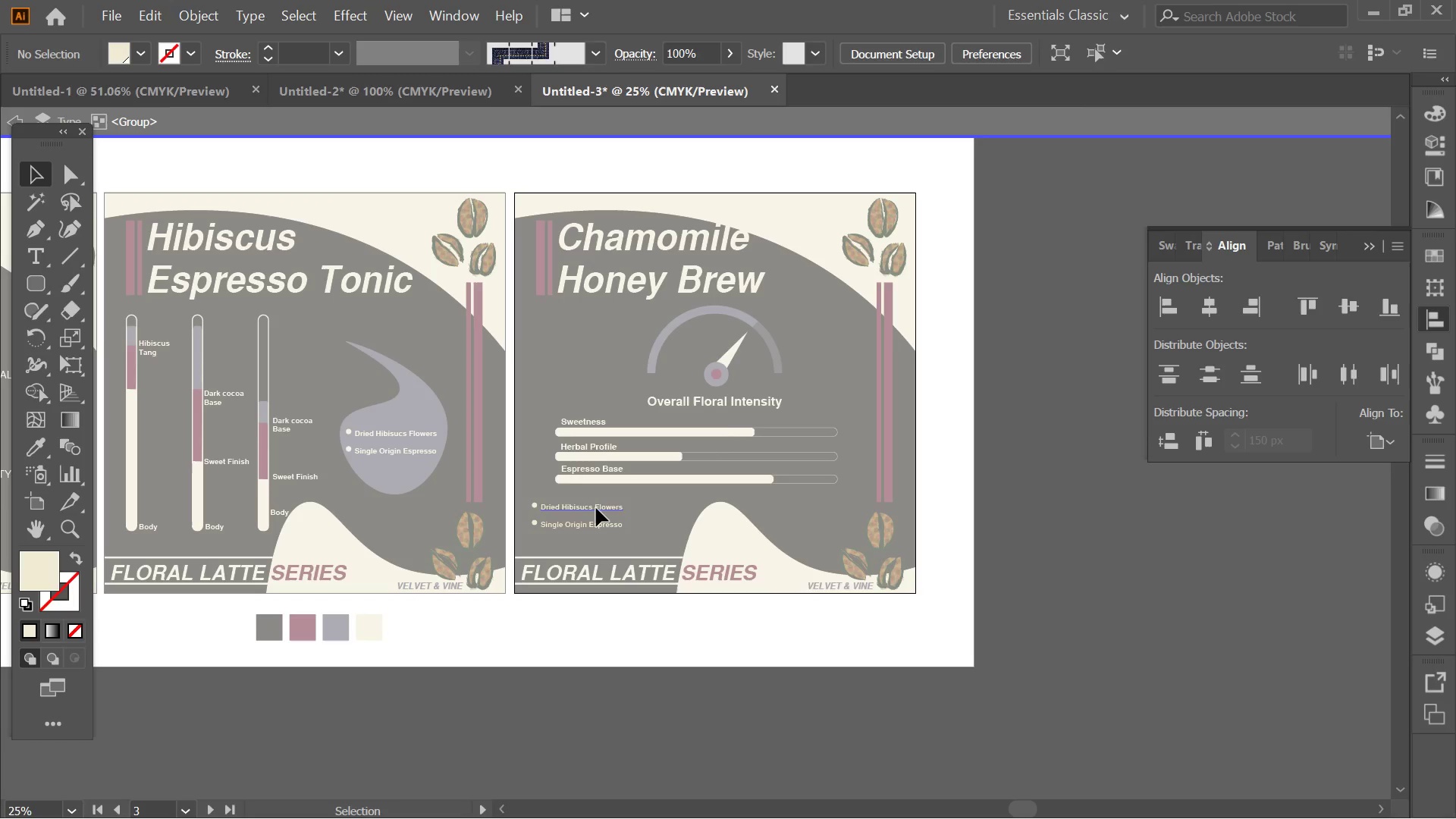 
triple_click([596, 508])
 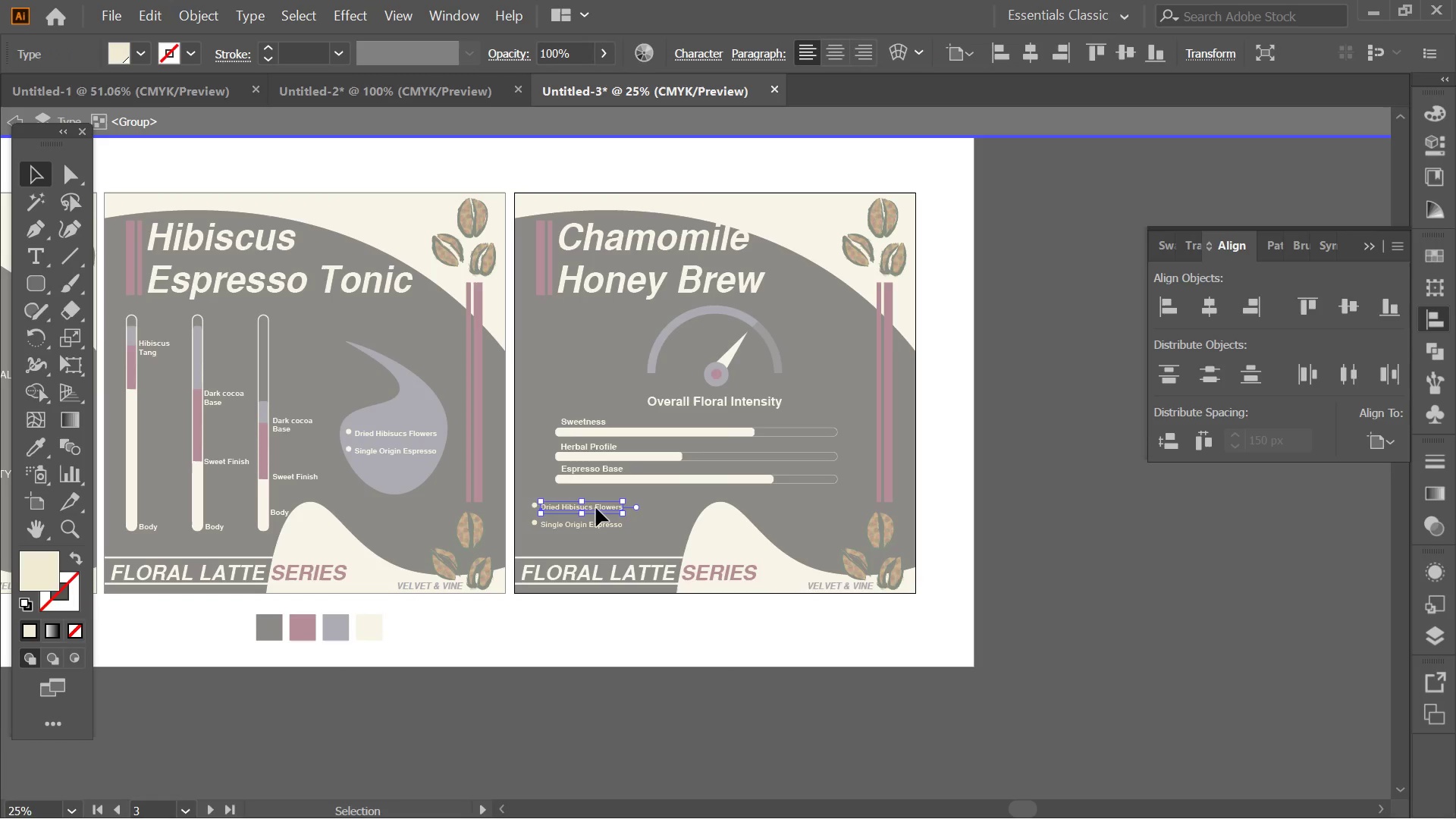 
double_click([596, 508])
 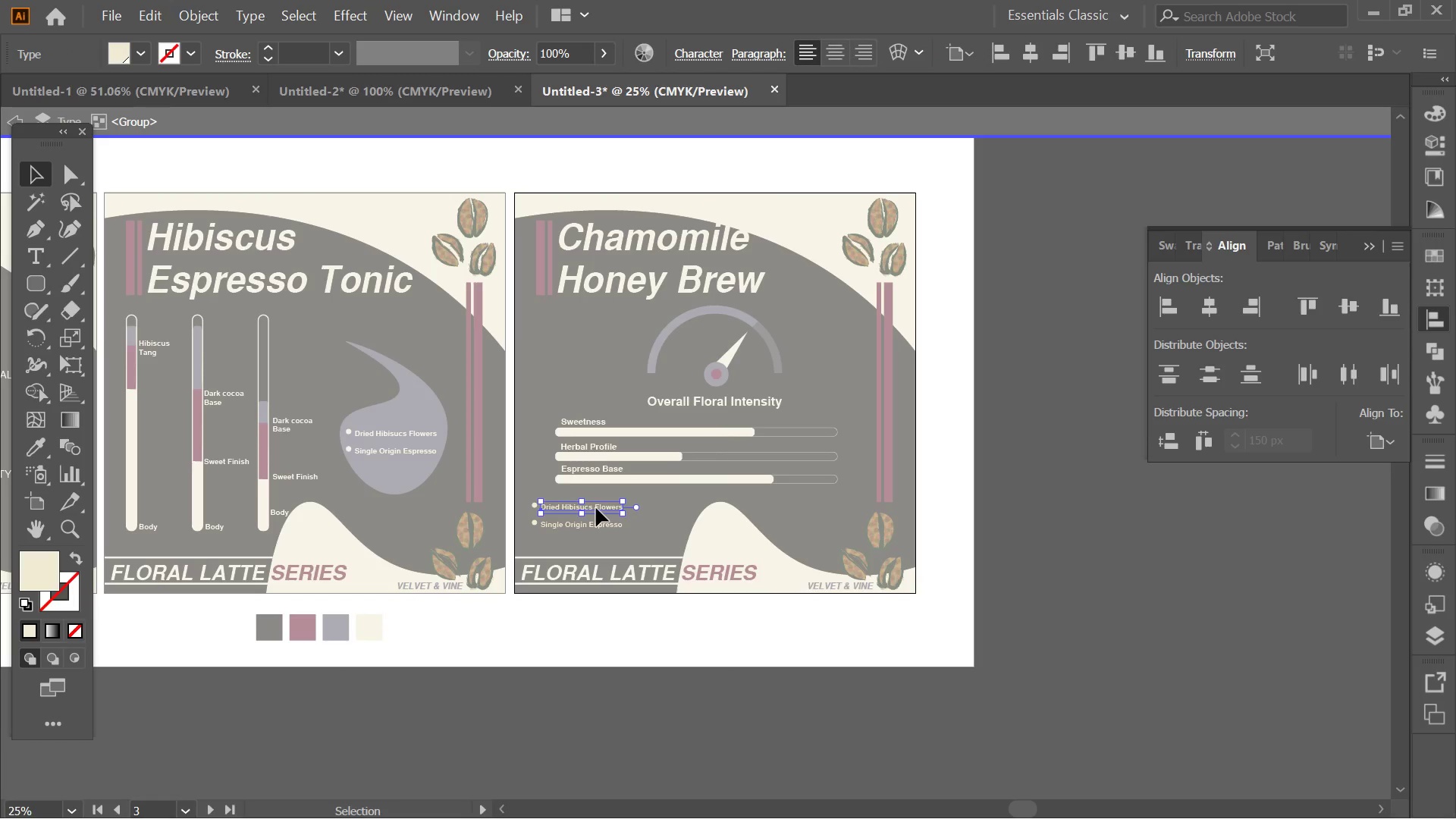 
triple_click([596, 508])
 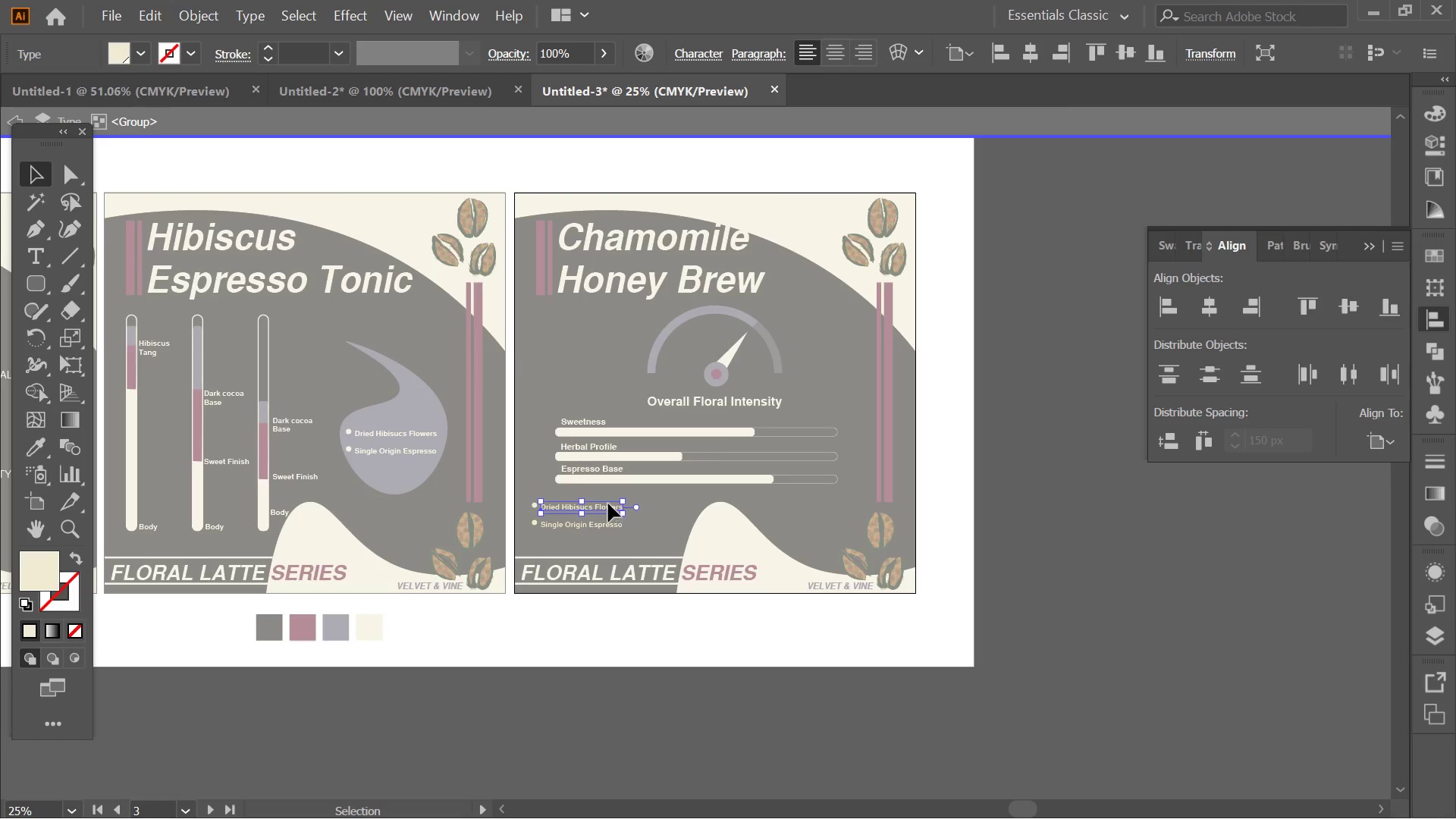 
double_click([608, 504])
 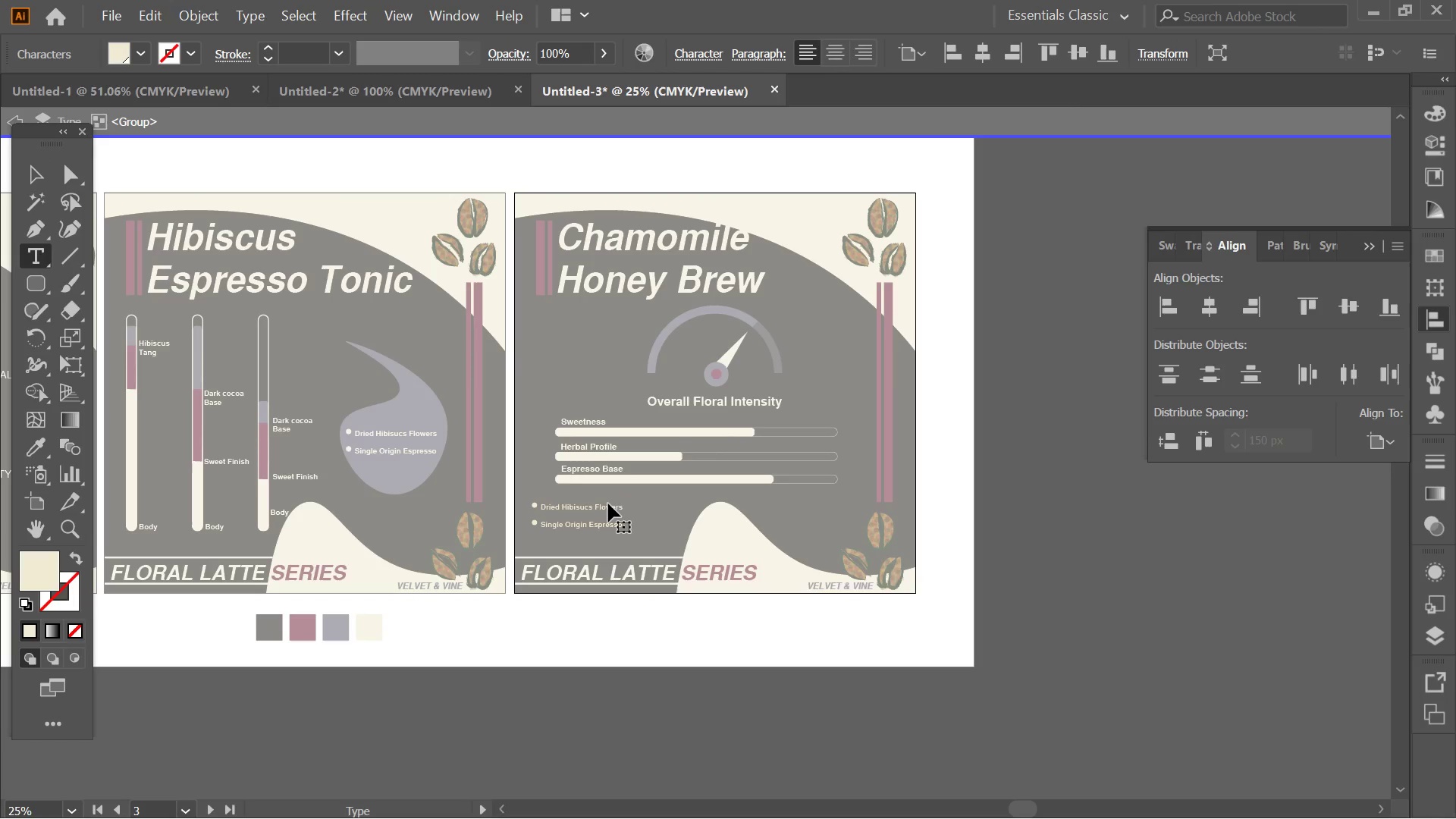 
triple_click([608, 504])
 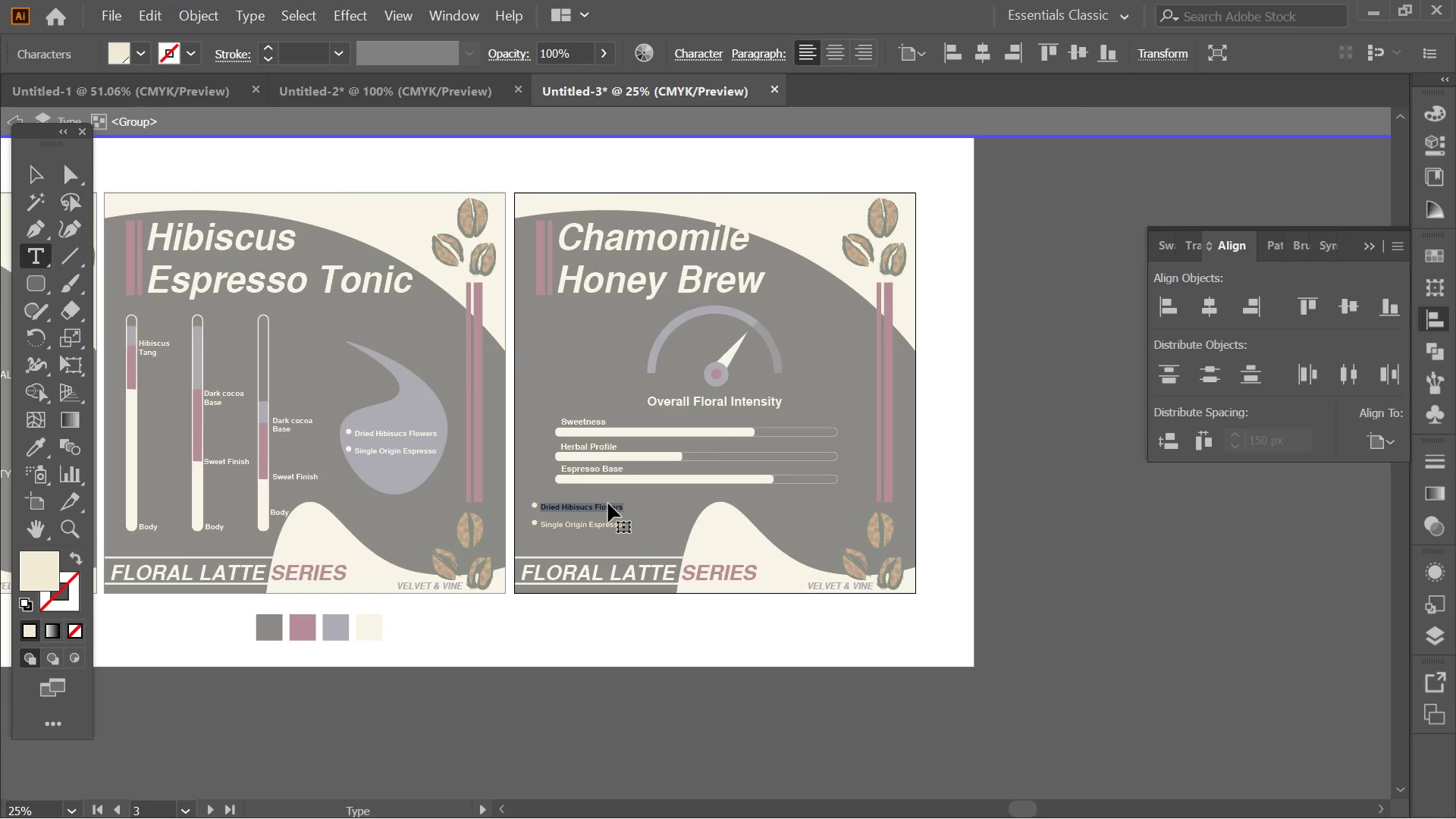 
key(Alt+AltLeft)
 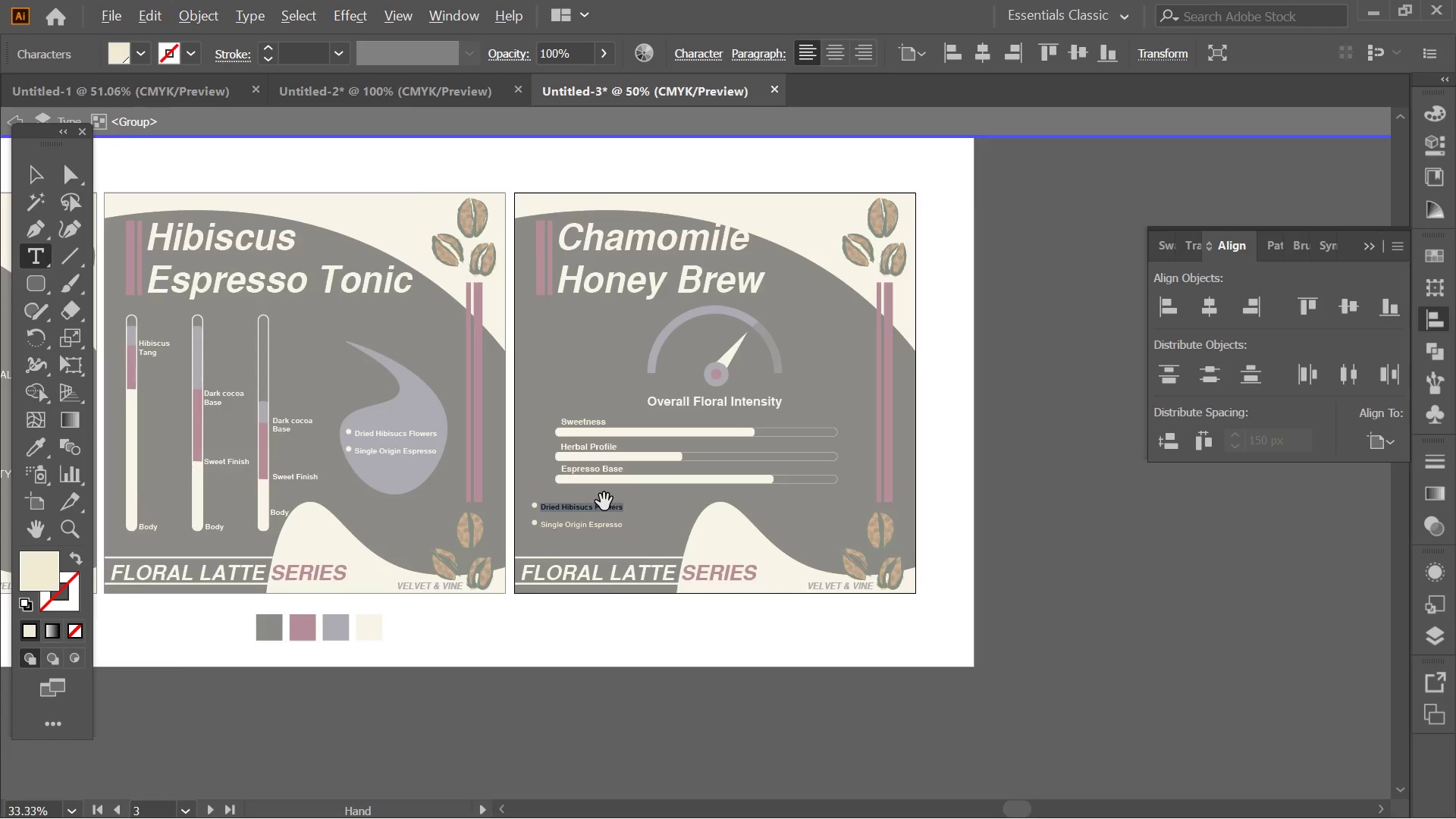 
scroll: coordinate [604, 502], scroll_direction: up, amount: 4.0
 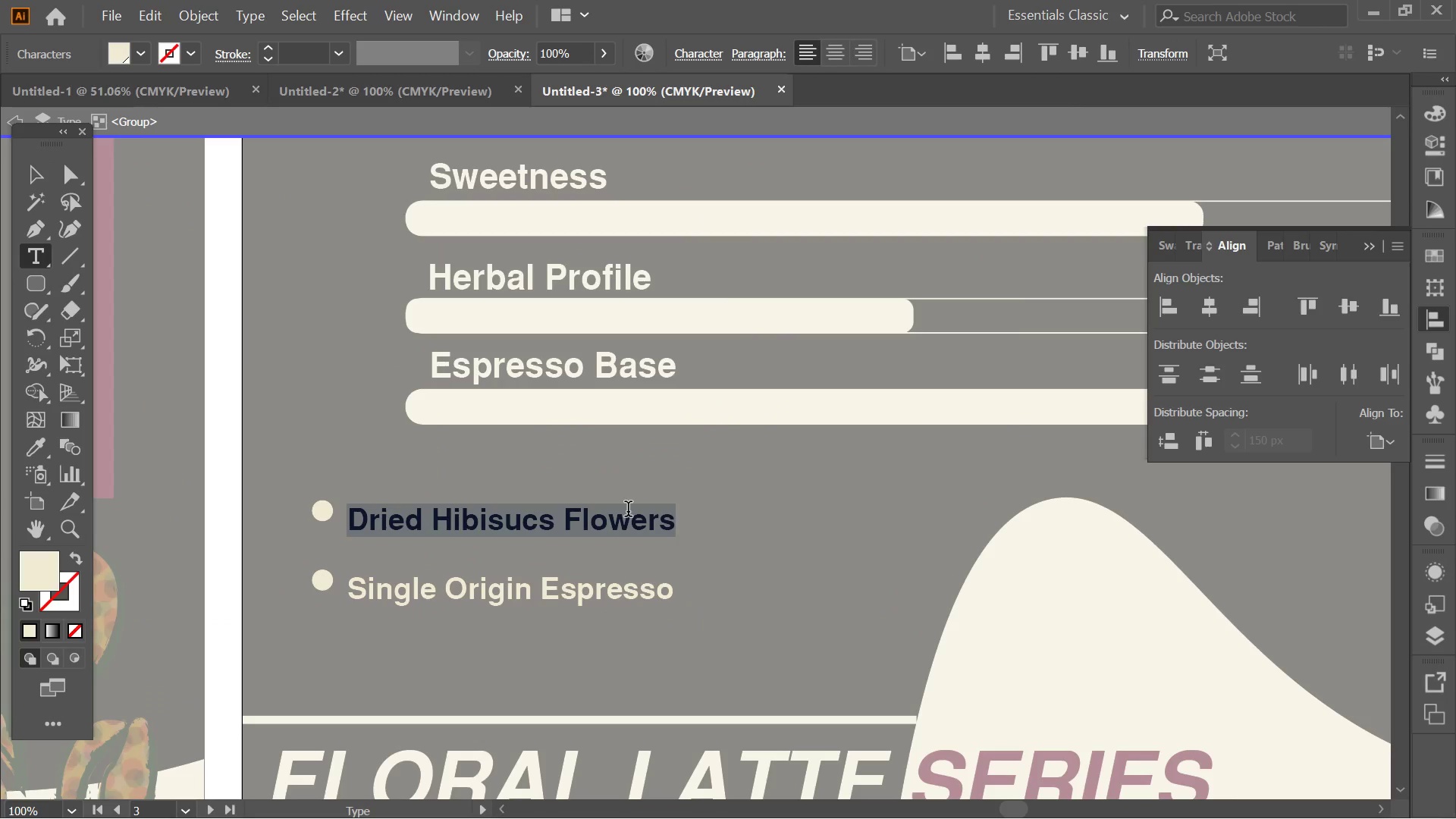 
double_click([628, 514])
 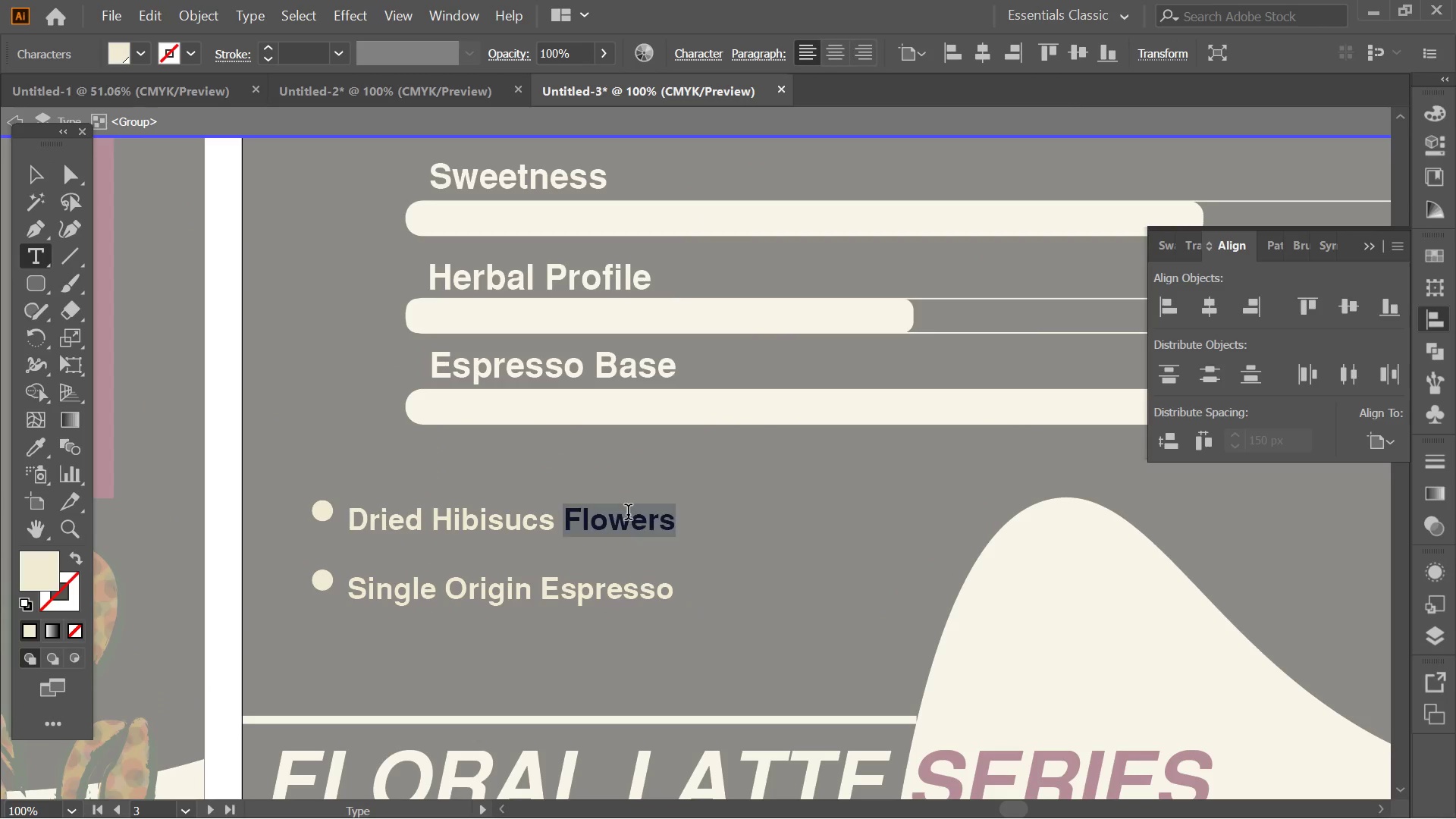 
triple_click([628, 514])
 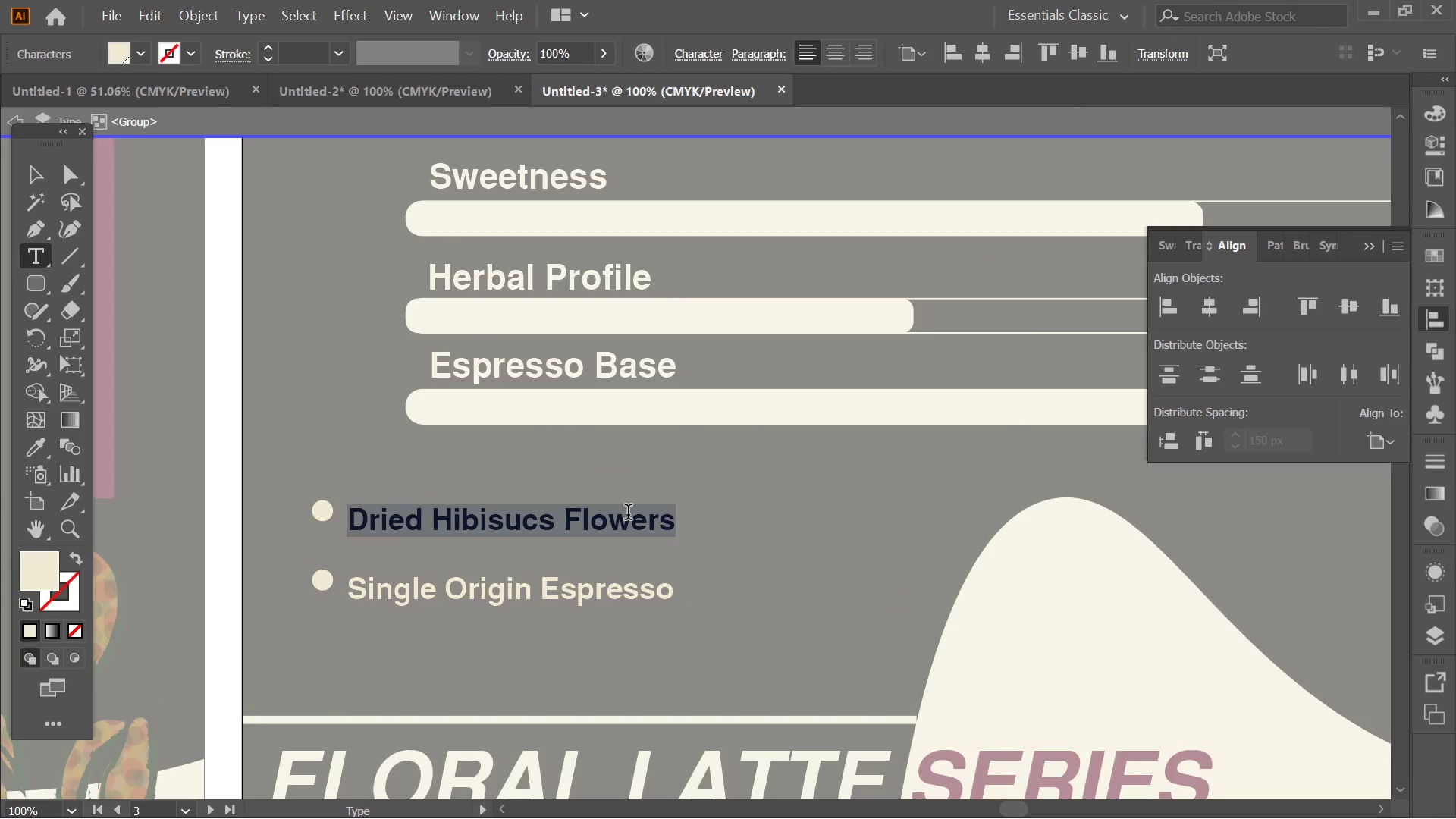 
key(Backspace)
type(Local Honey)
 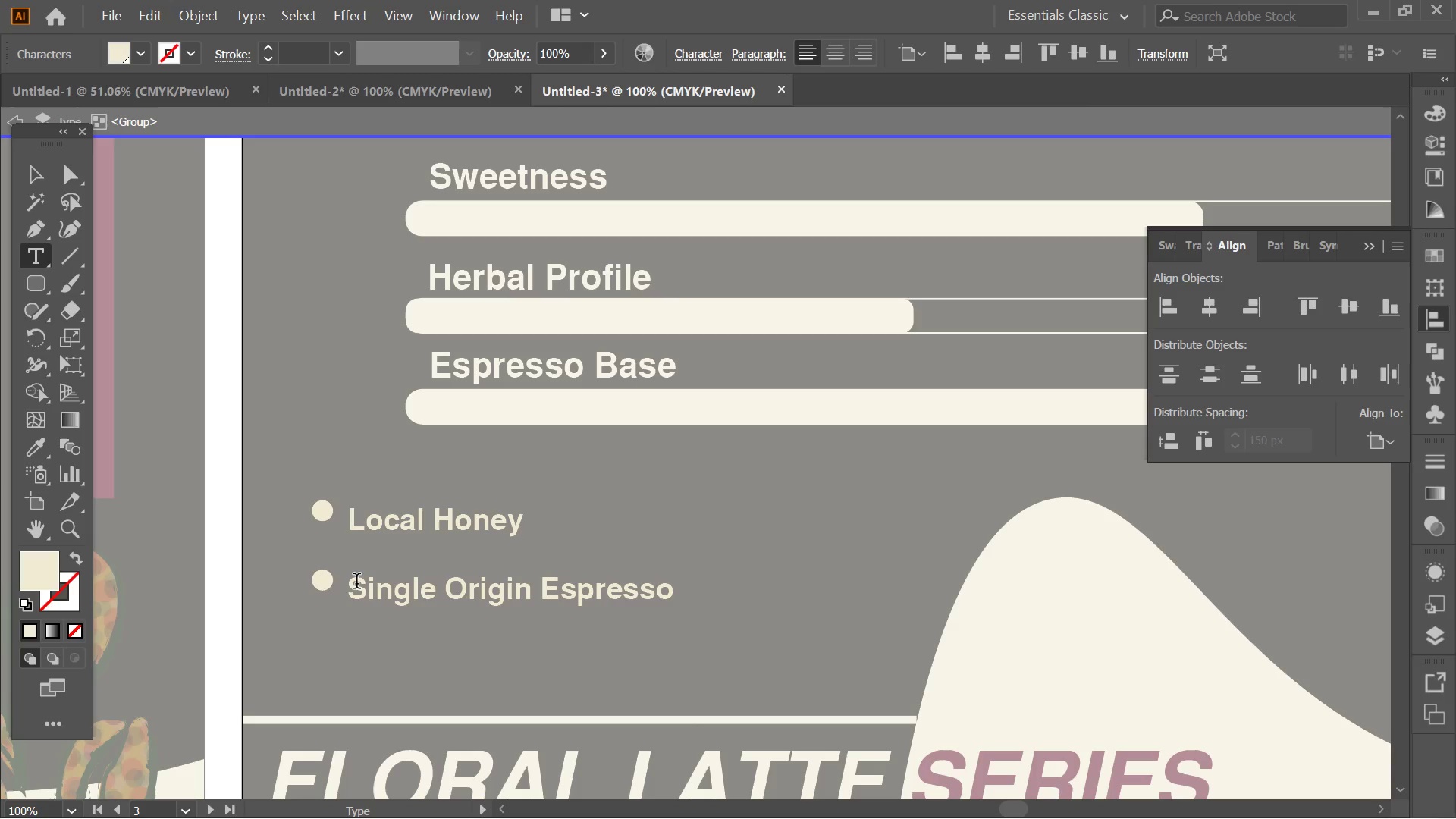 
left_click_drag(start_coordinate=[354, 582], to_coordinate=[761, 652])
 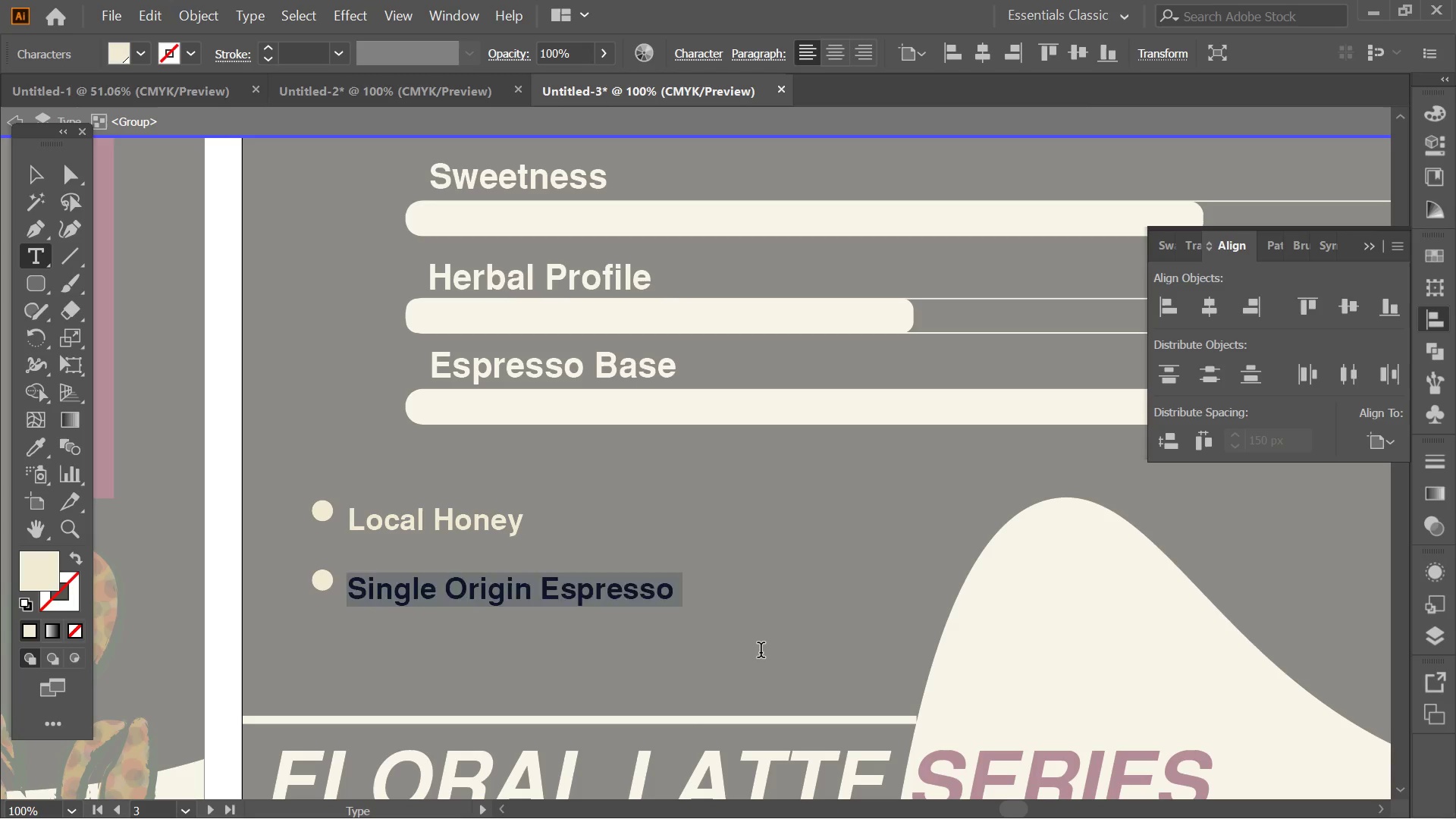 
key(Backspace)
type(Mellow,Mid Acidity)
 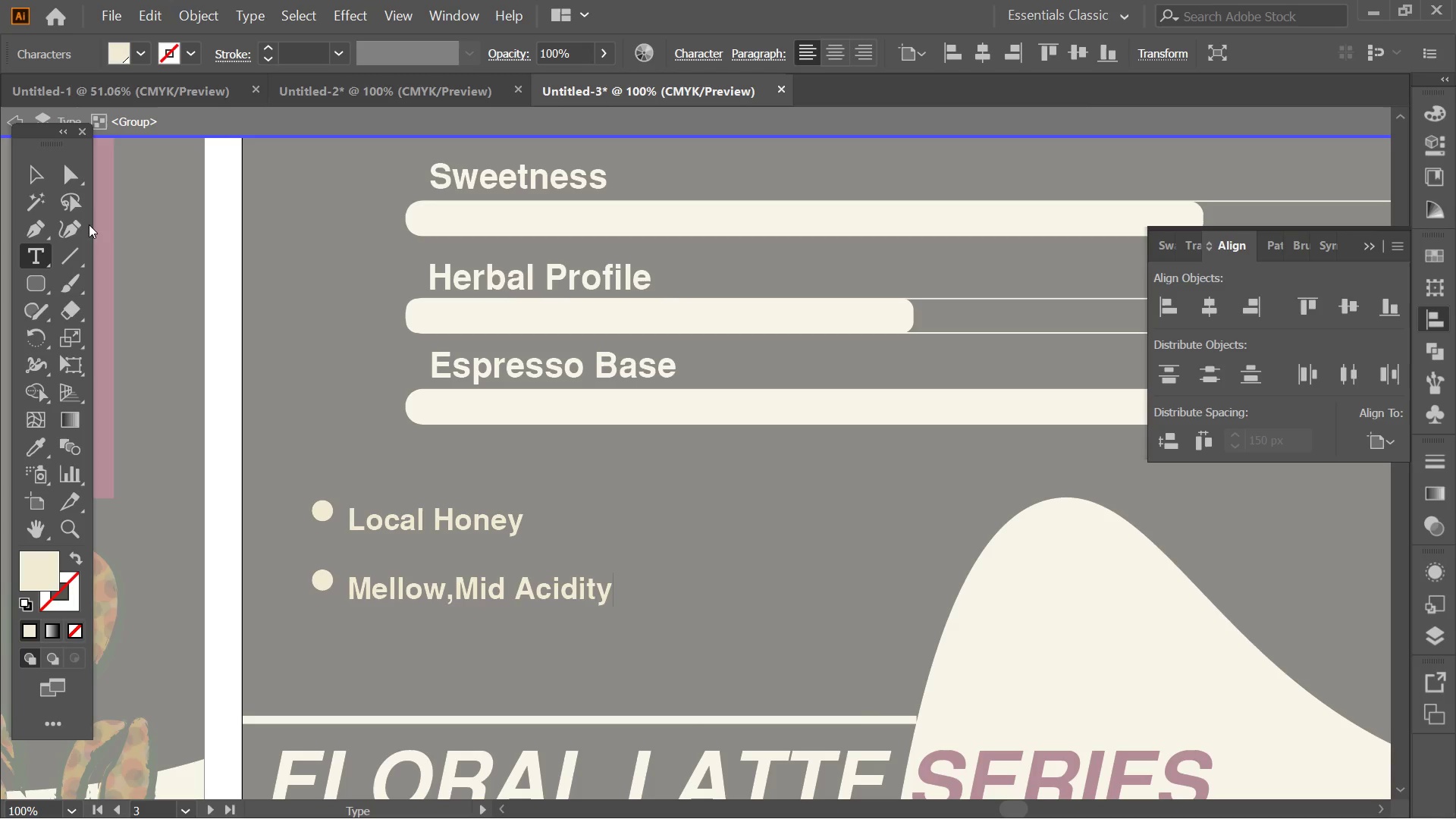 
left_click([39, 180])
 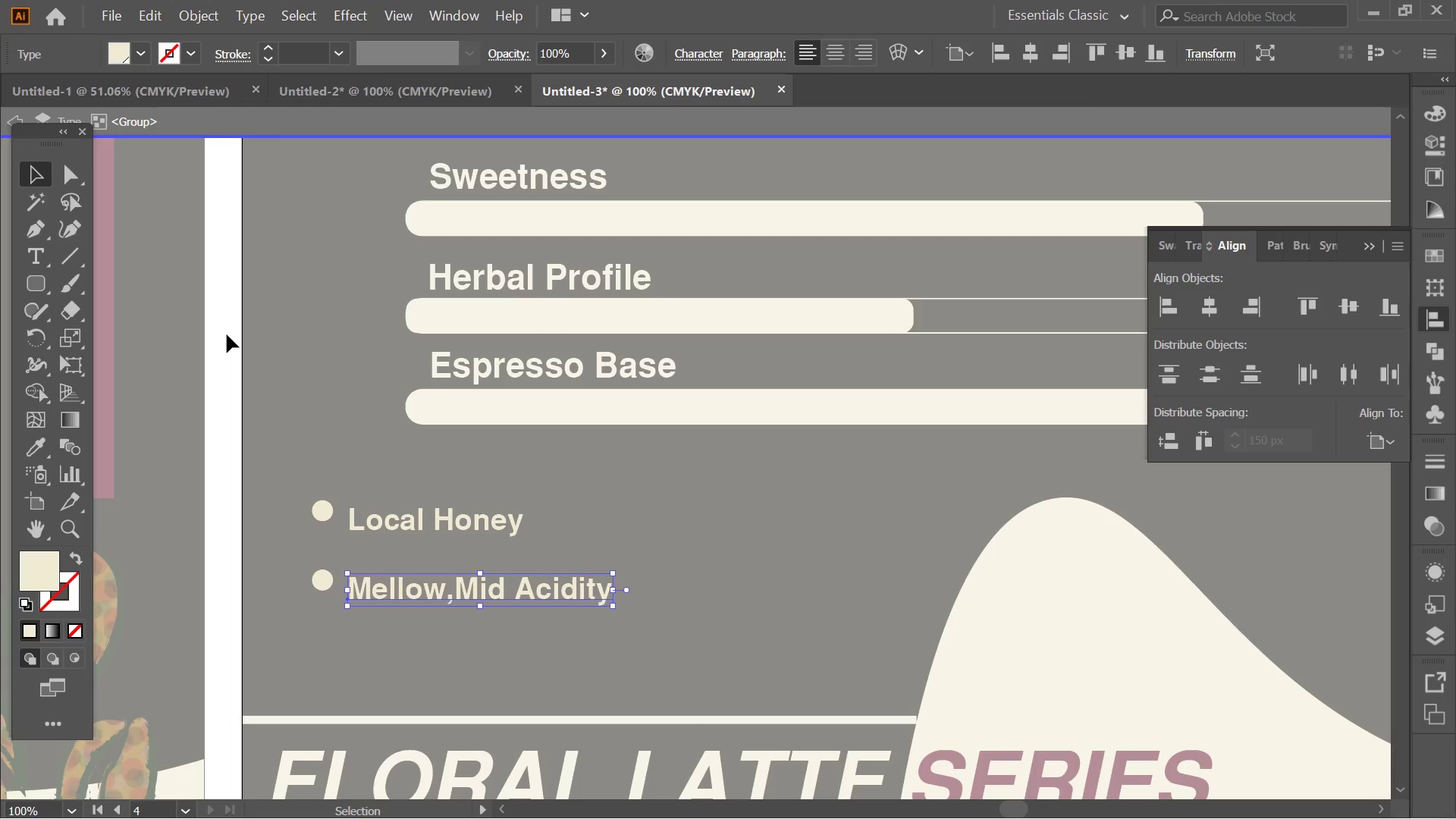 
double_click([227, 334])
 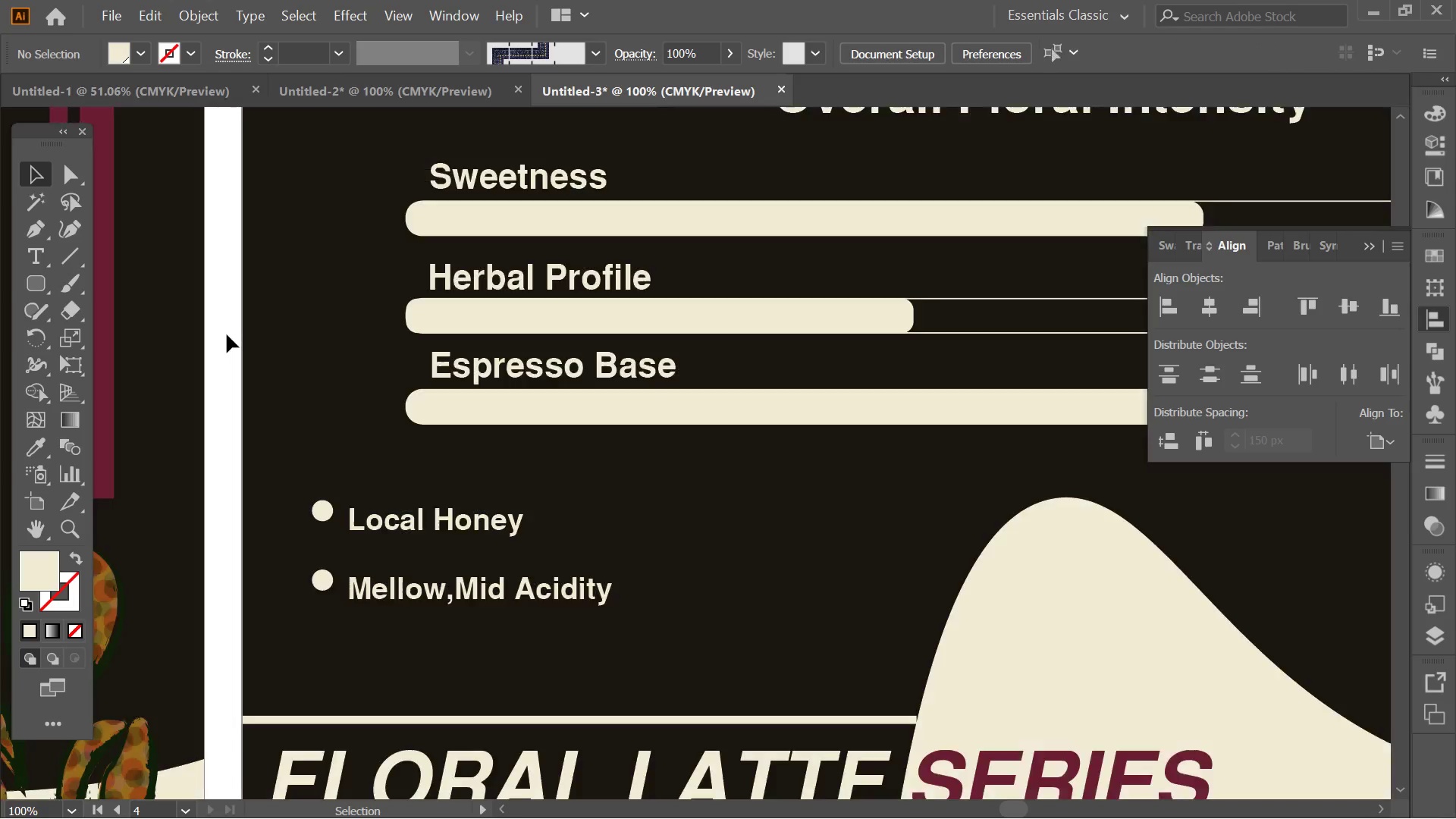 
triple_click([227, 334])
 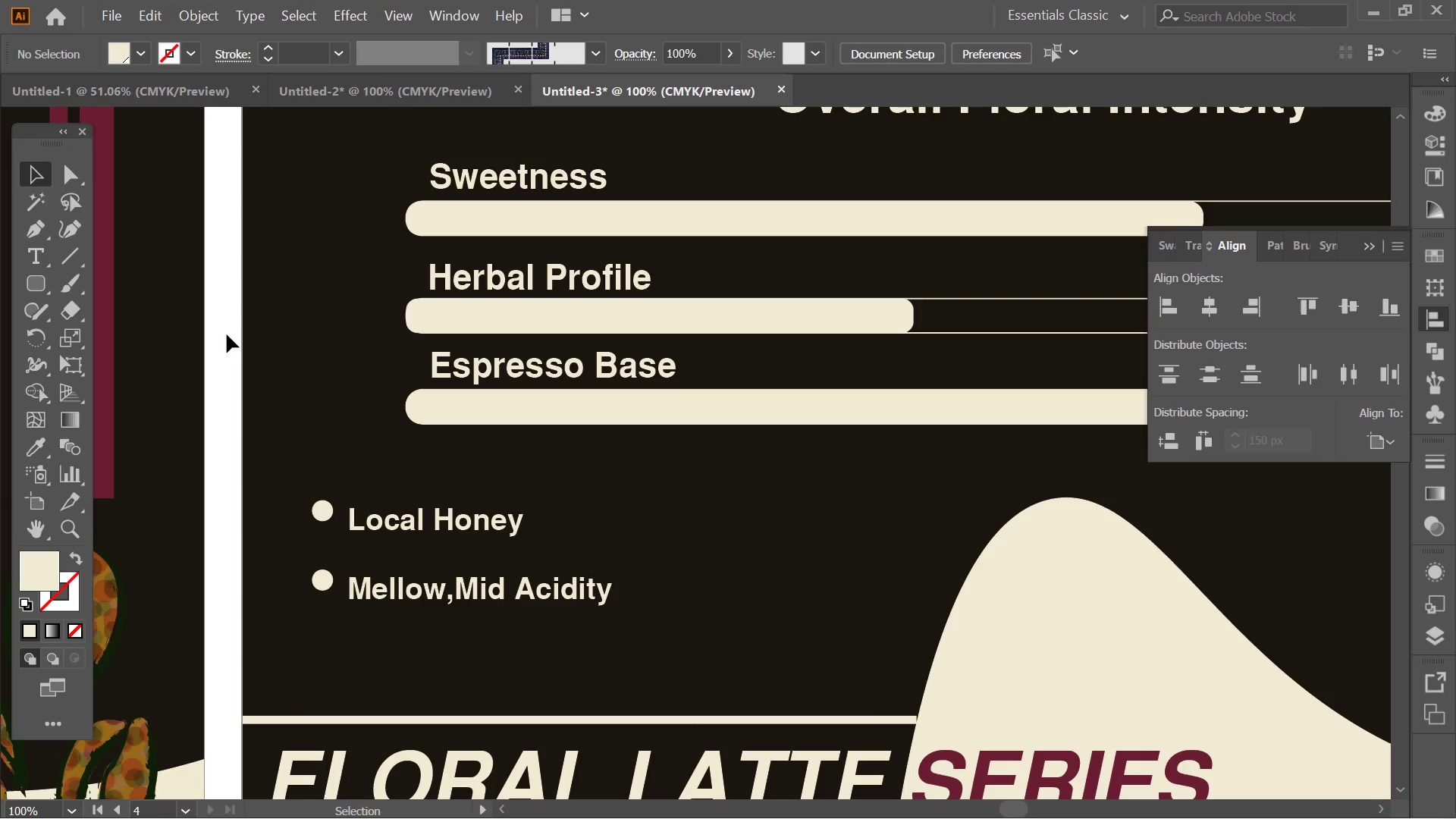 
triple_click([227, 334])
 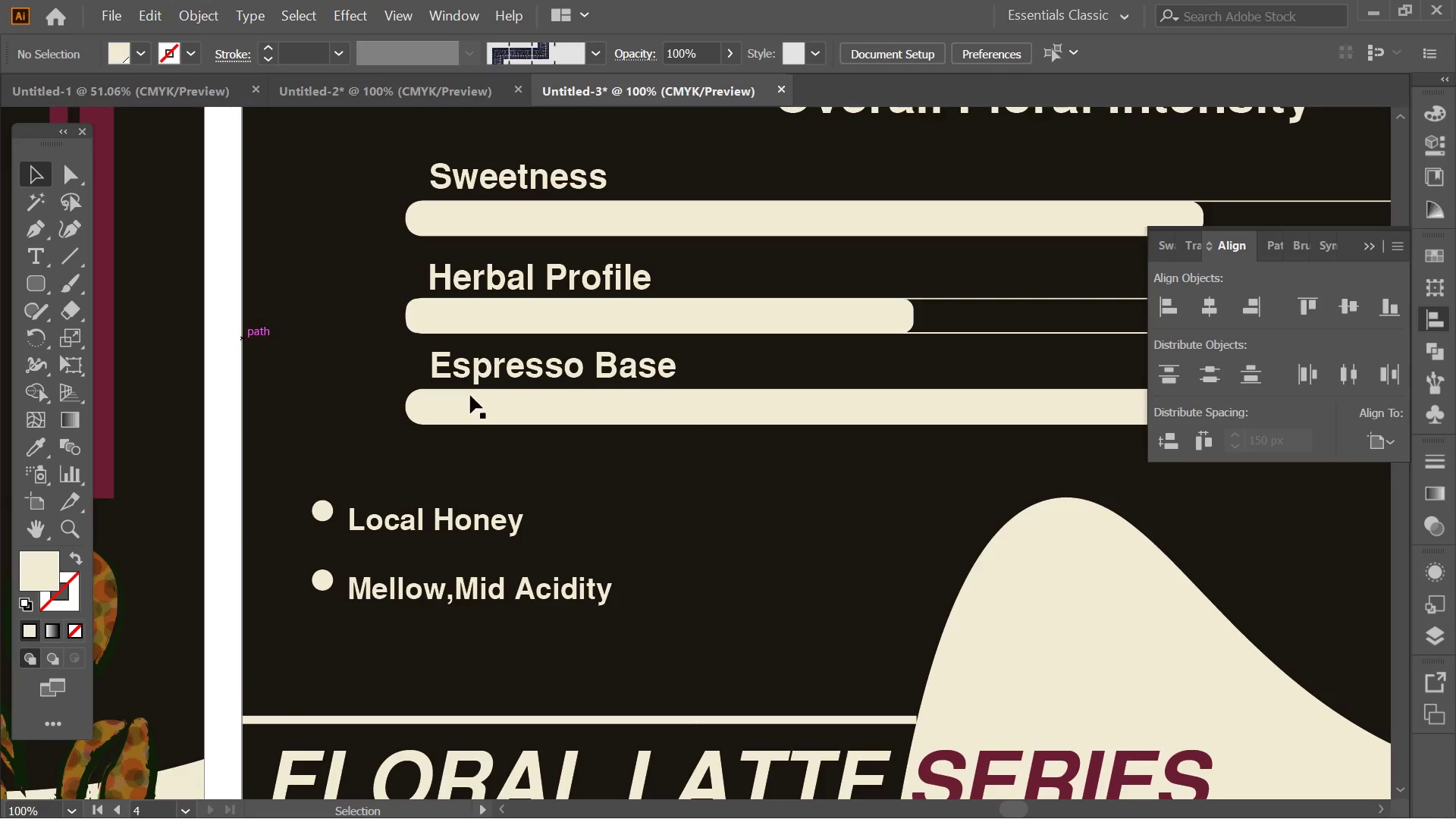 
hold_key(key=AltLeft, duration=0.45)
 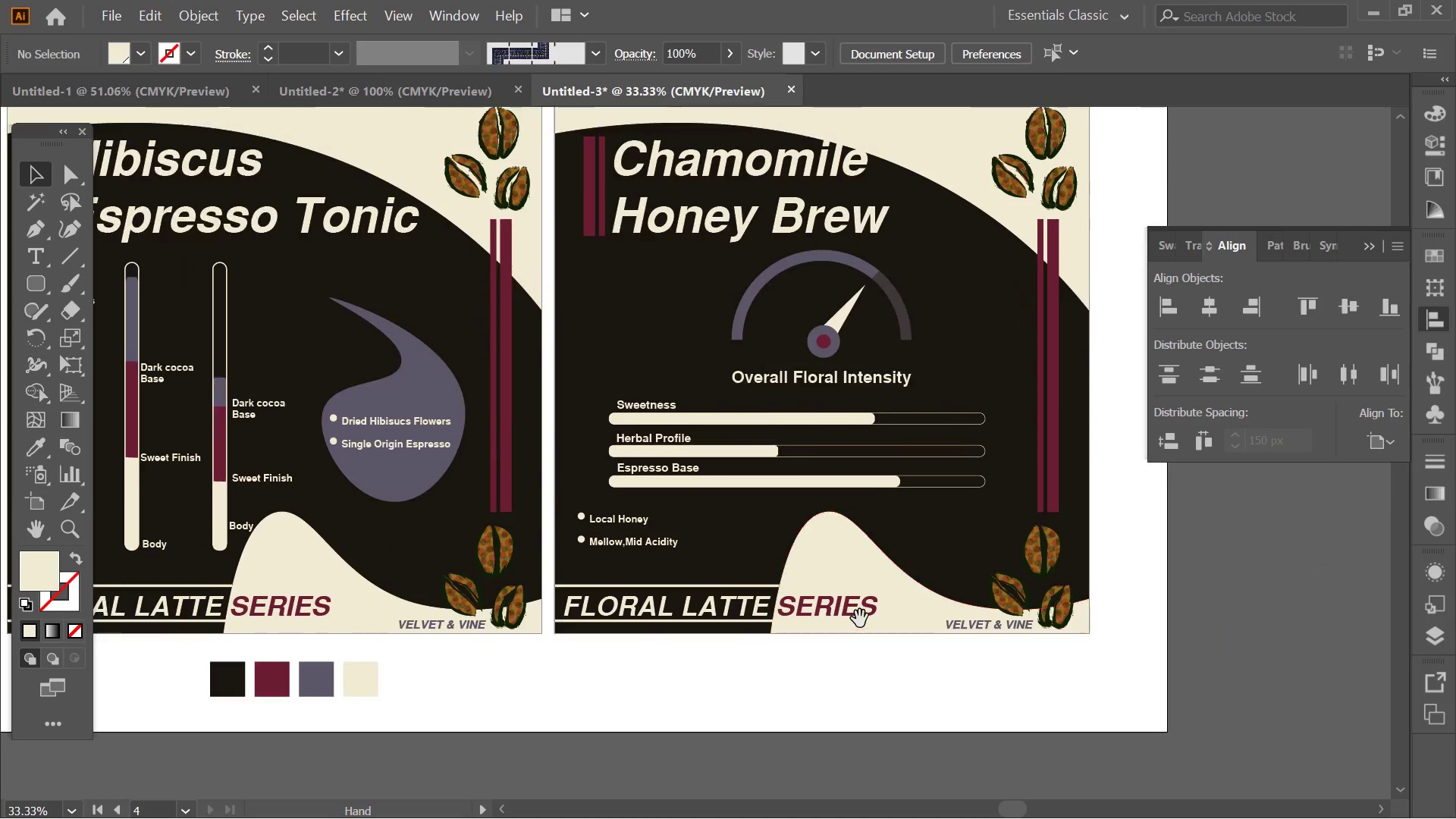 
hold_key(key=Space, duration=0.39)
 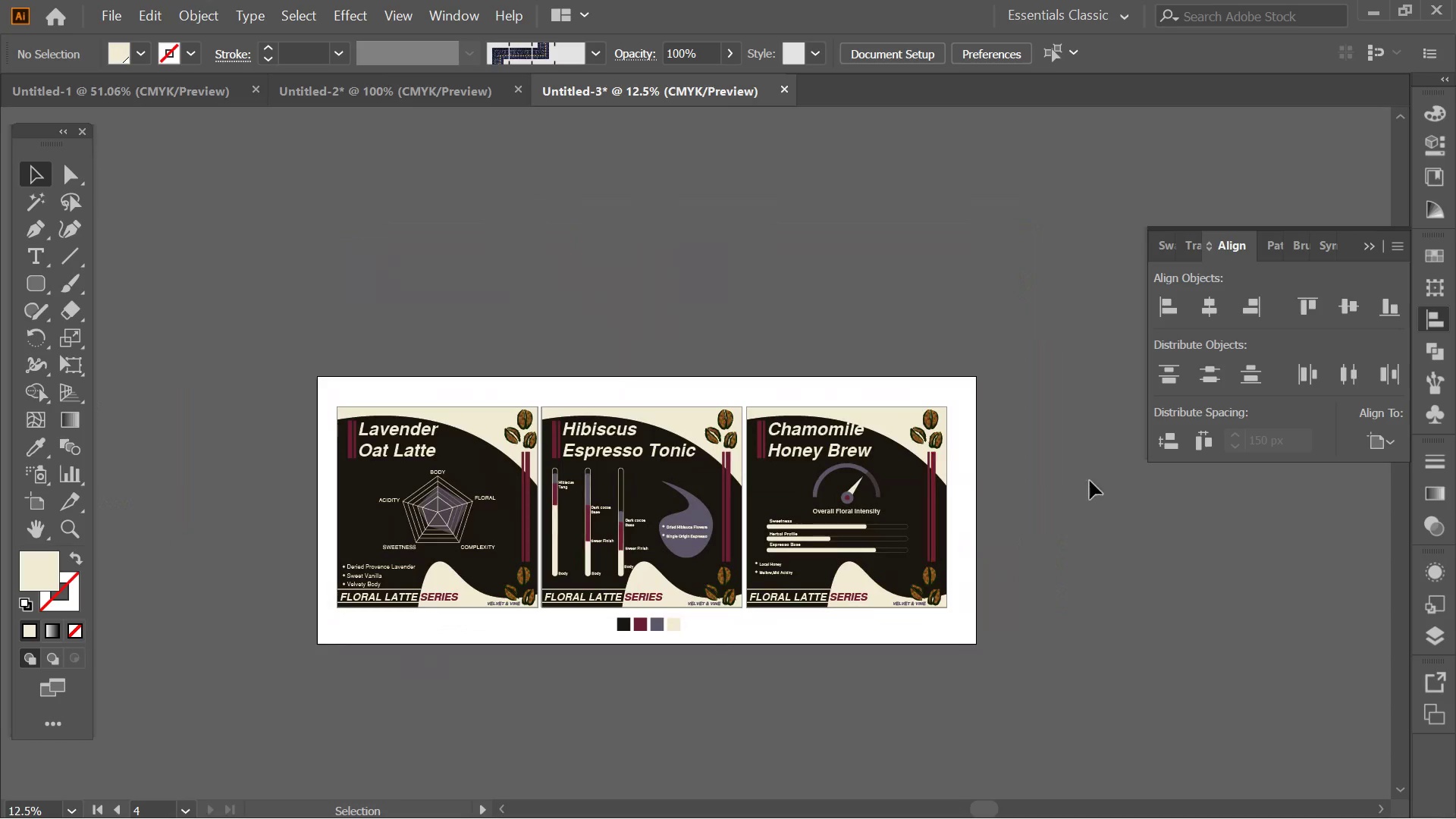 
scroll: coordinate [678, 416], scroll_direction: down, amount: 2.0
 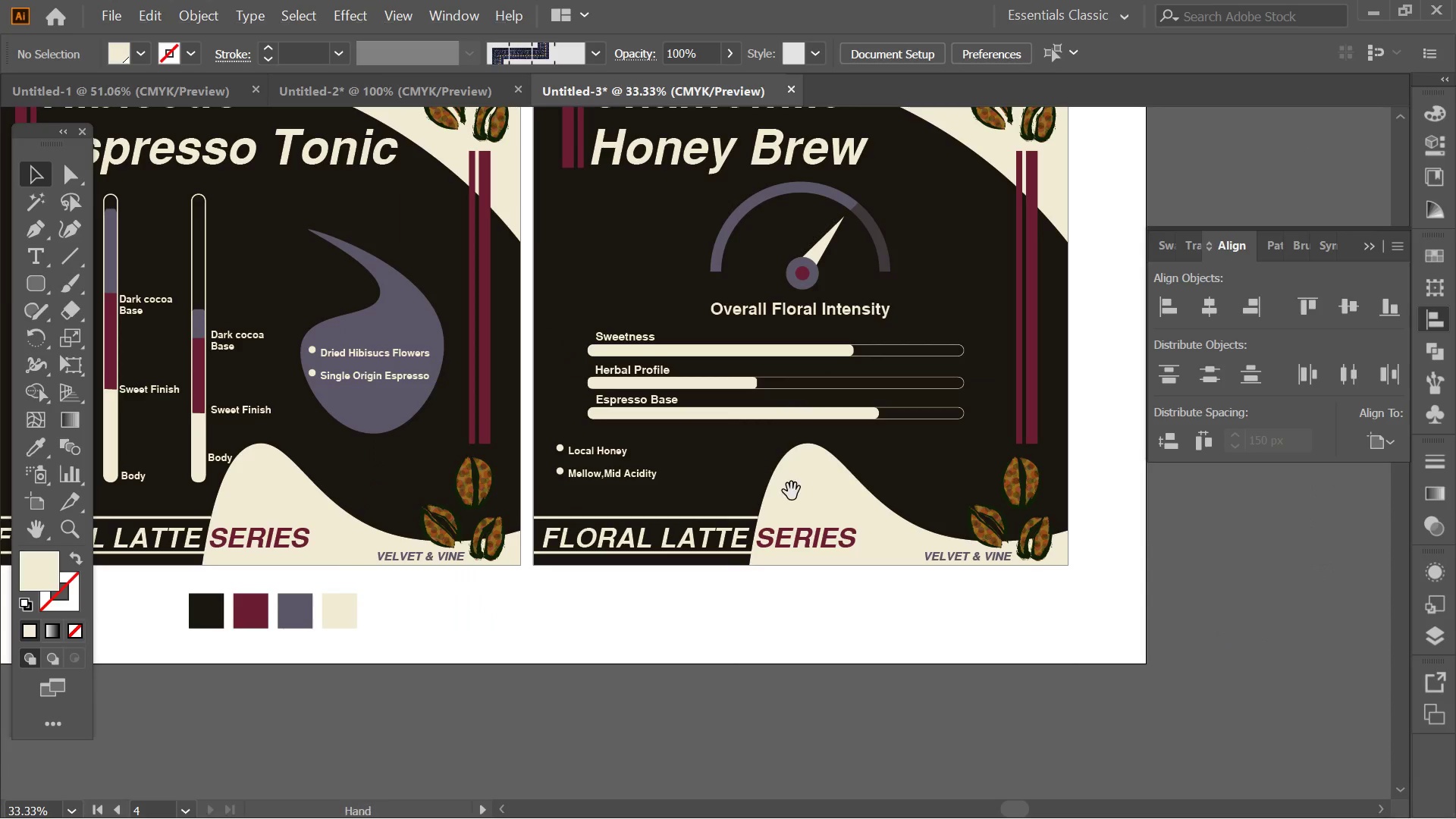 
left_click_drag(start_coordinate=[839, 557], to_coordinate=[858, 623])
 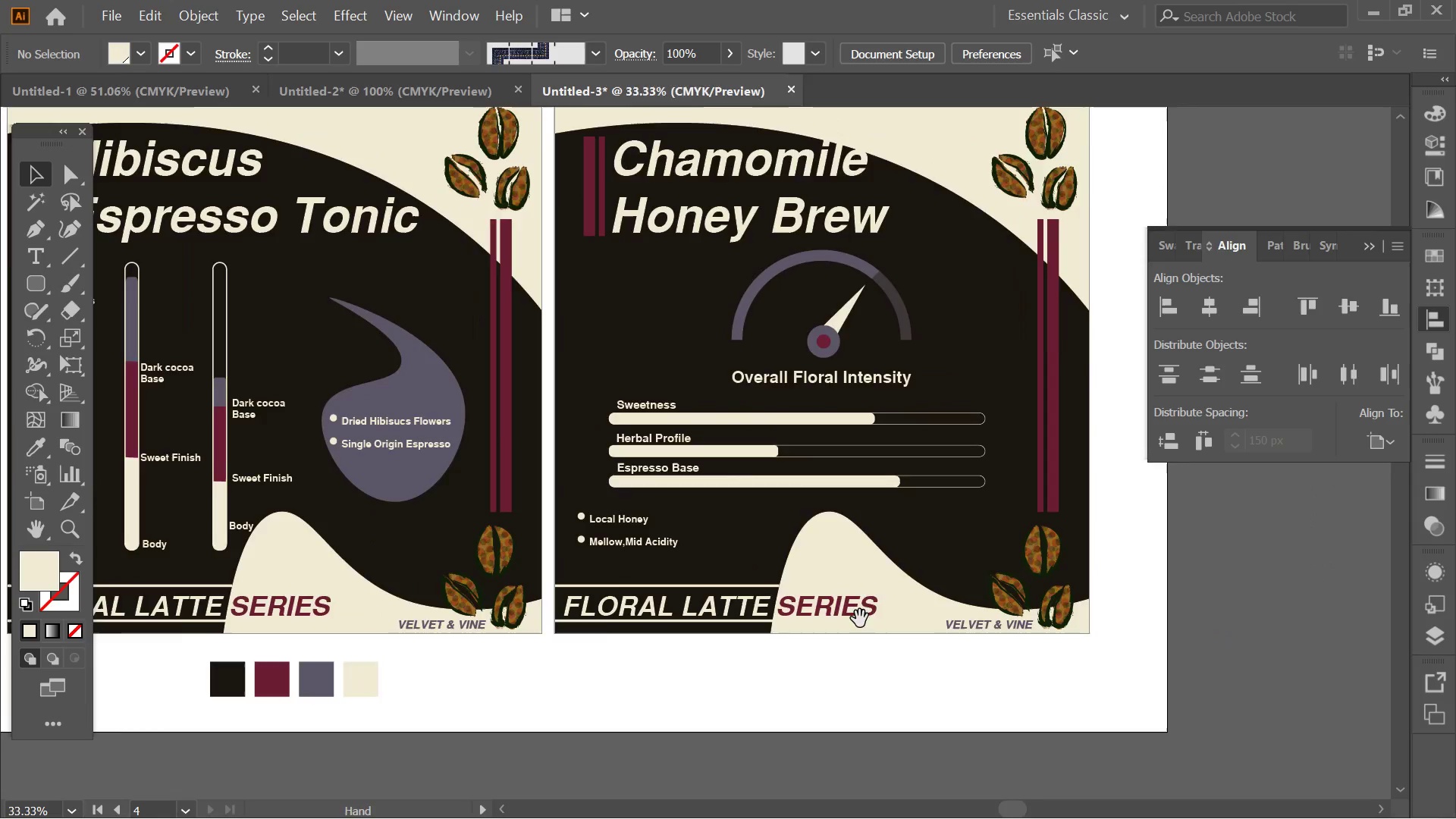 
key(Alt+AltLeft)
 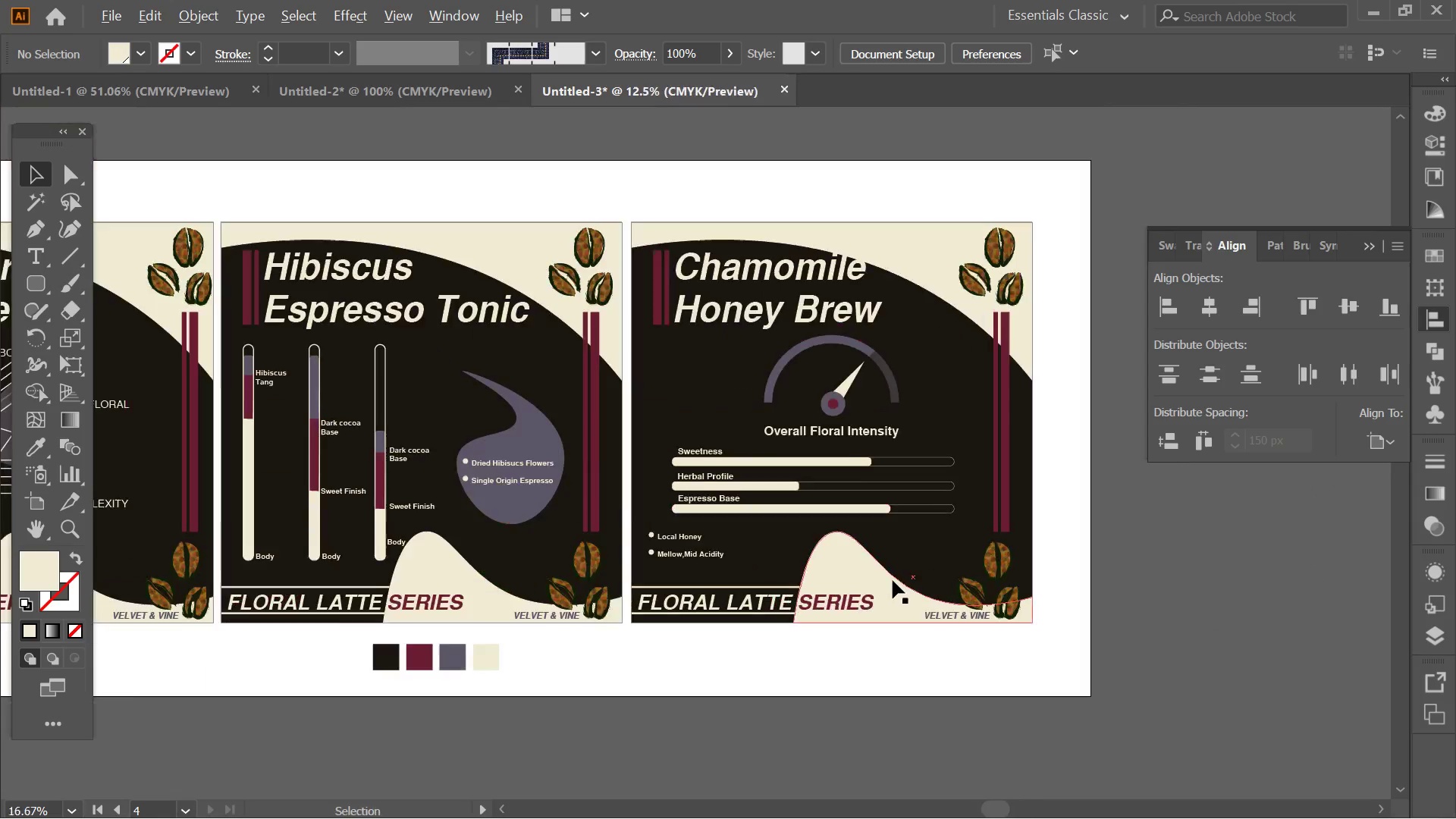 
hold_key(key=AltLeft, duration=0.41)
 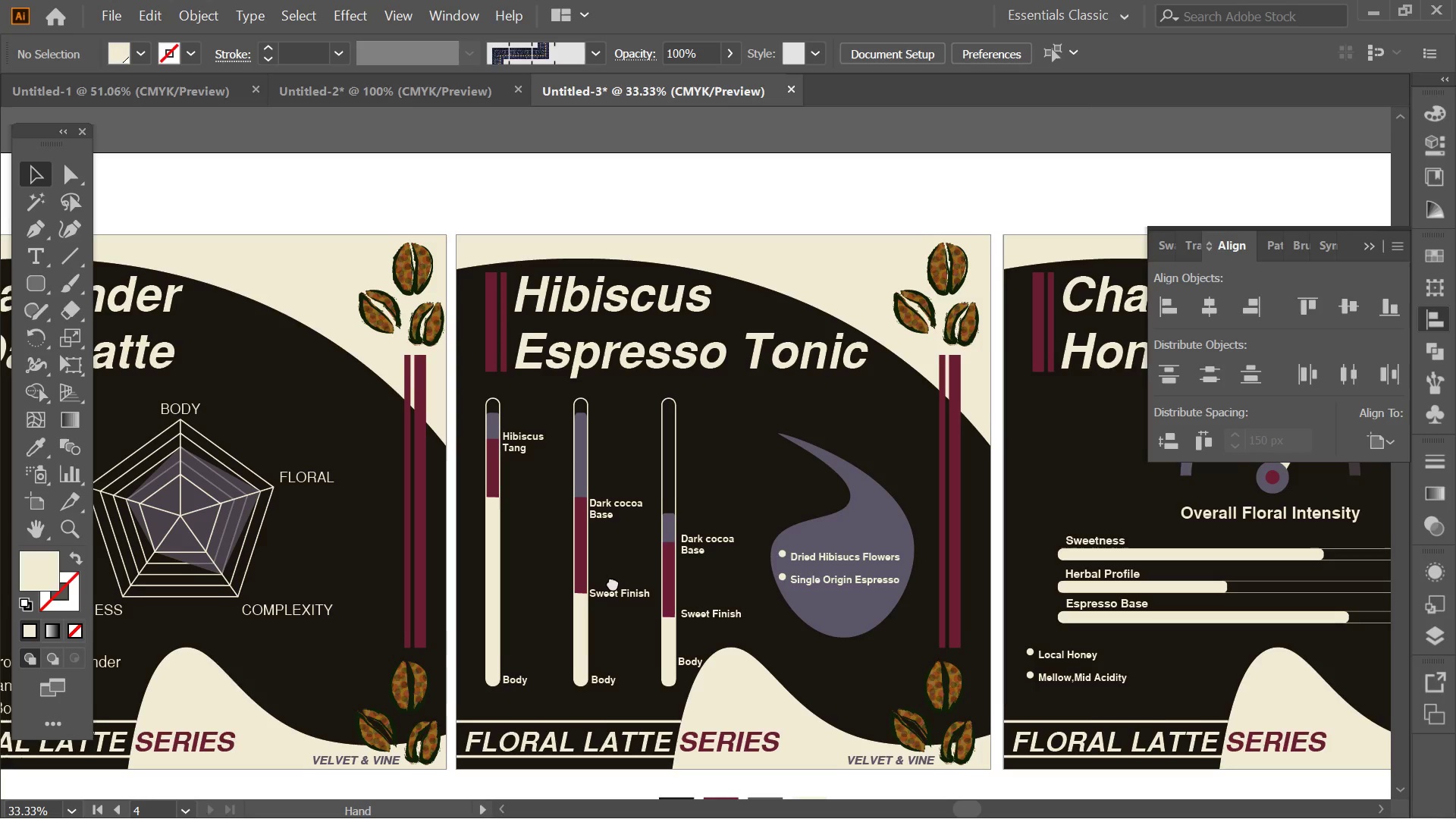 
scroll: coordinate [861, 592], scroll_direction: down, amount: 3.0
 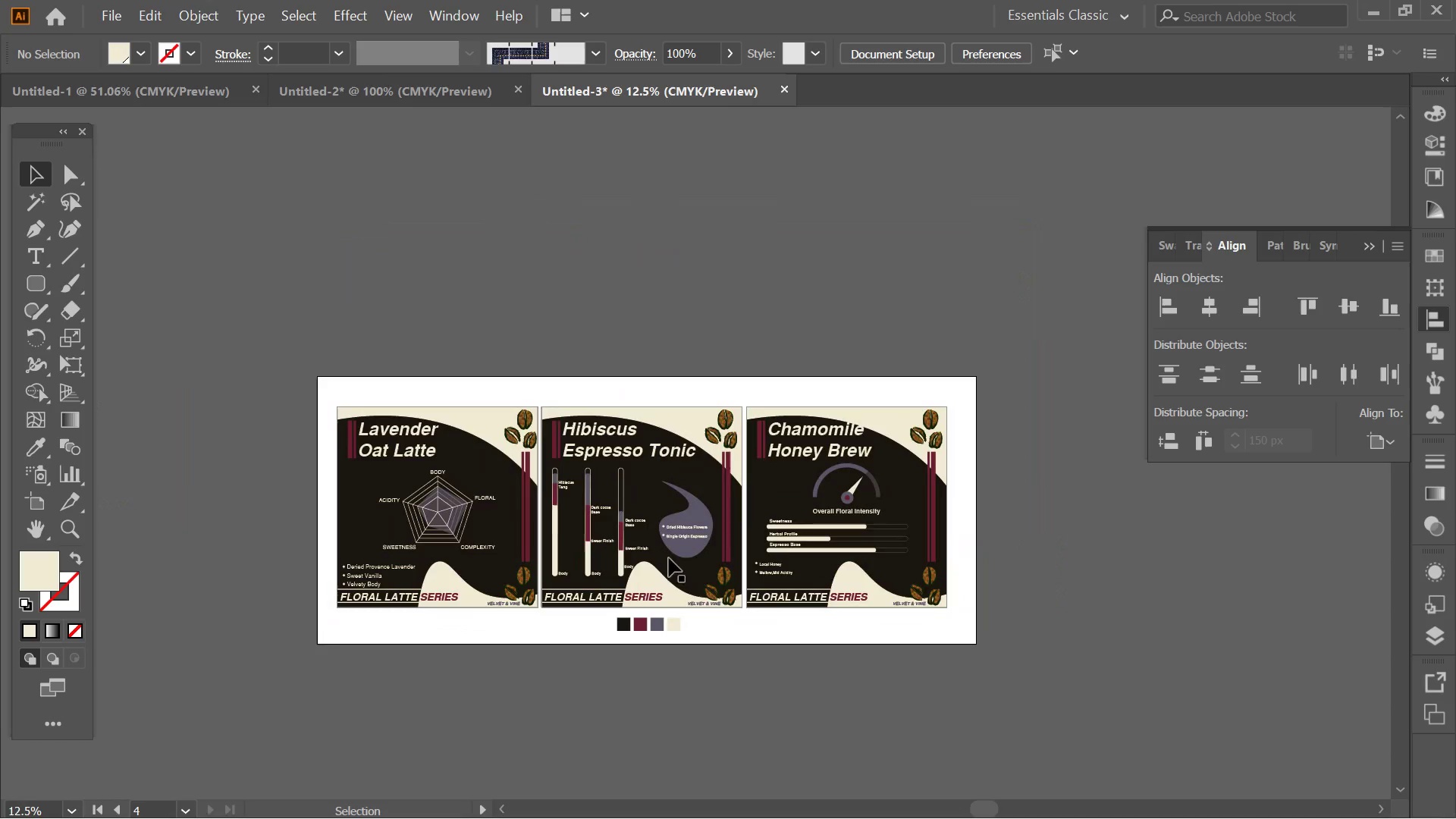 
hold_key(key=Space, duration=1.5)
 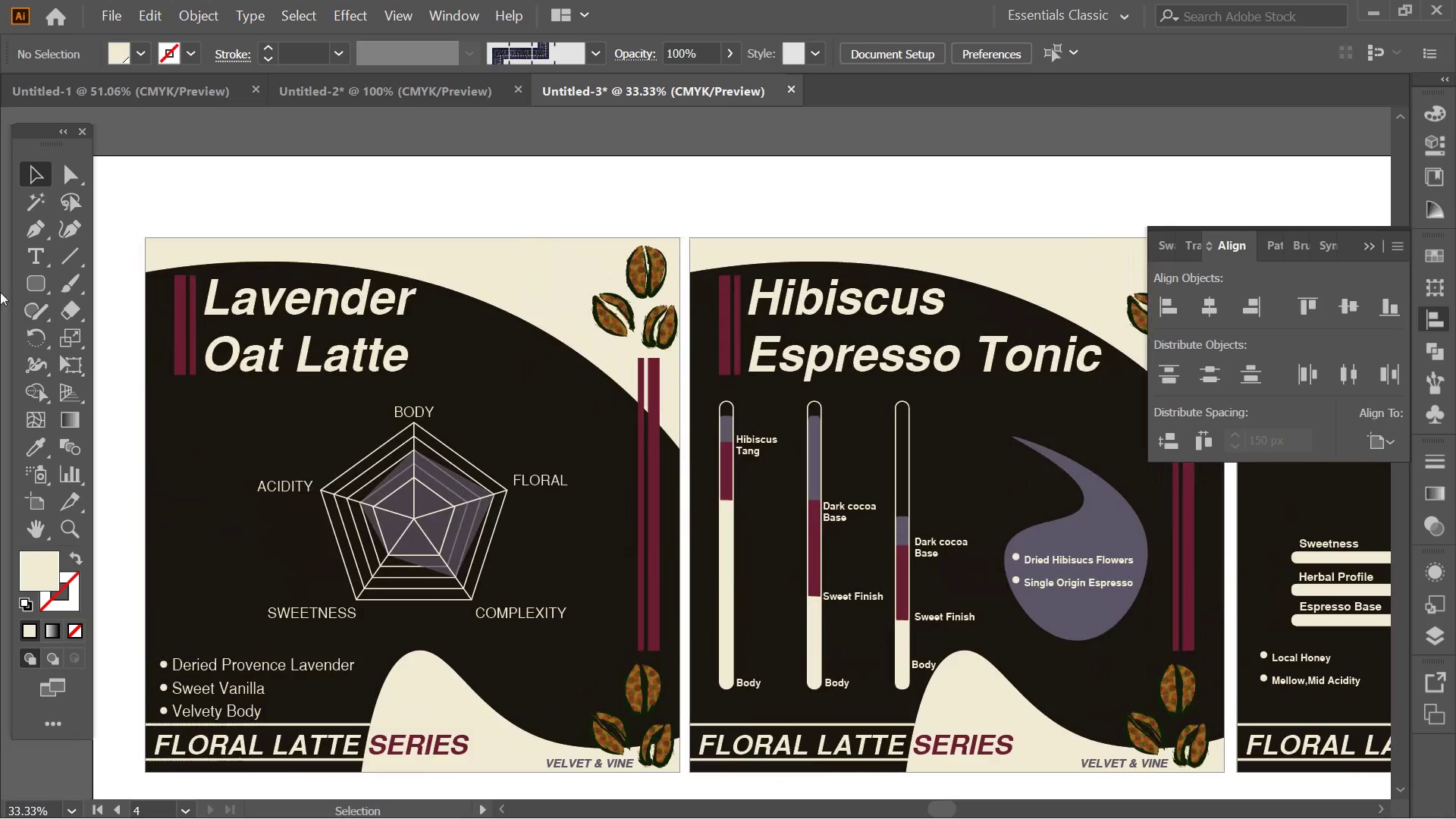 
scroll: coordinate [603, 523], scroll_direction: up, amount: 2.0
 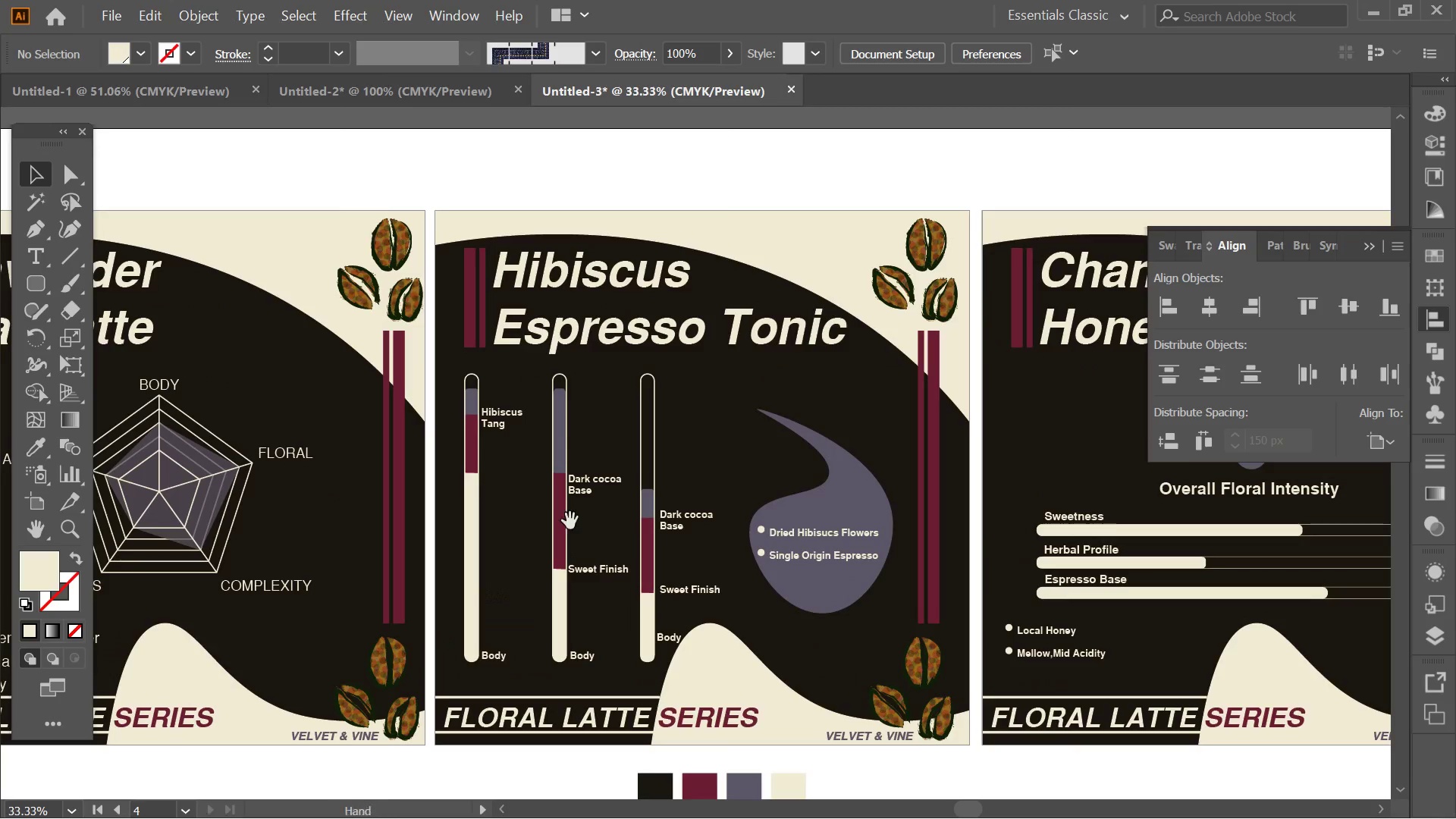 
left_click_drag(start_coordinate=[592, 560], to_coordinate=[749, 585])
 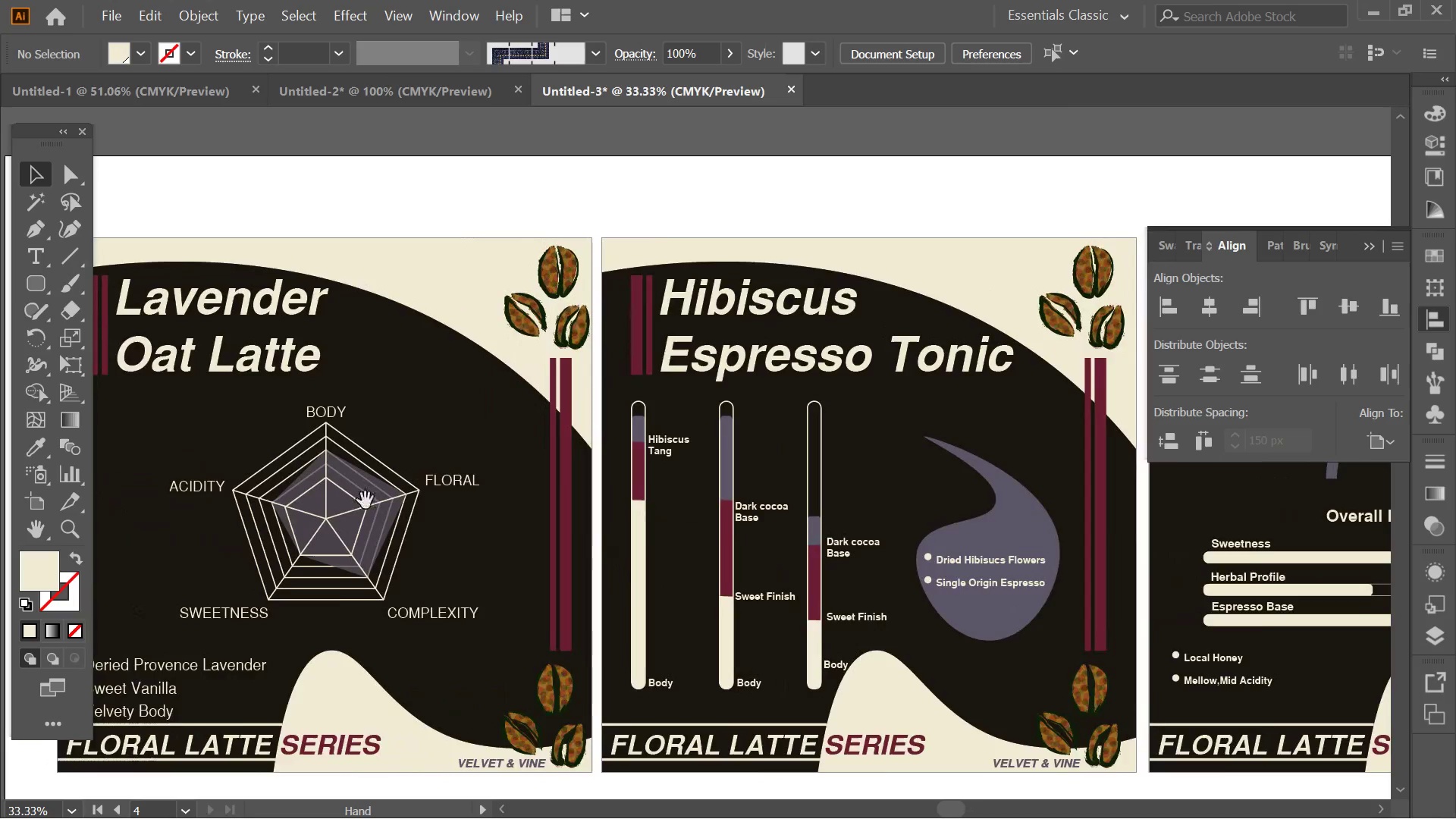 
hold_key(key=Space, duration=0.41)
 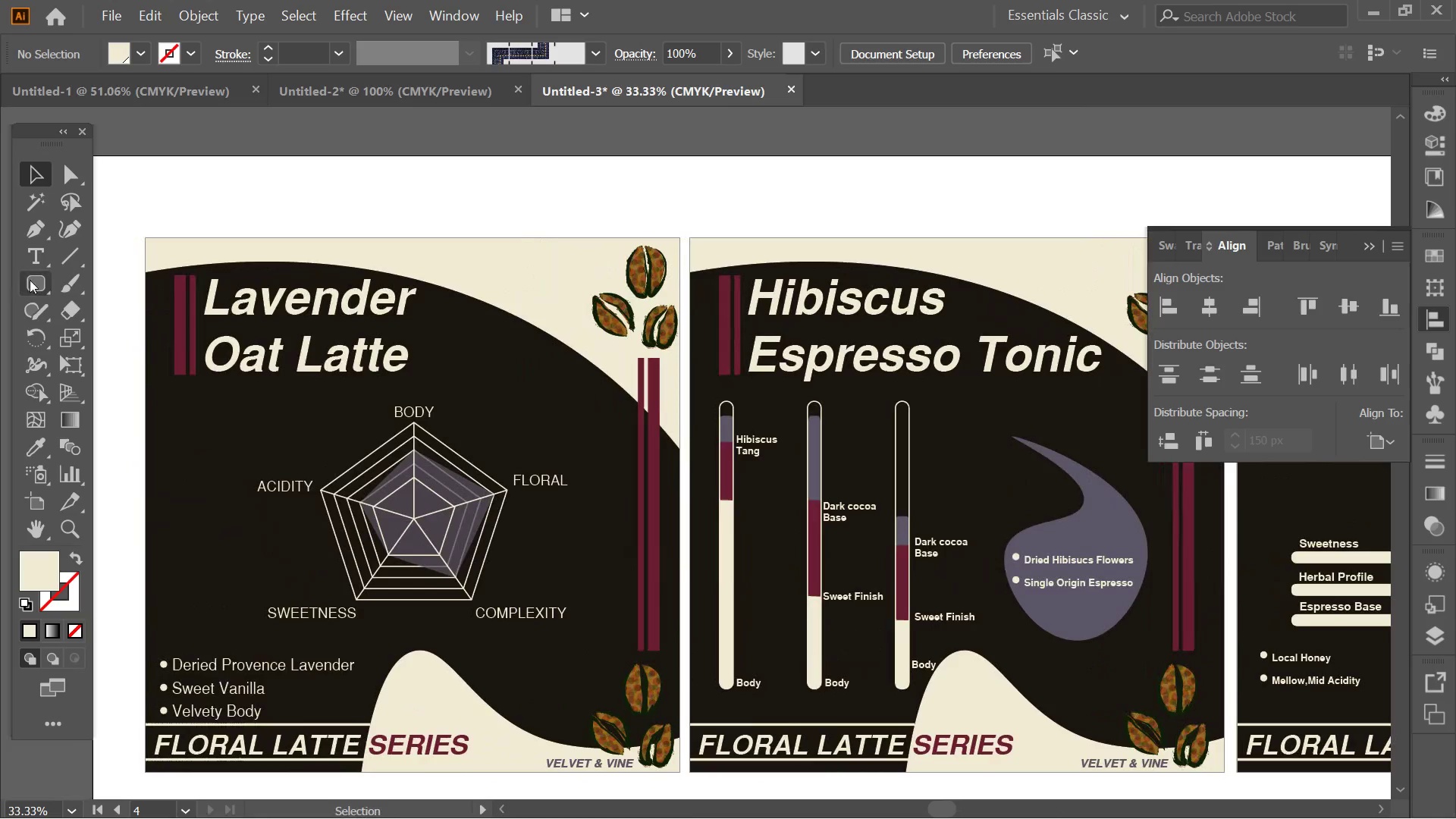 
left_click_drag(start_coordinate=[384, 500], to_coordinate=[472, 500])
 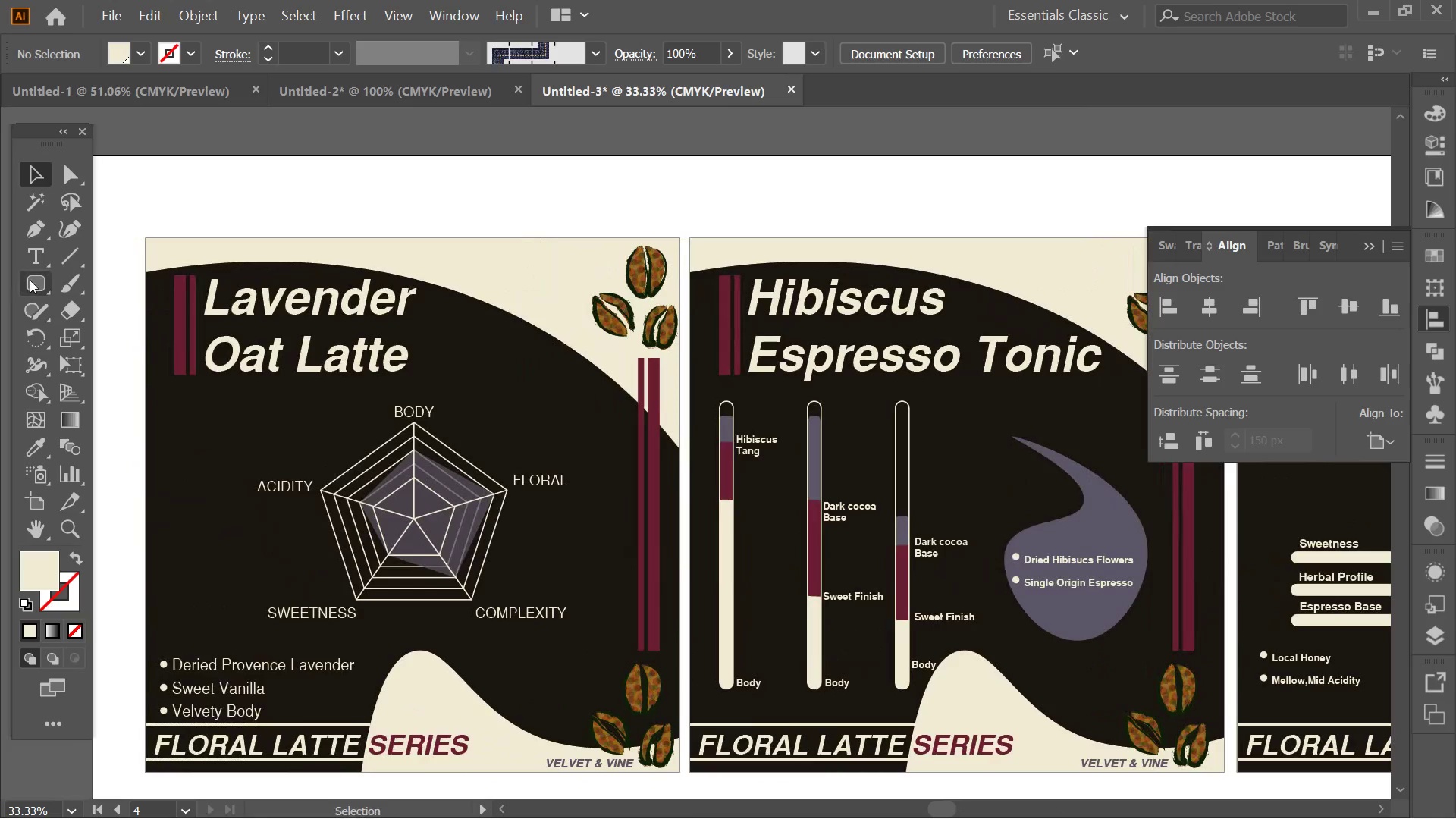 
left_click_drag(start_coordinate=[42, 280], to_coordinate=[51, 282])
 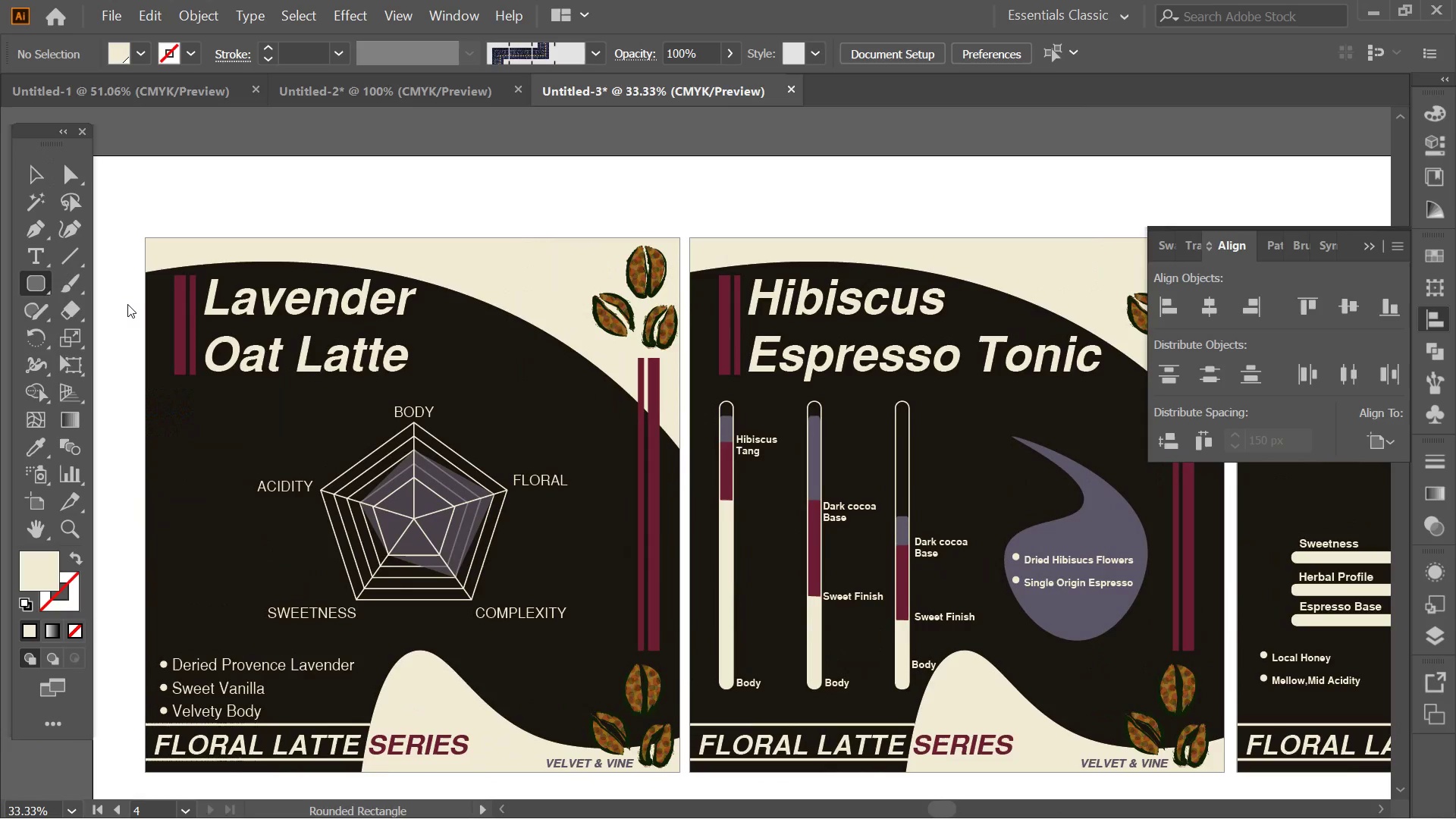 
left_click_drag(start_coordinate=[101, 293], to_coordinate=[111, 293])
 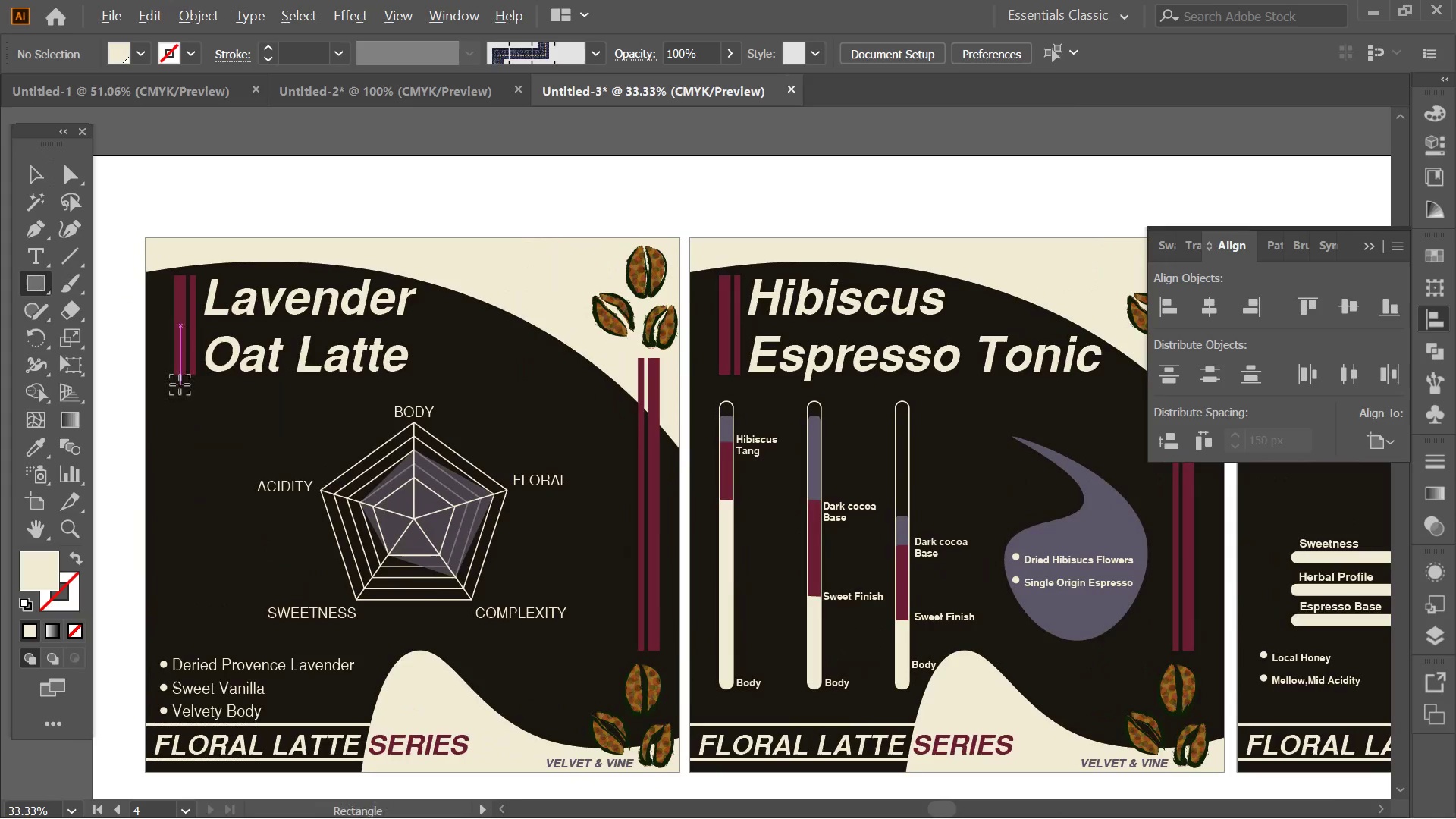 
key(Alt+AltLeft)
 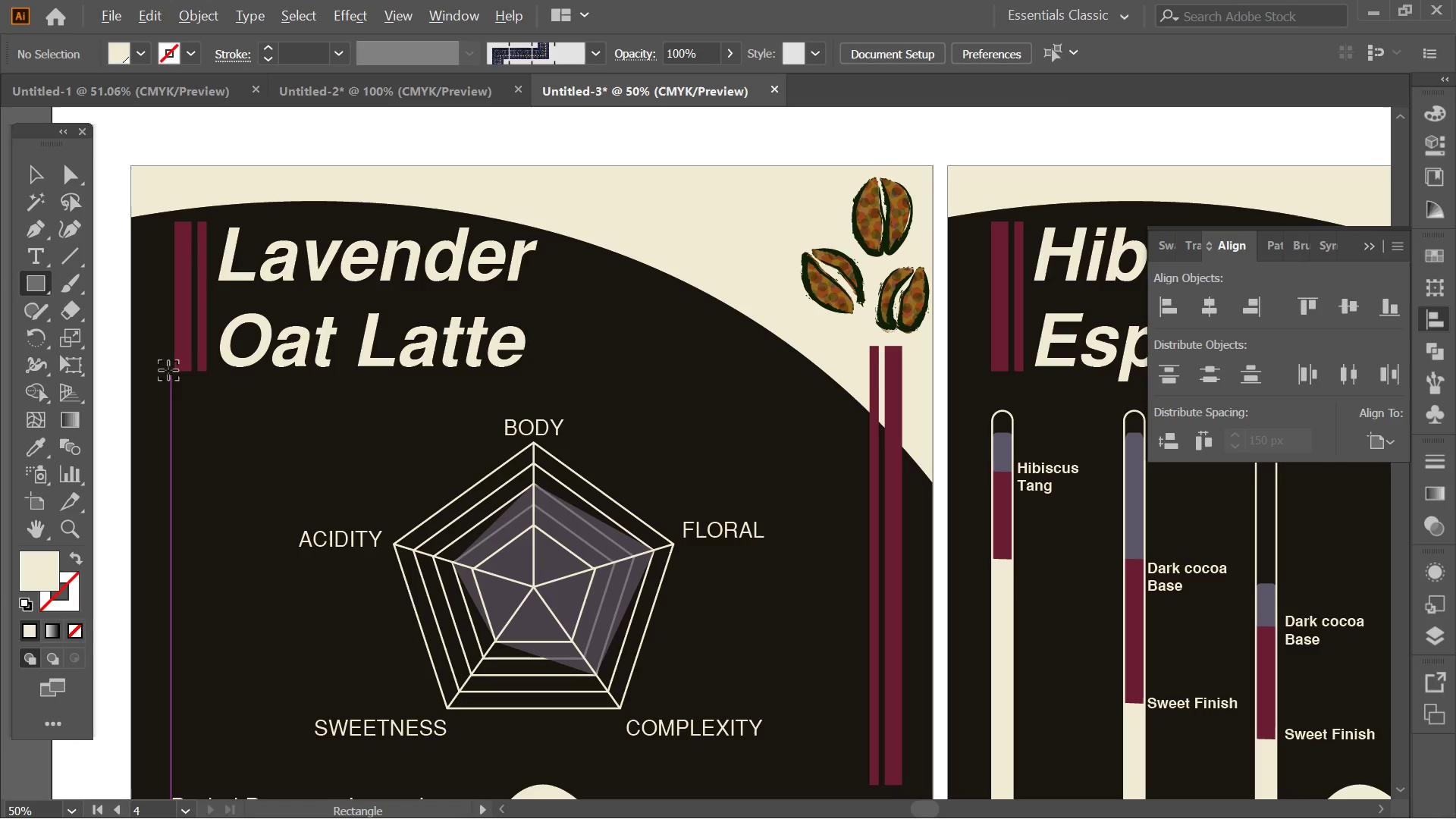 
scroll: coordinate [174, 384], scroll_direction: up, amount: 1.0
 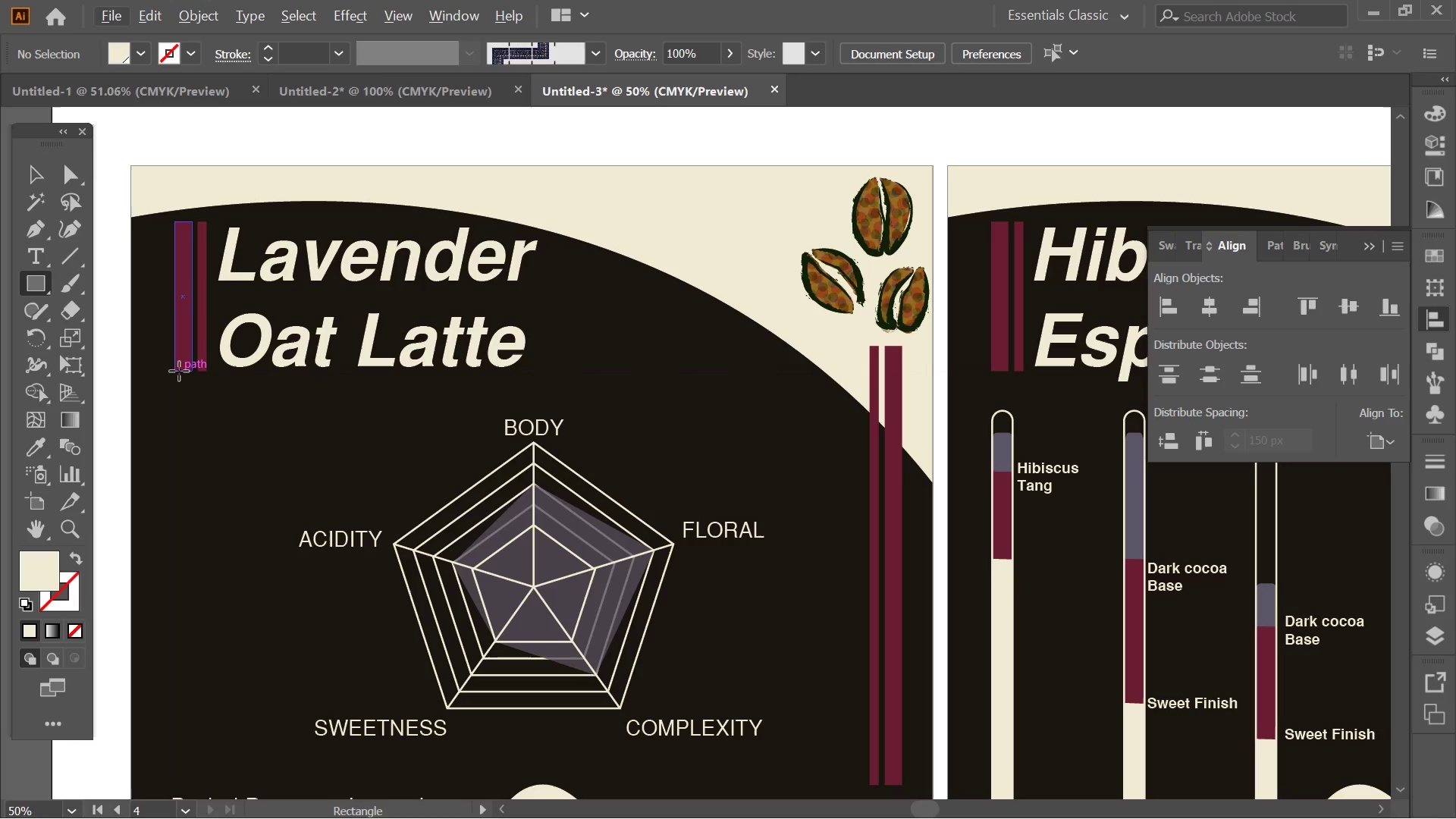 
left_click_drag(start_coordinate=[174, 371], to_coordinate=[132, 315])
 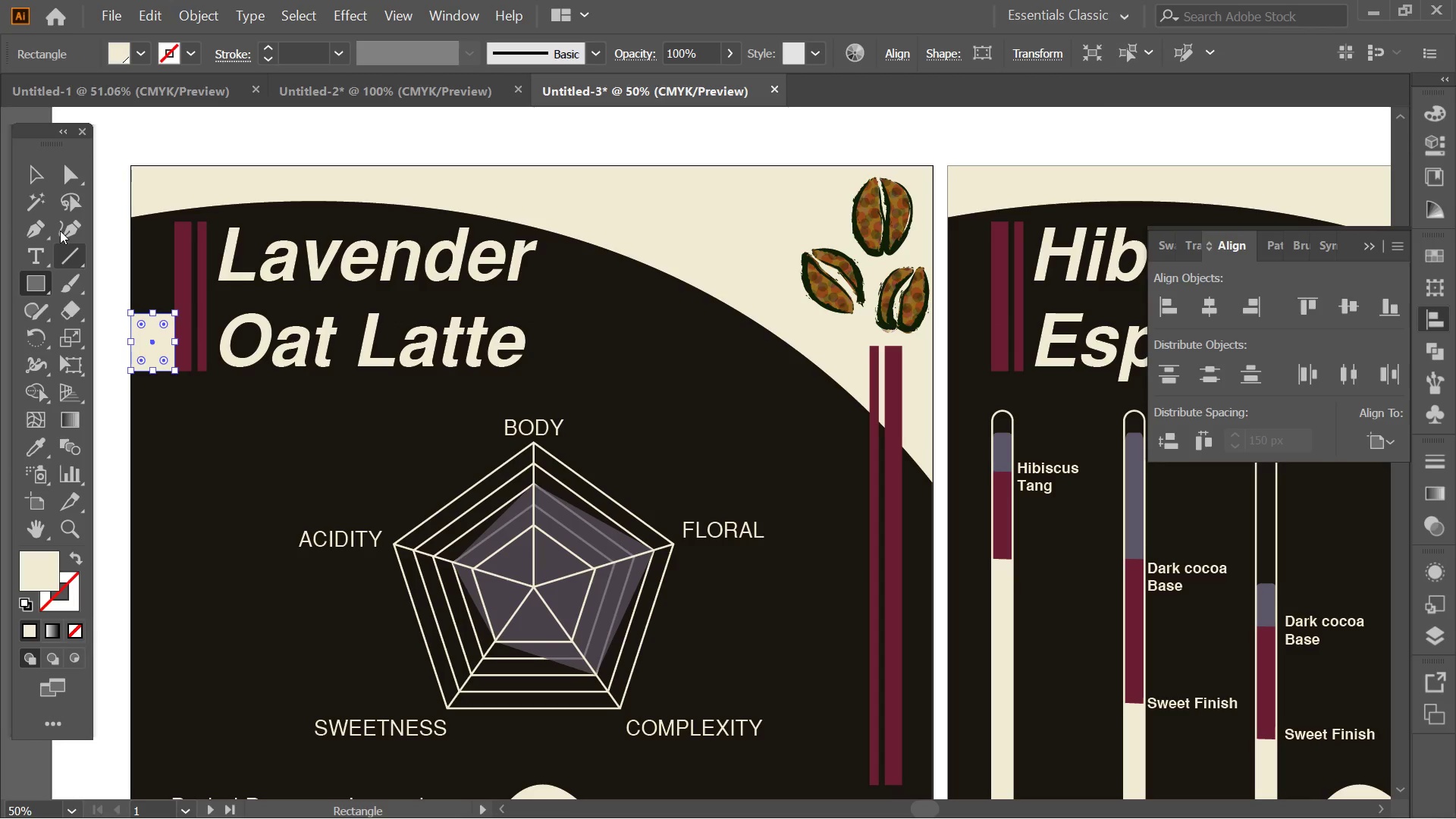 
hold_key(key=ShiftLeft, duration=1.09)
 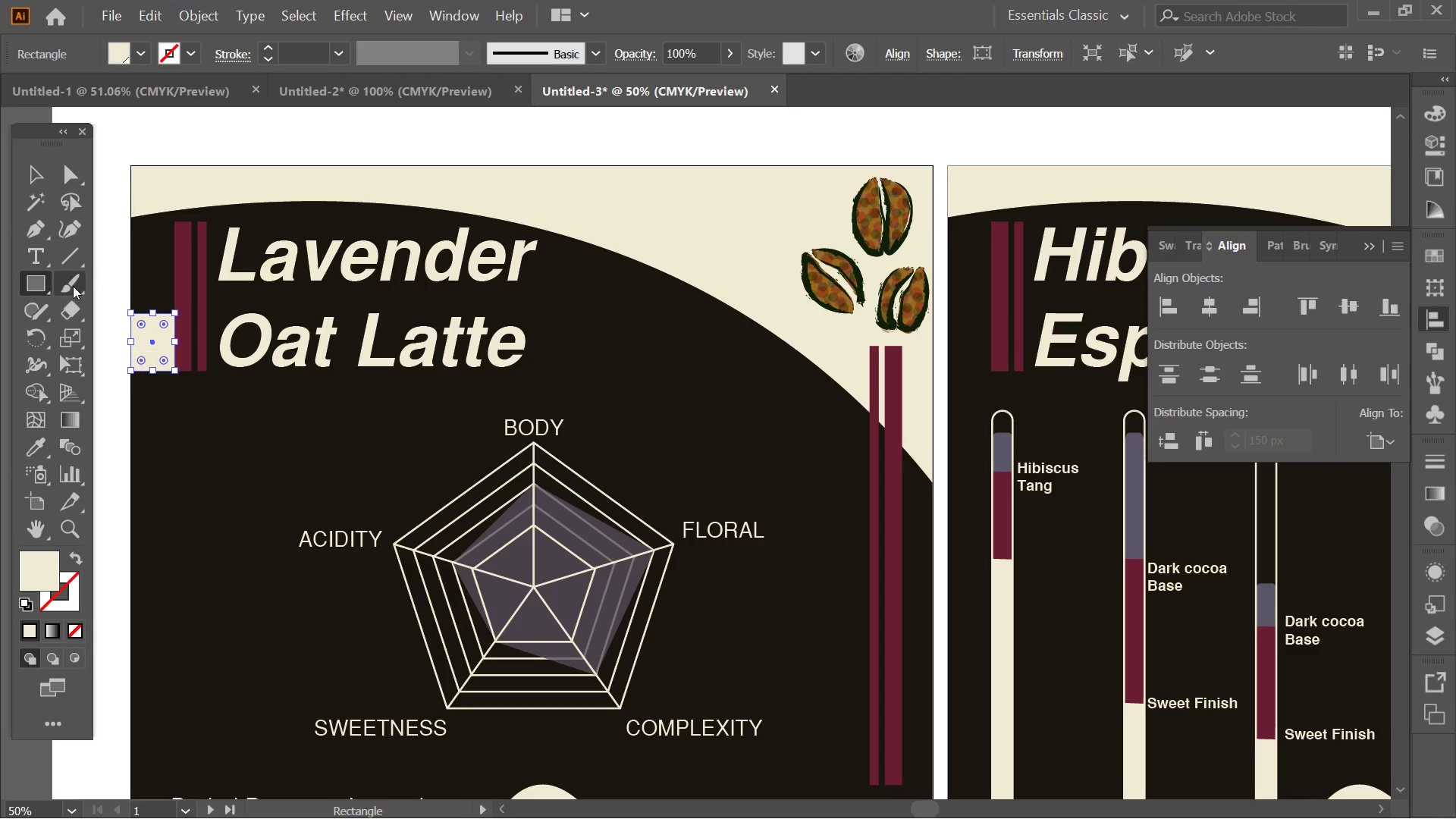 
left_click([47, 168])
 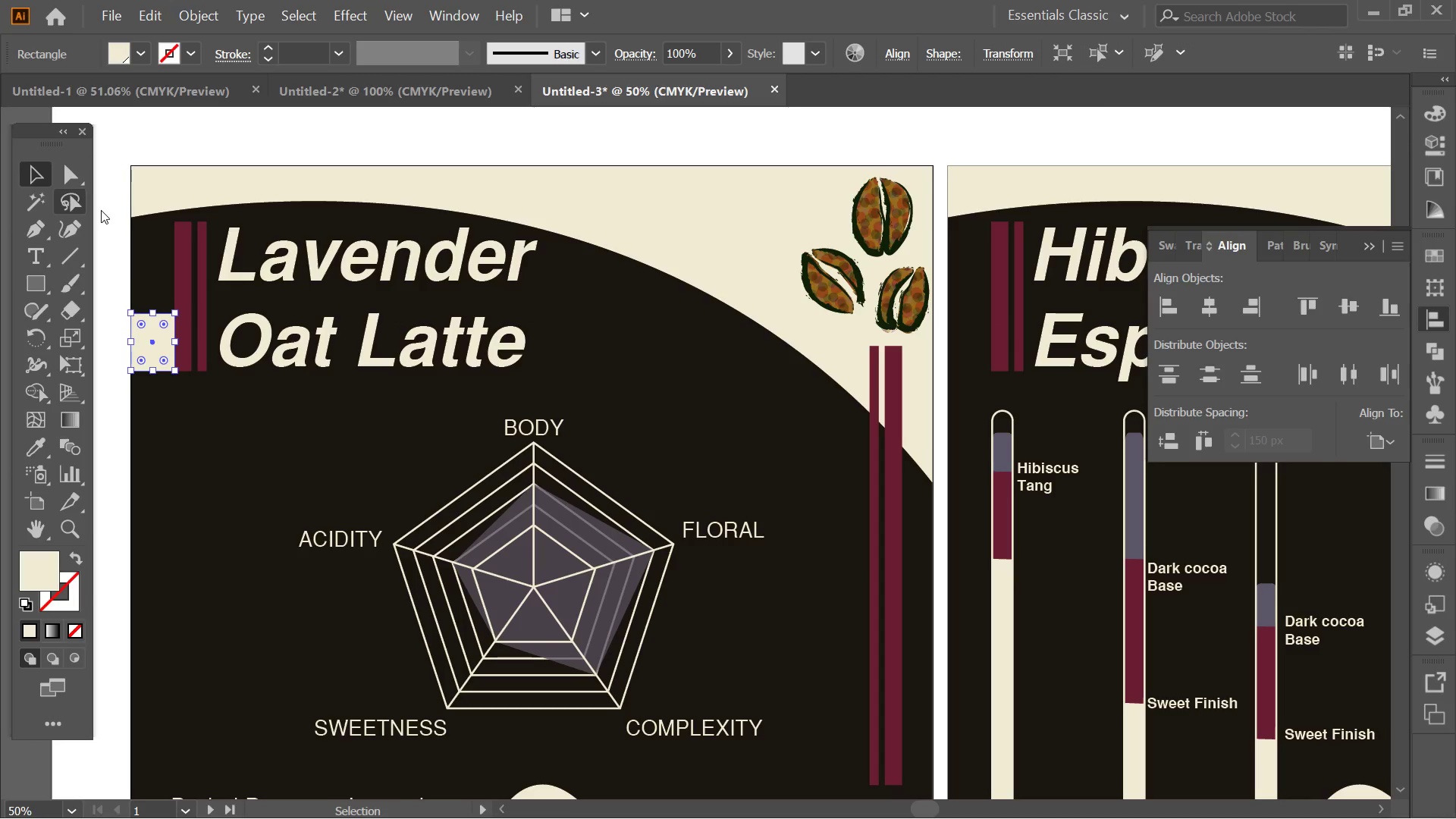 
hold_key(key=AltLeft, duration=3.78)
left_click_drag(start_coordinate=[153, 344], to_coordinate=[913, 520])
 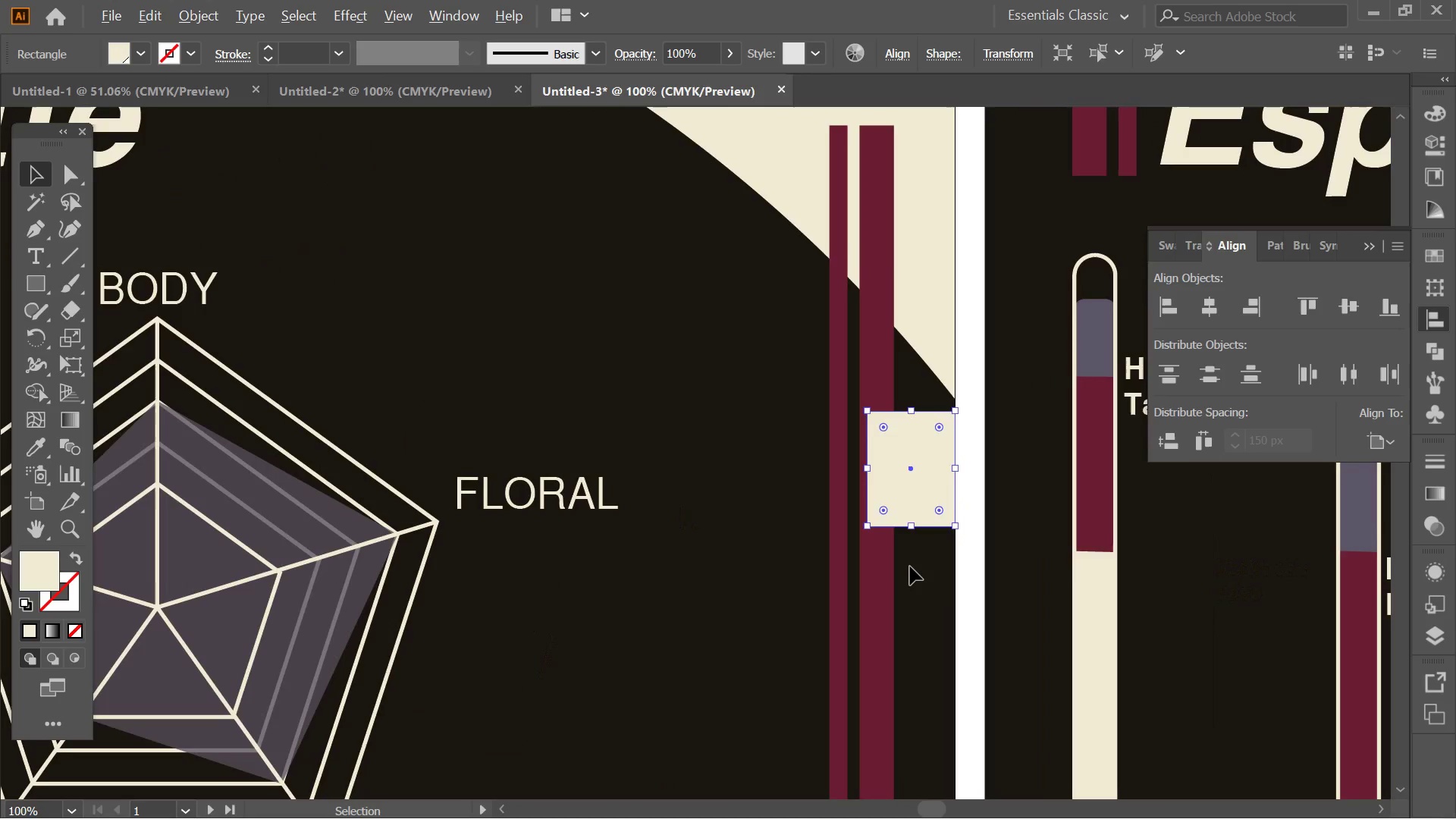 
hold_key(key=ShiftLeft, duration=0.48)
 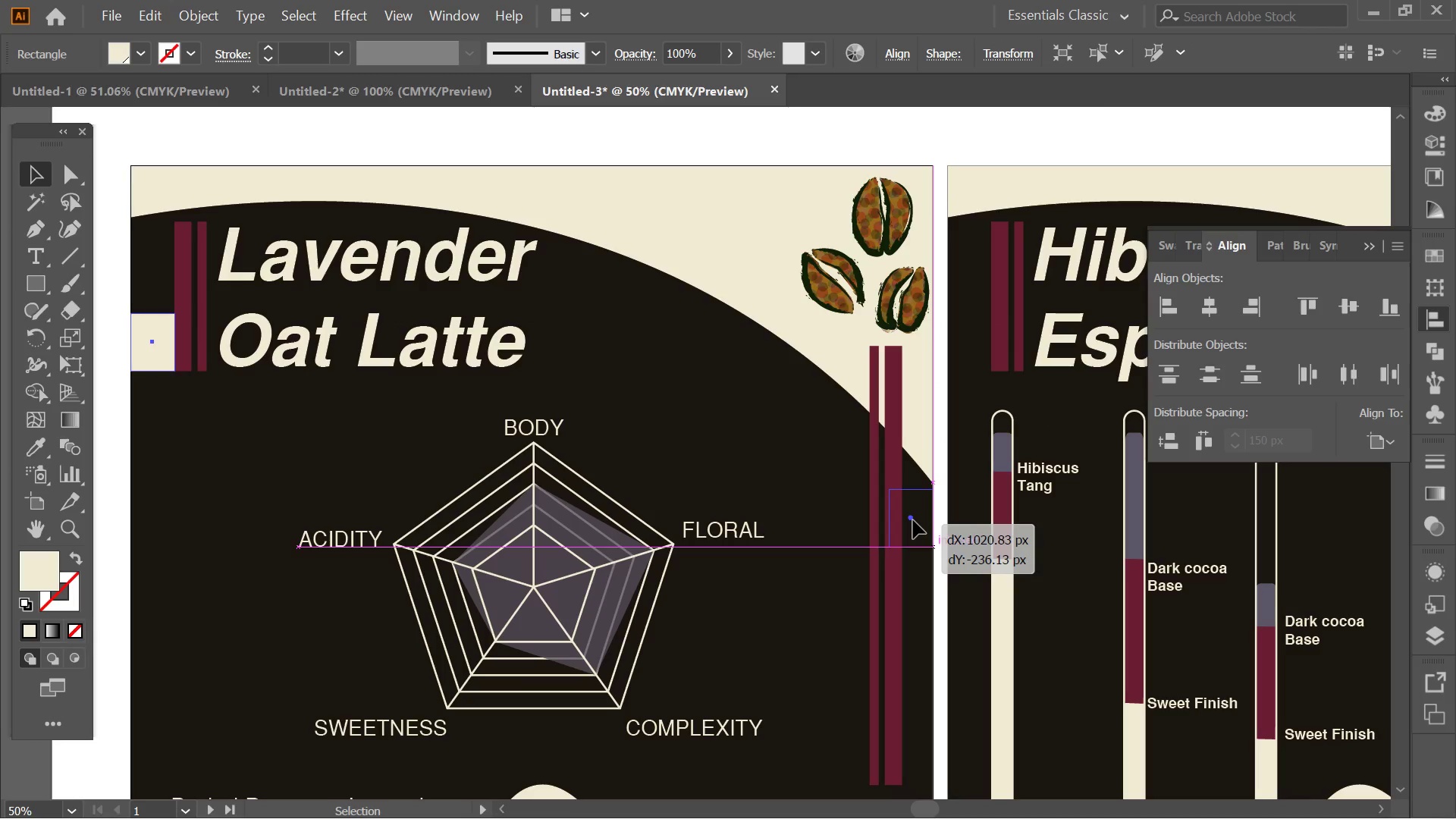 
hold_key(key=AltLeft, duration=0.47)
scroll: coordinate [910, 566], scroll_direction: up, amount: 2.0
 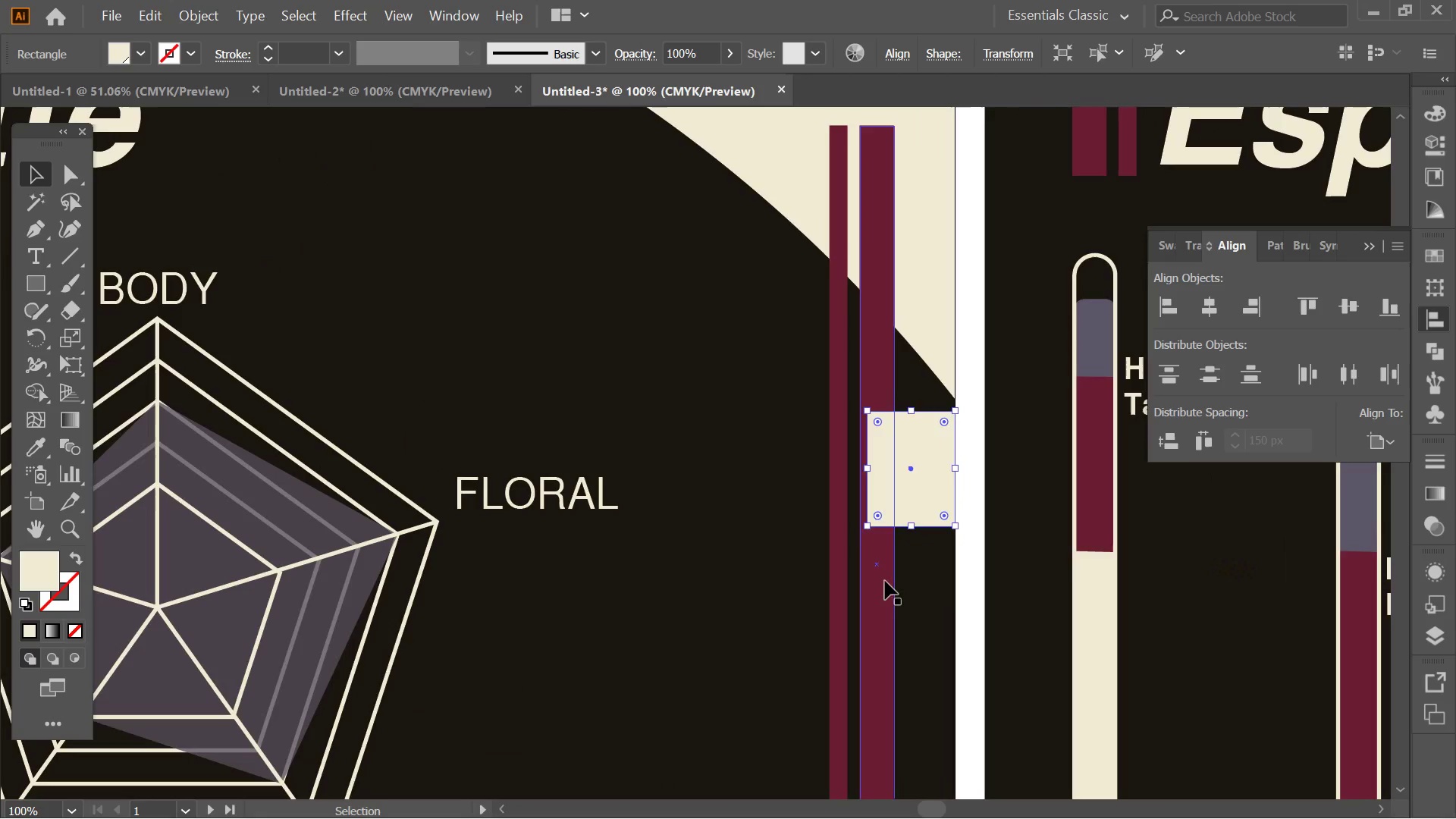 
left_click([885, 581])
 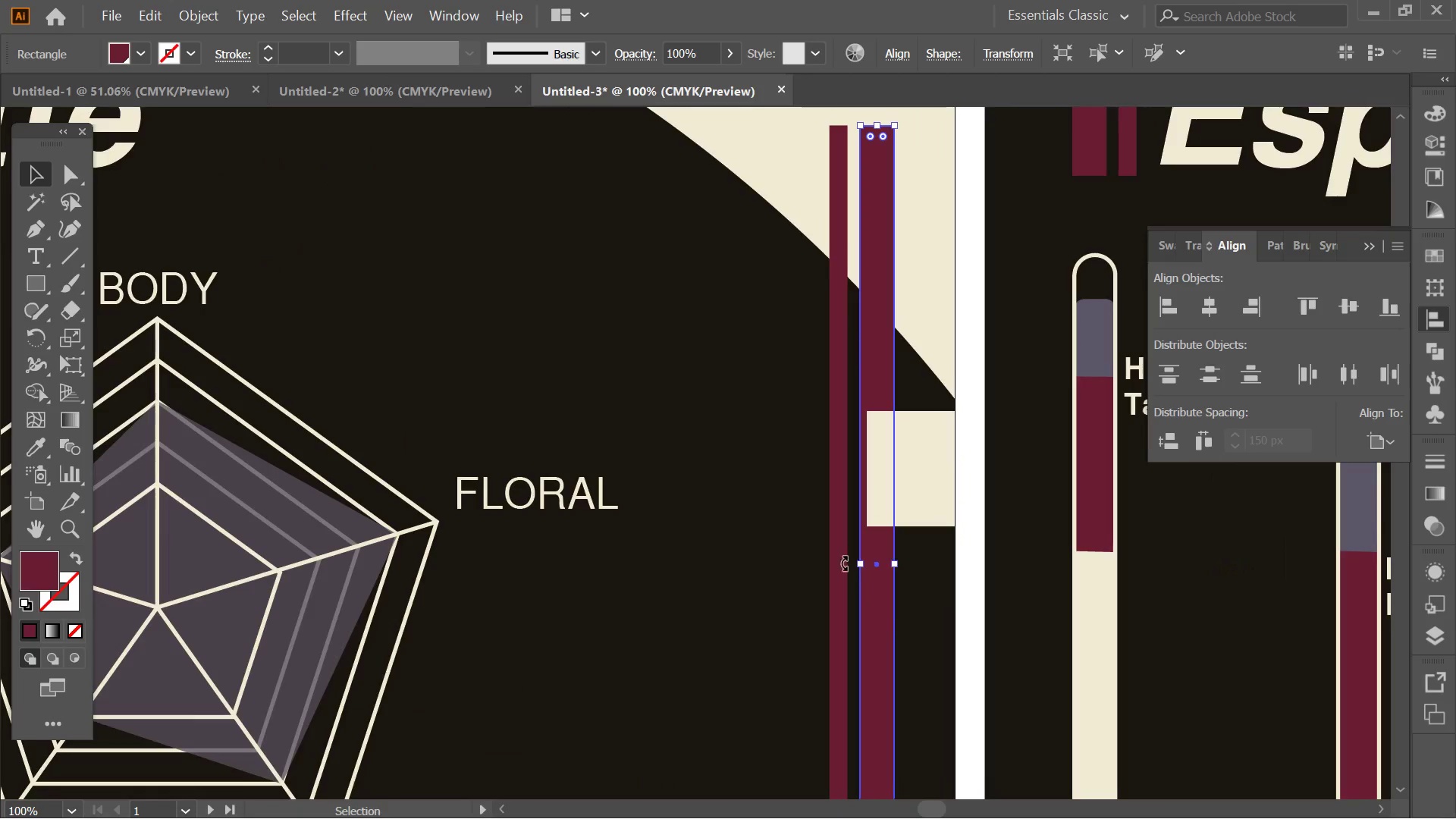 
hold_key(key=ShiftLeft, duration=0.69)
left_click([828, 559])
 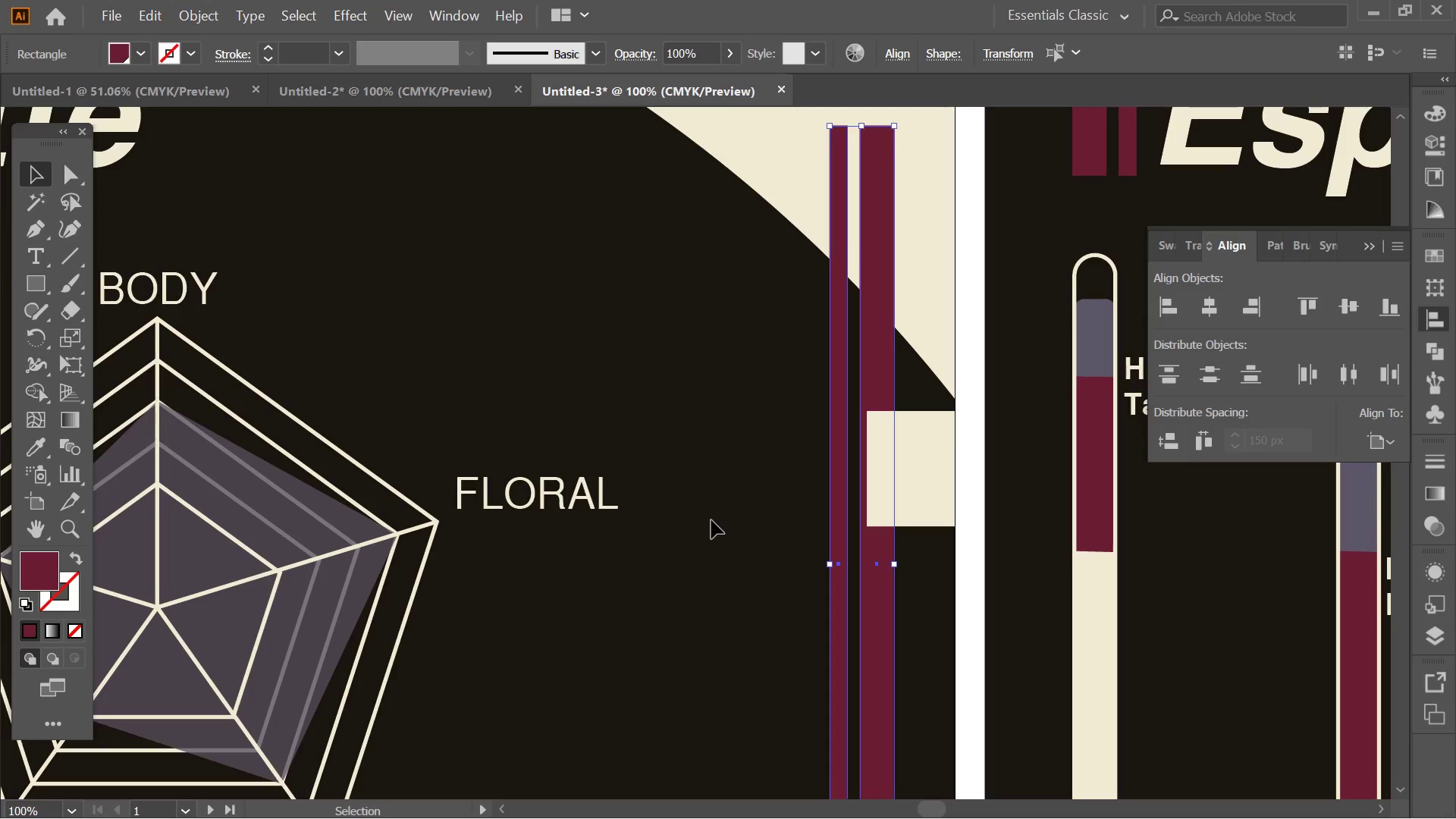 
hold_key(key=AltLeft, duration=0.36)
 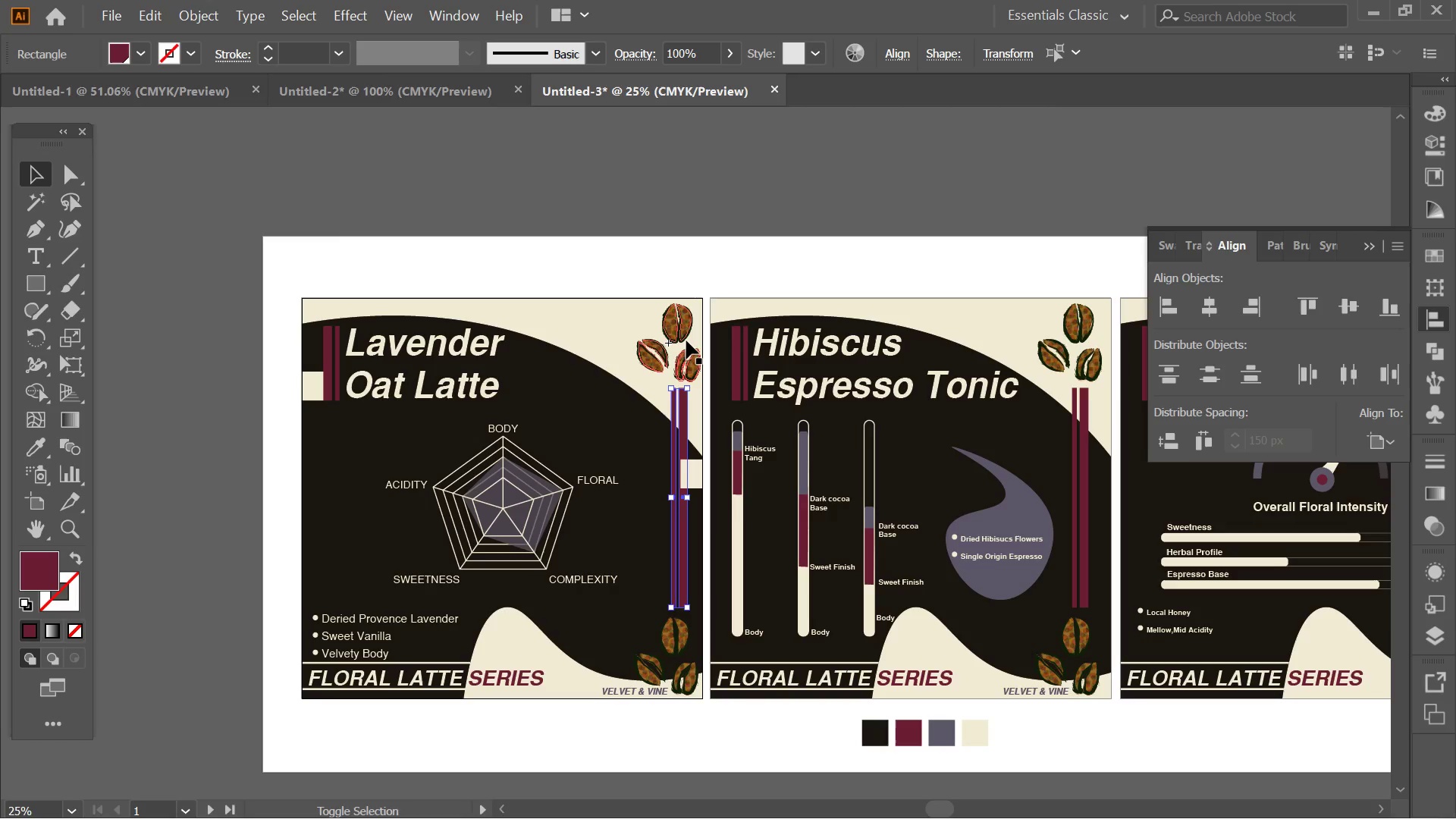 
hold_key(key=ShiftLeft, duration=1.44)
 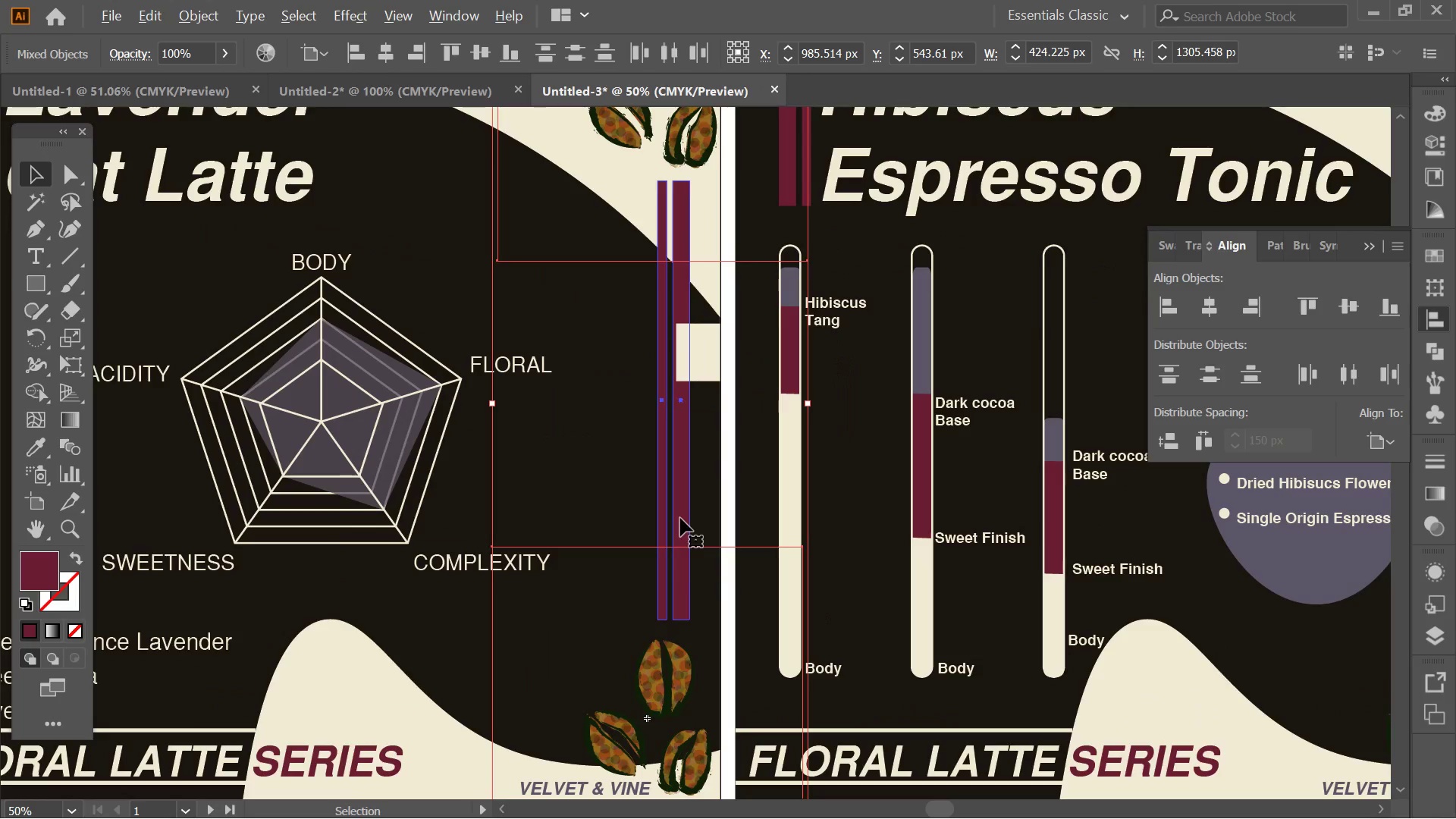 
scroll: coordinate [619, 476], scroll_direction: down, amount: 3.0
 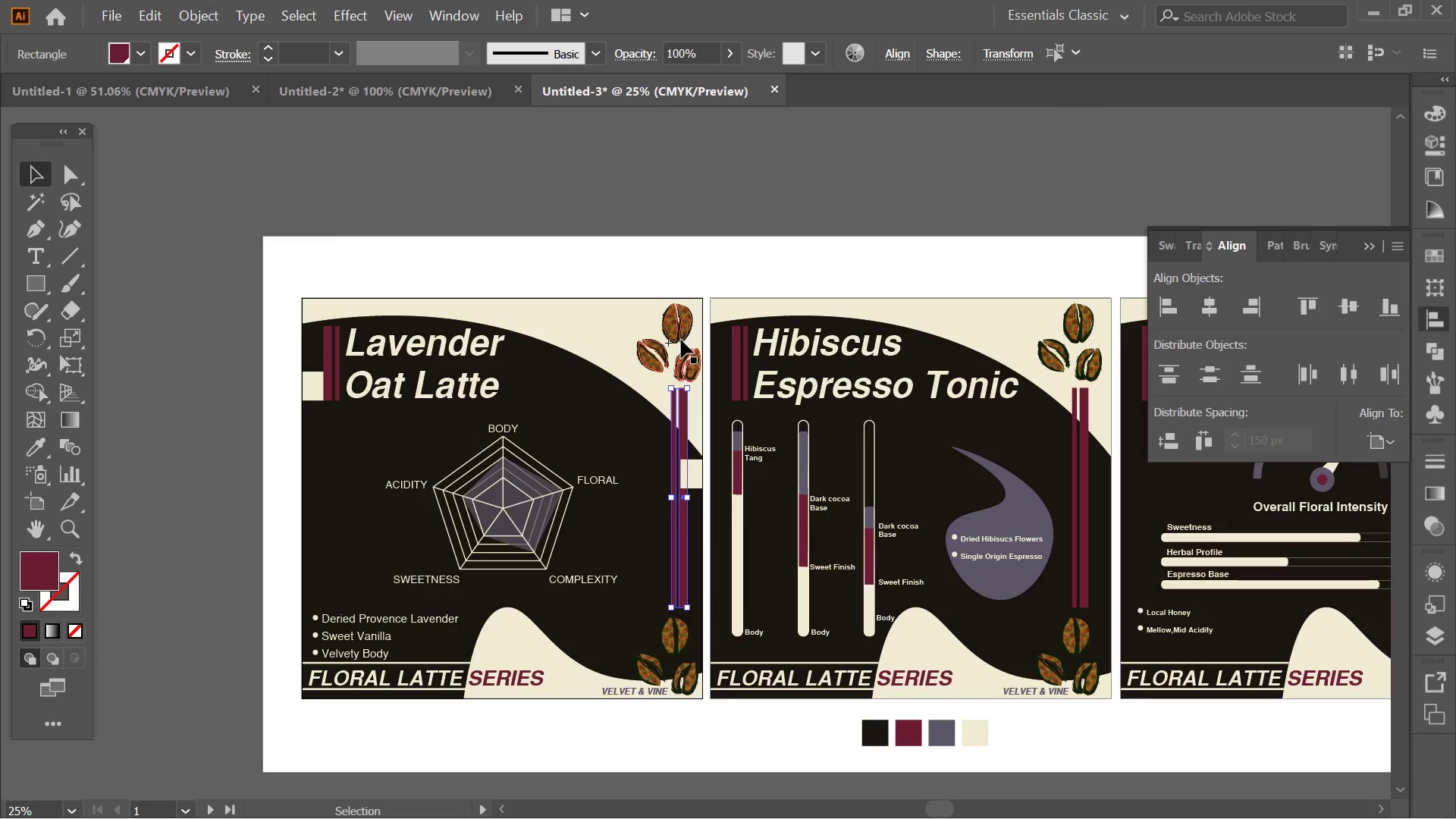 
left_click([686, 340])
 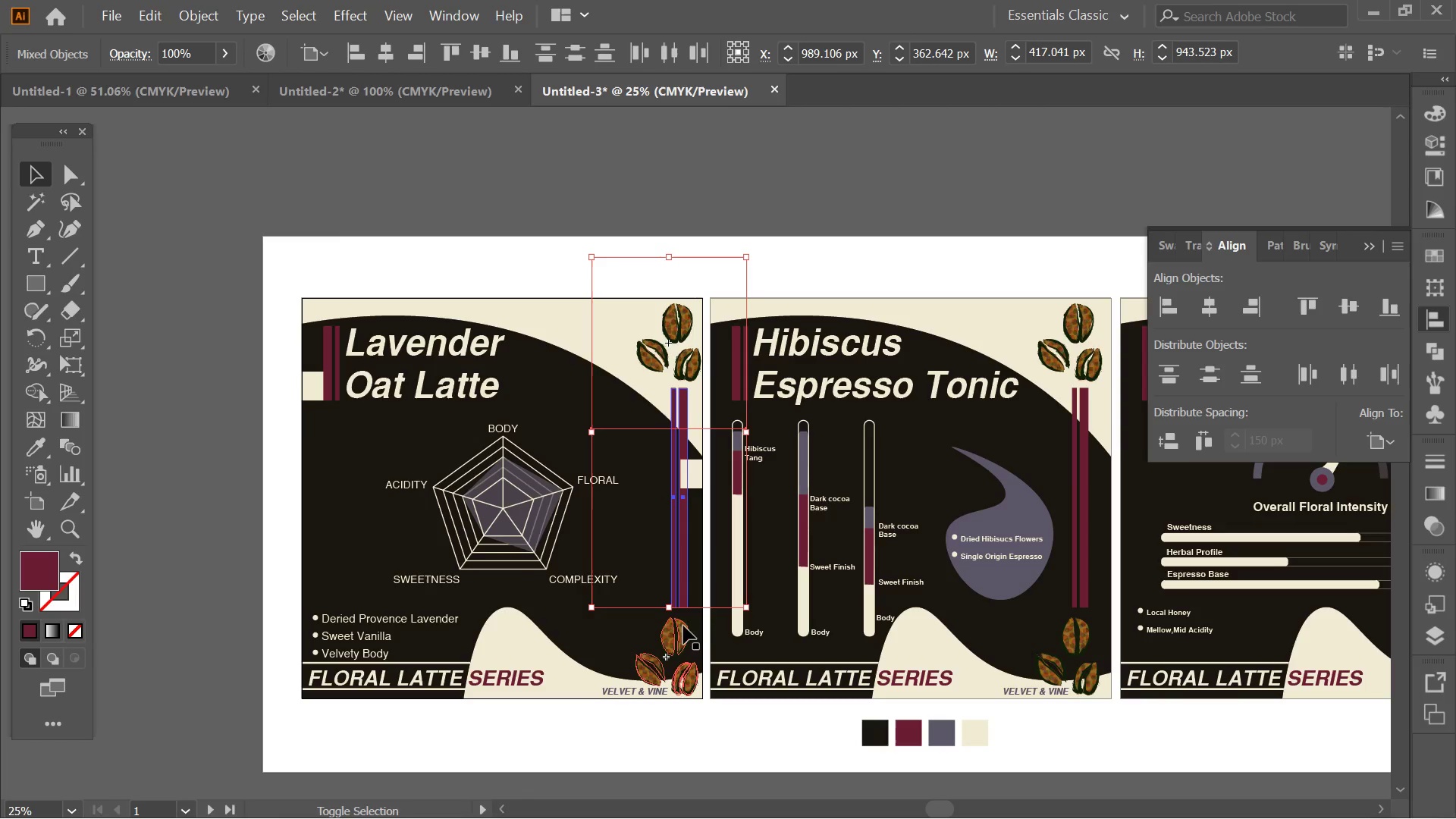 
left_click([685, 623])
 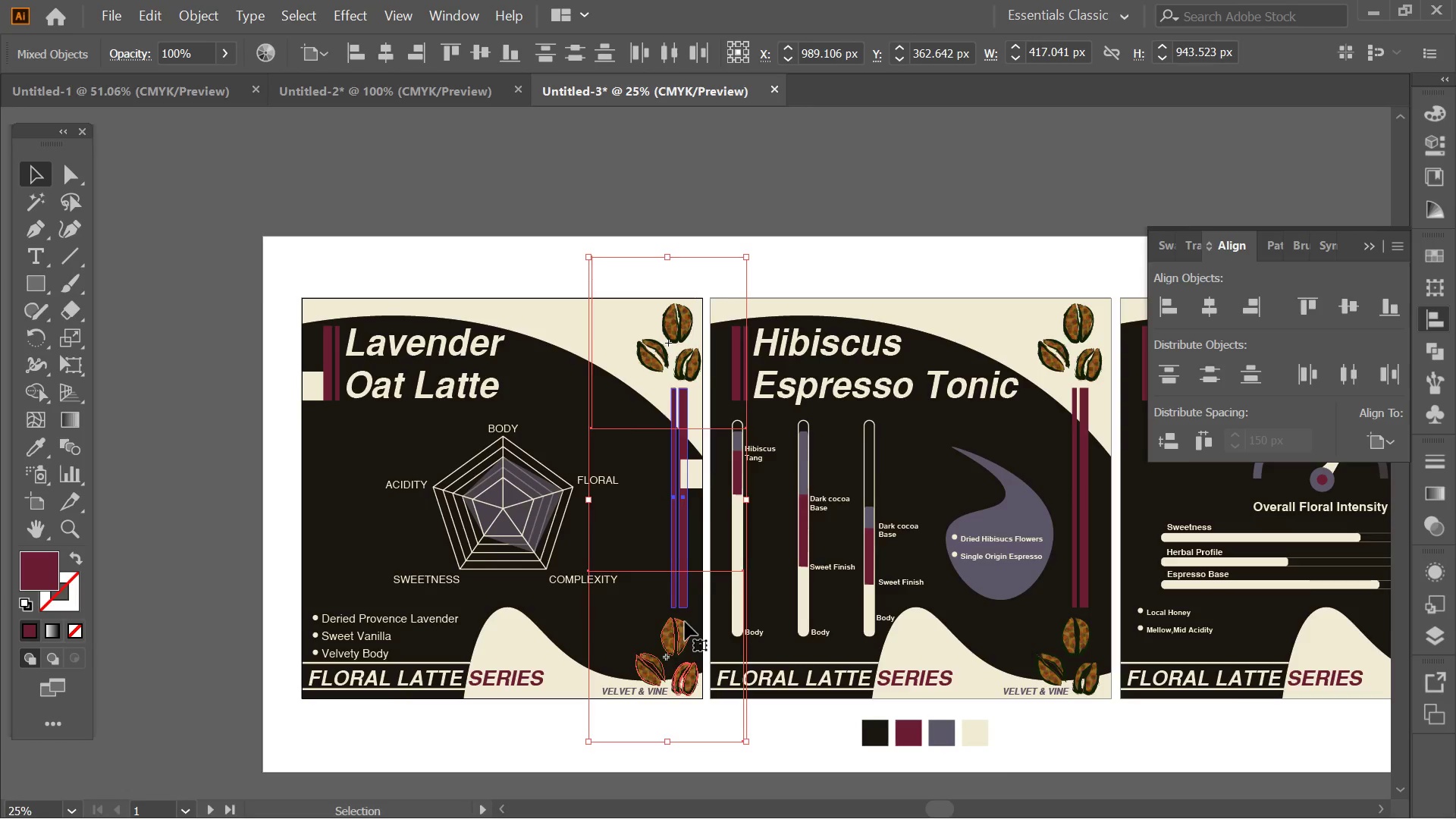 
hold_key(key=AltLeft, duration=0.34)
 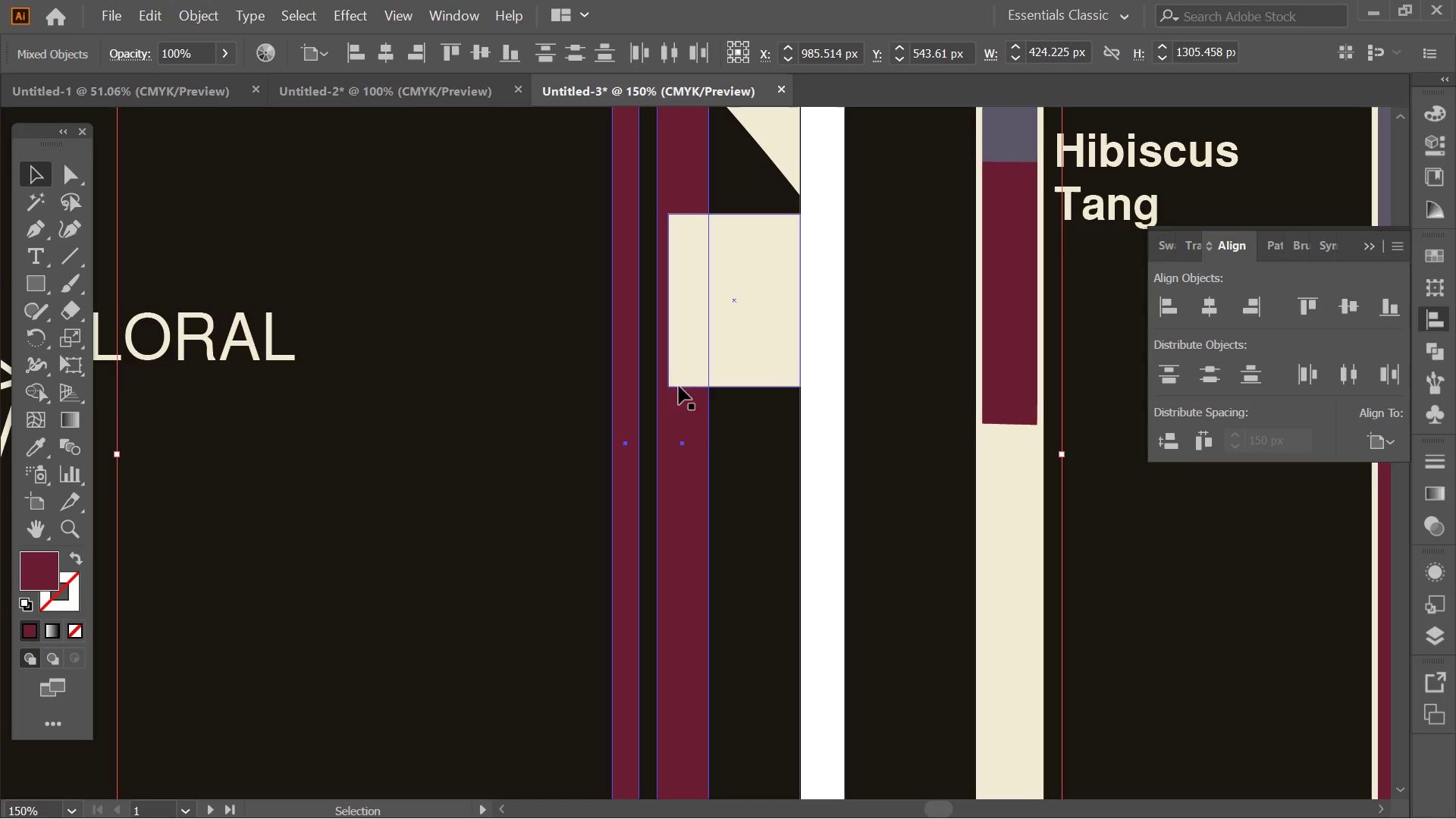 
key(Alt+AltLeft)
 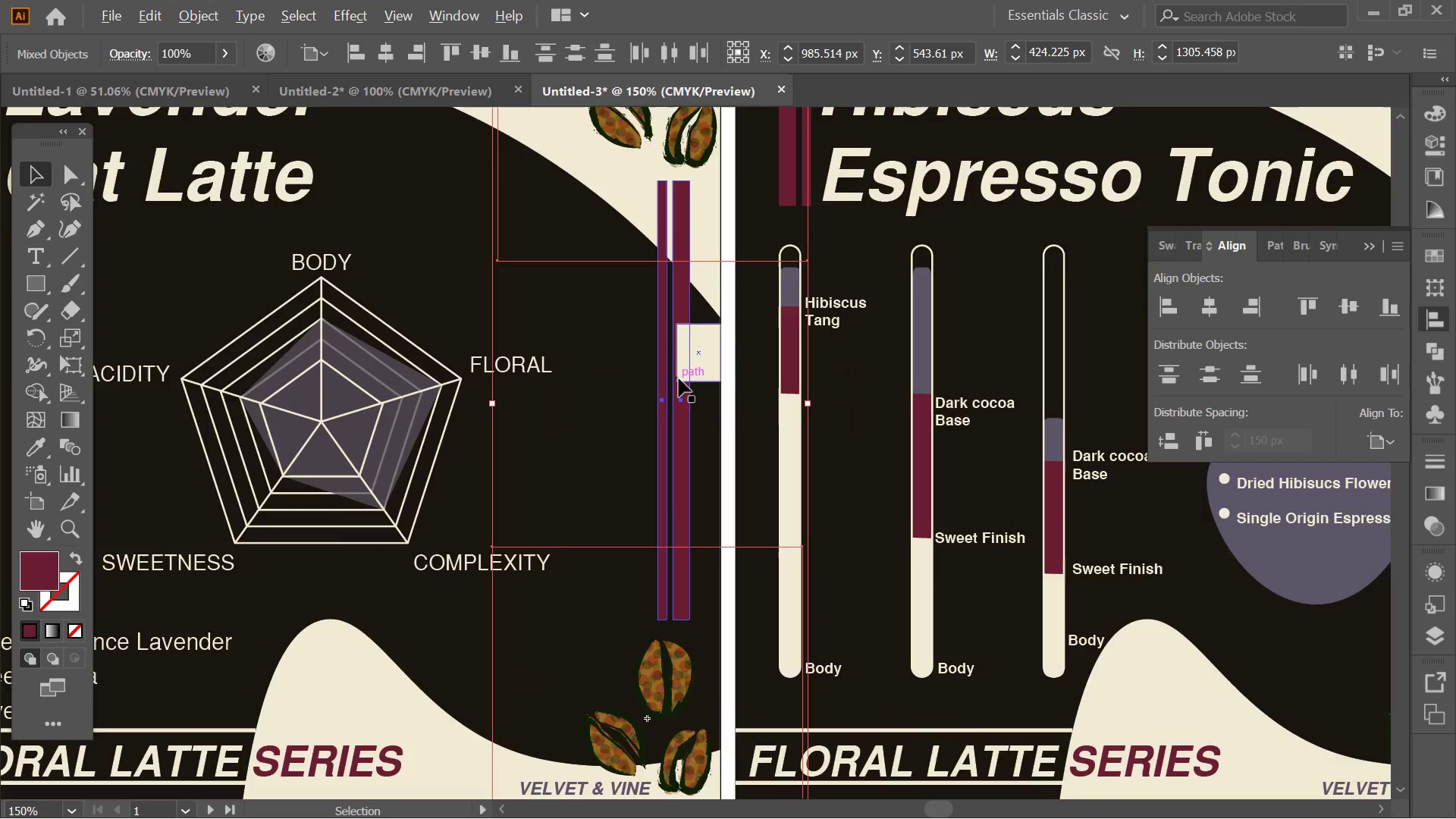 
scroll: coordinate [679, 378], scroll_direction: up, amount: 4.0
 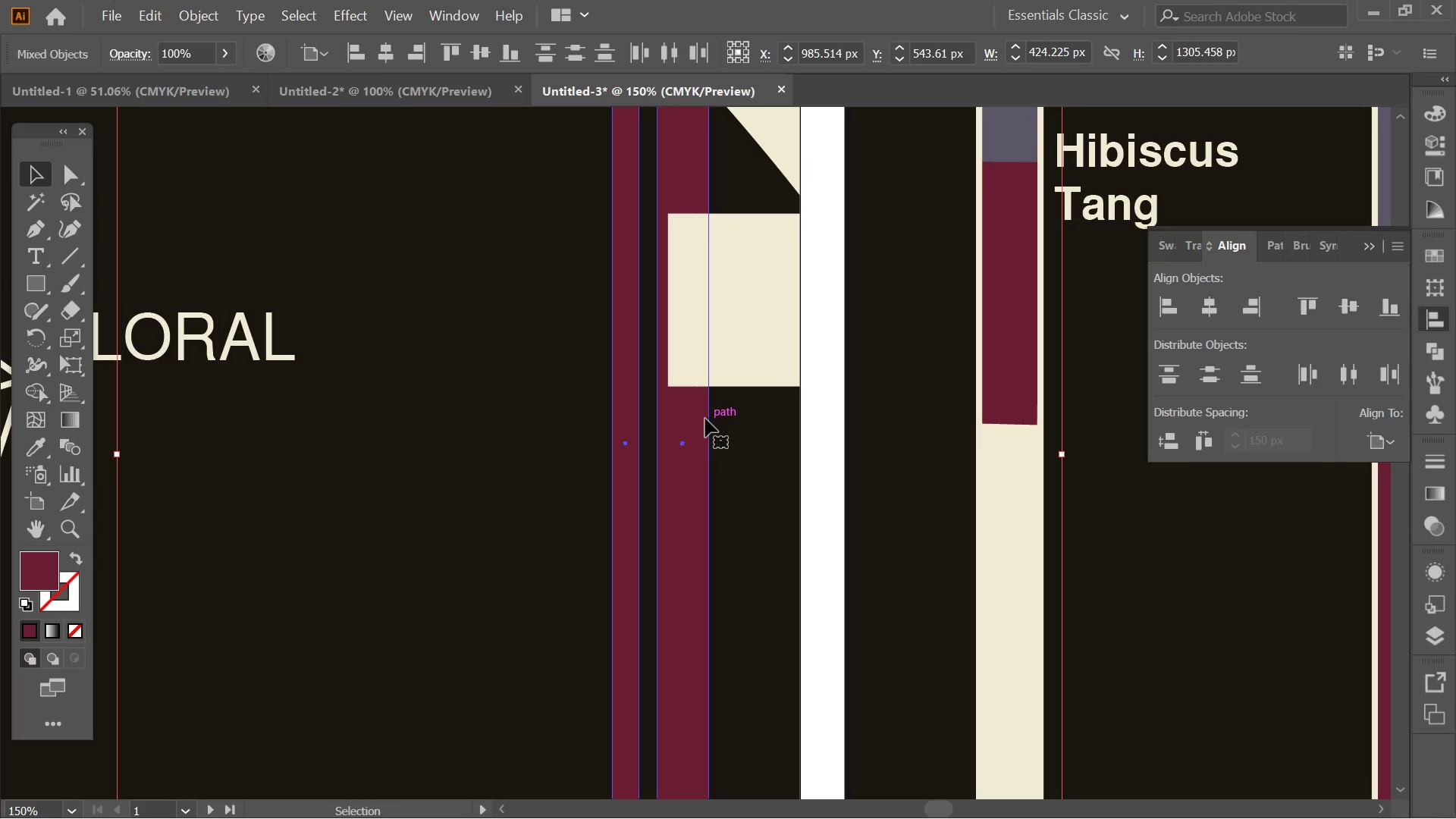 
left_click_drag(start_coordinate=[705, 419], to_coordinate=[667, 411])
 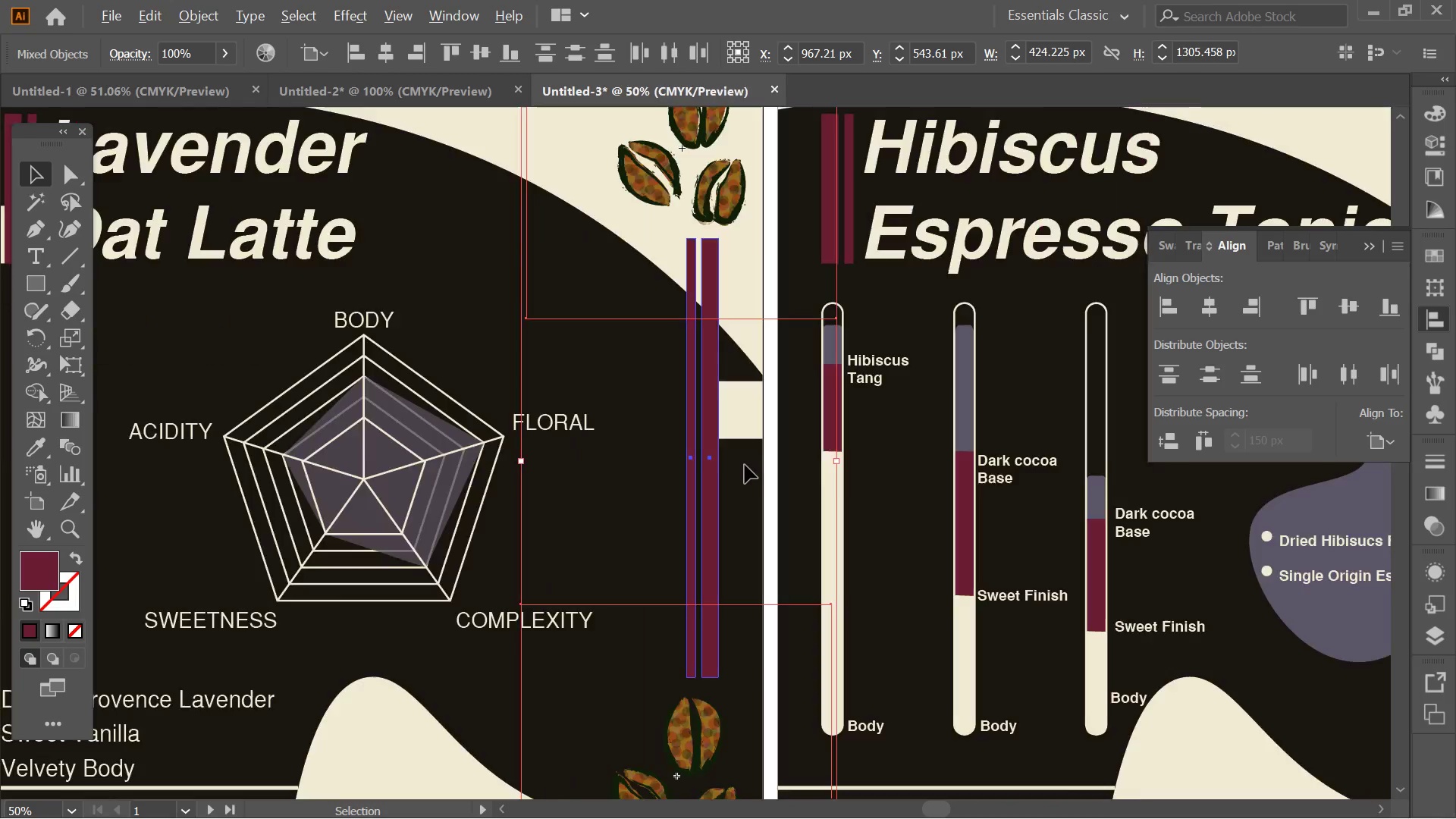 
hold_key(key=ShiftLeft, duration=2.86)
 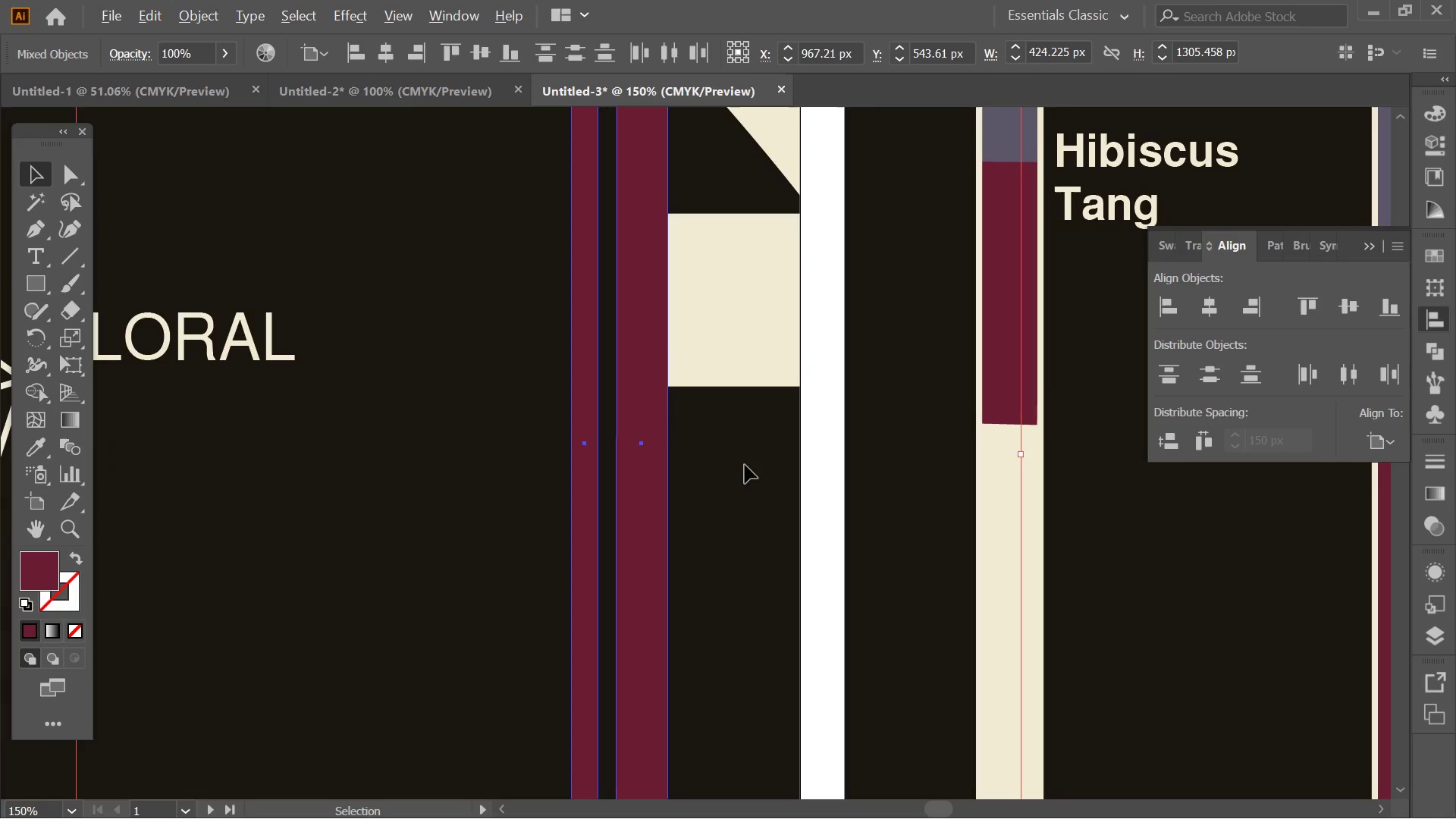 
hold_key(key=AltLeft, duration=0.44)
 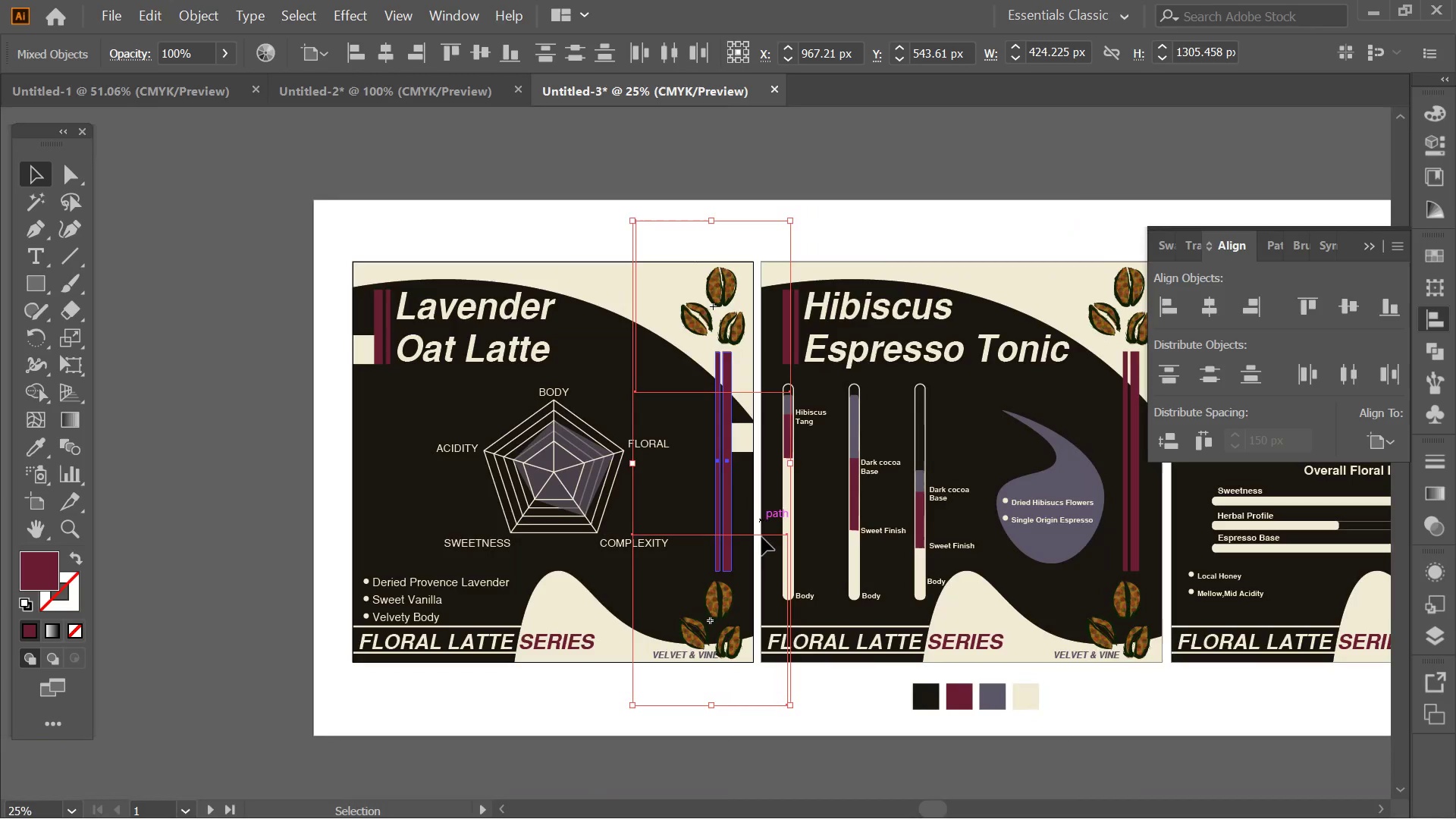 
key(Alt+AltLeft)
 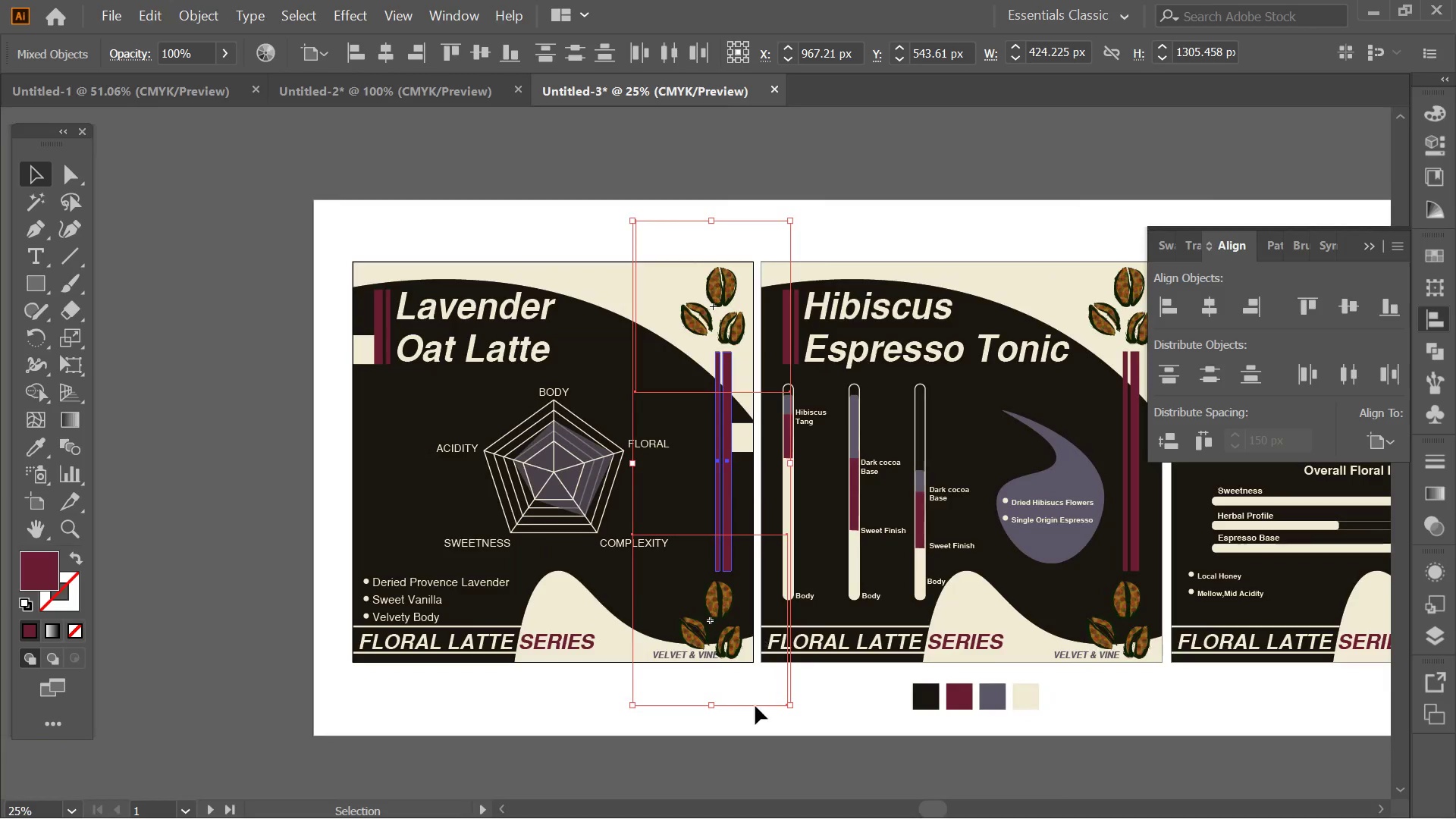 
scroll: coordinate [745, 465], scroll_direction: down, amount: 4.0
 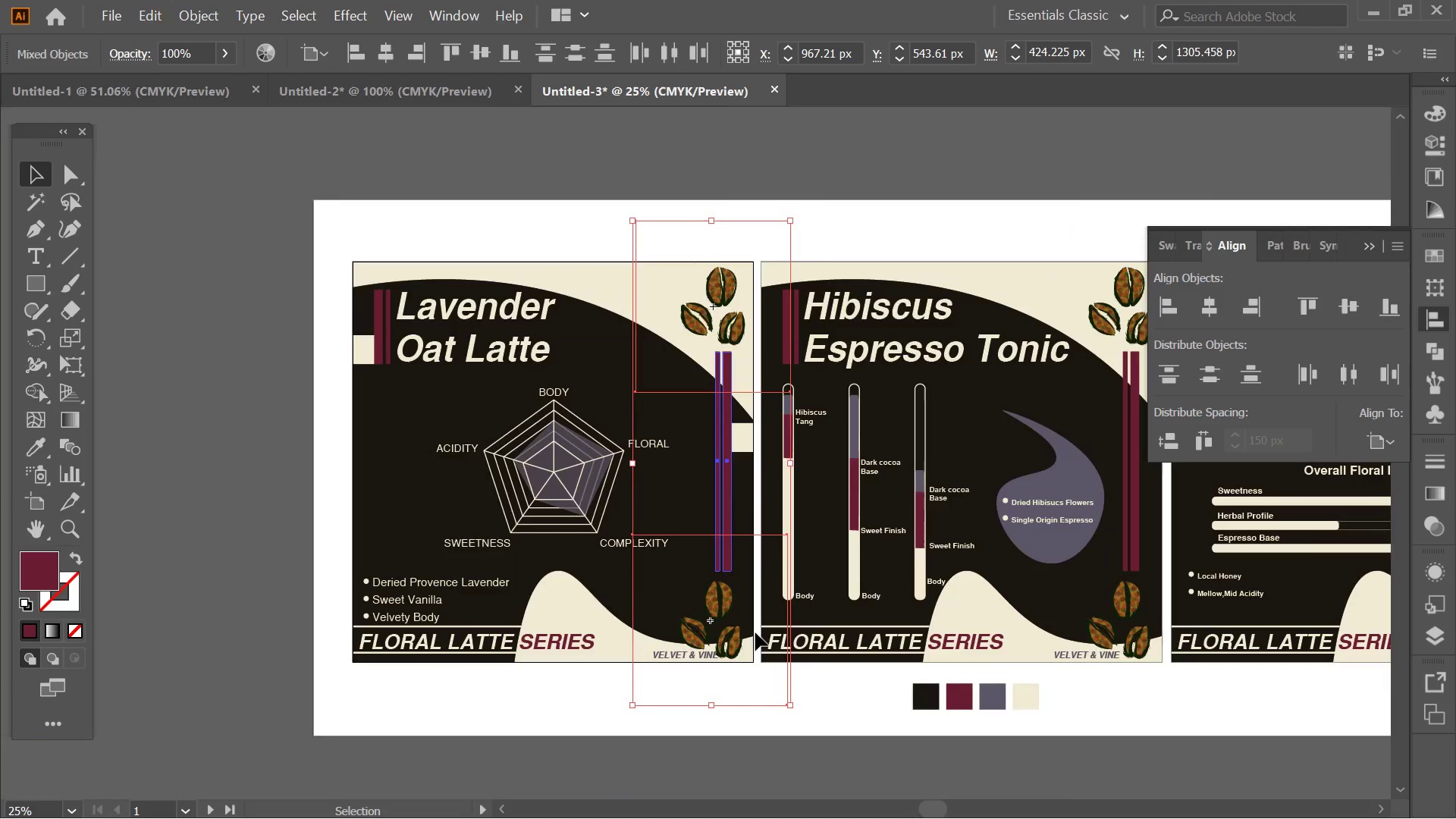 
left_click([755, 737])
 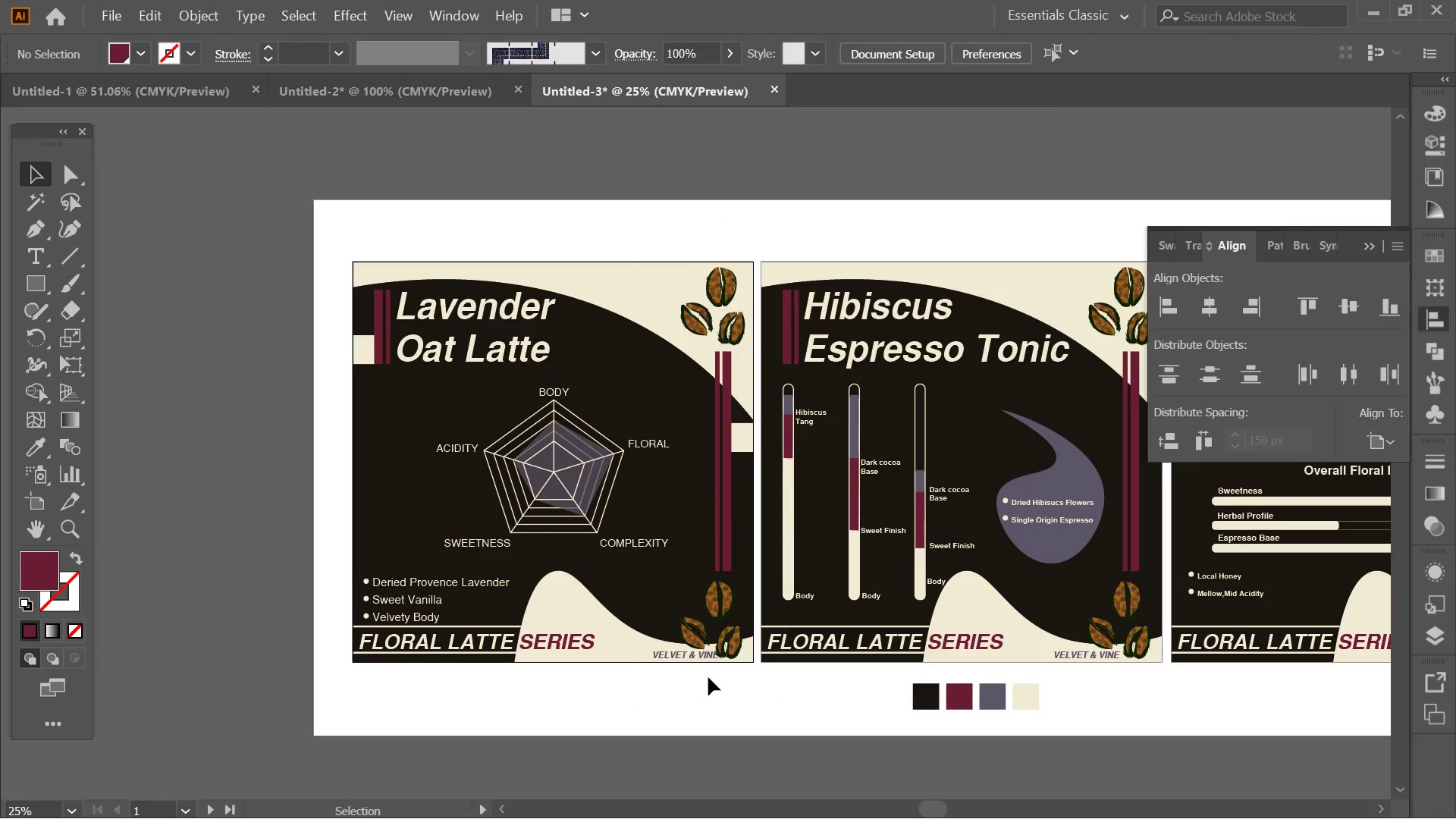 
hold_key(key=AltLeft, duration=0.38)
 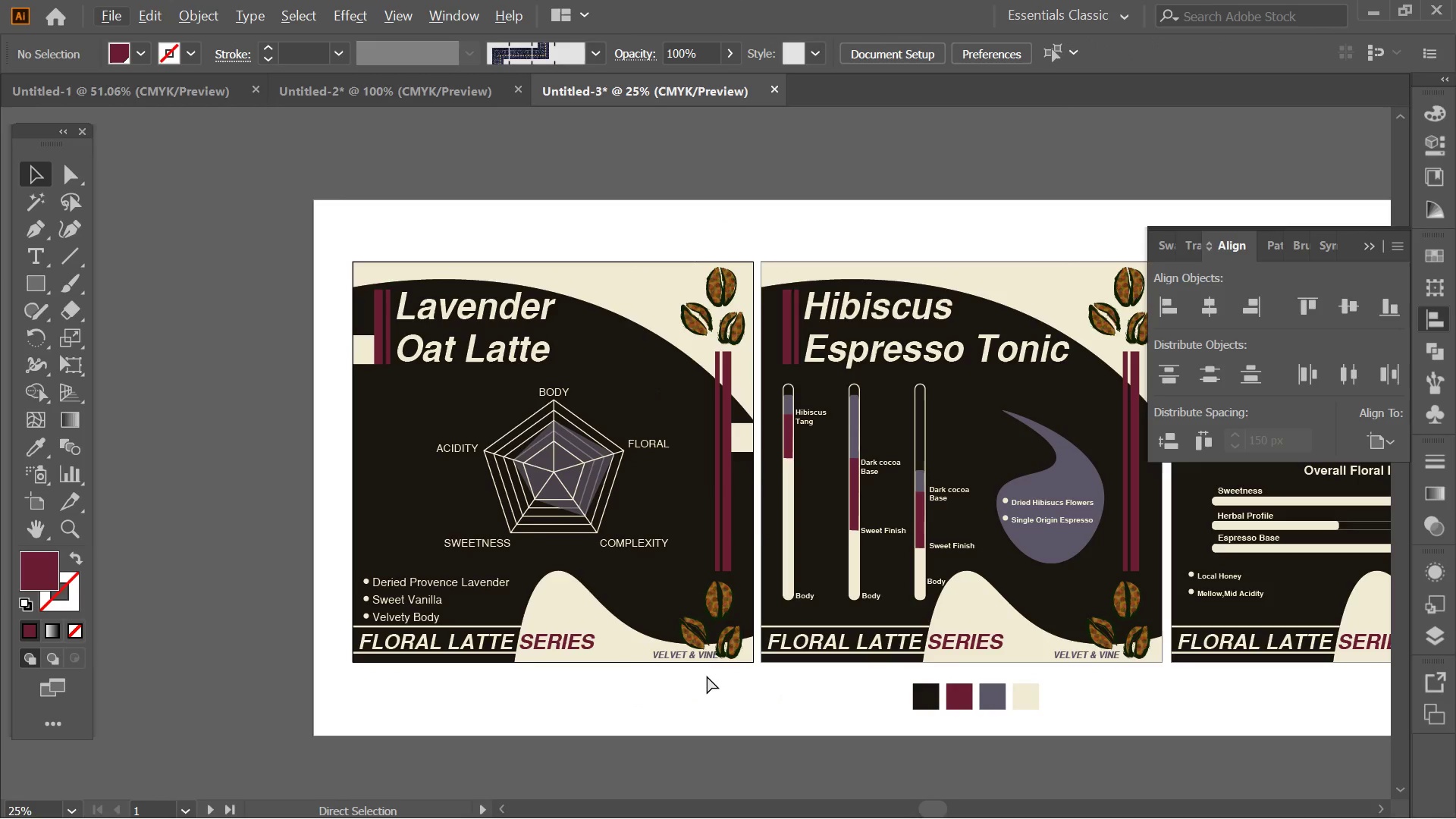 
hold_key(key=ControlLeft, duration=0.55)
 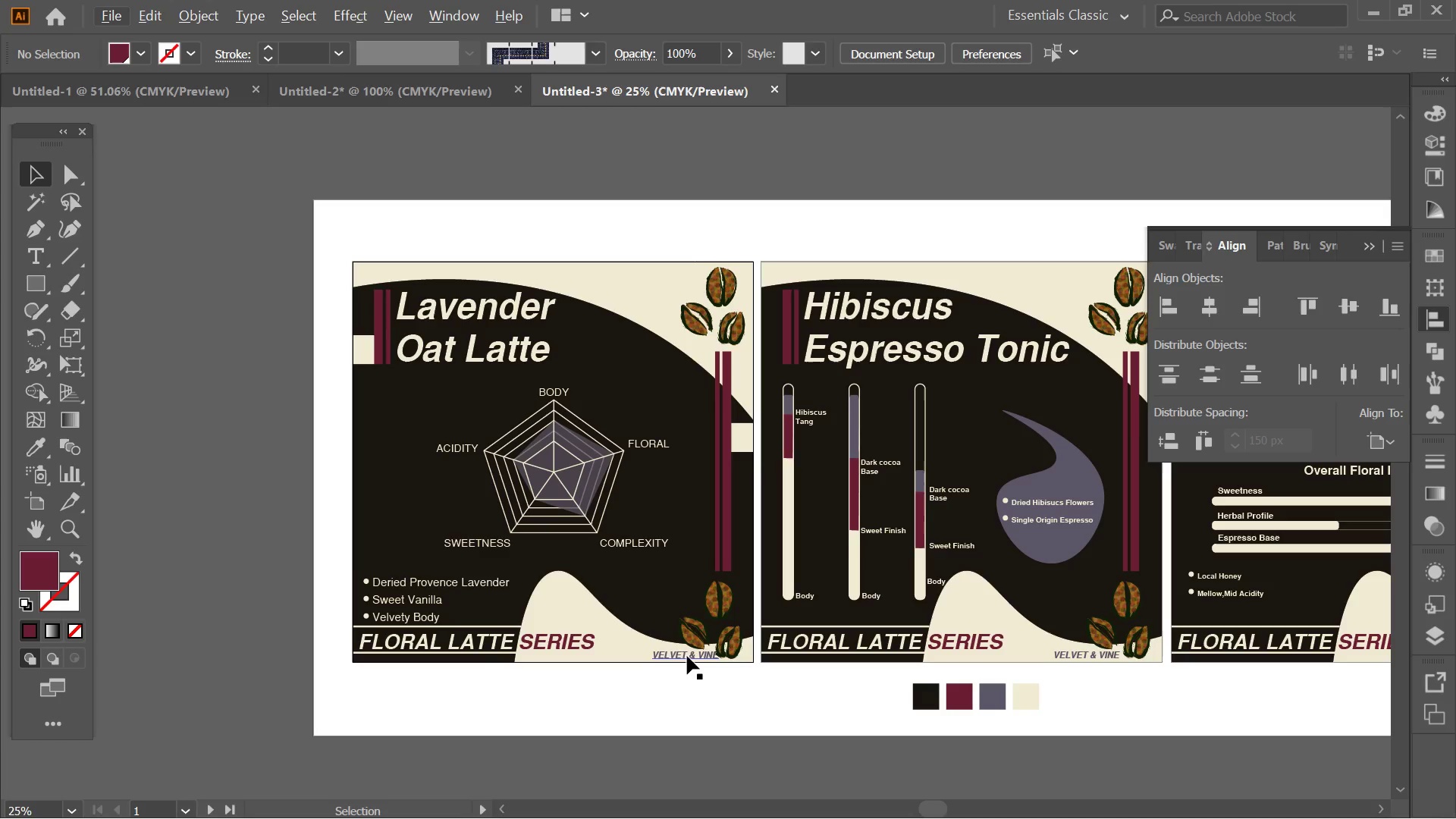 
left_click([687, 656])
 